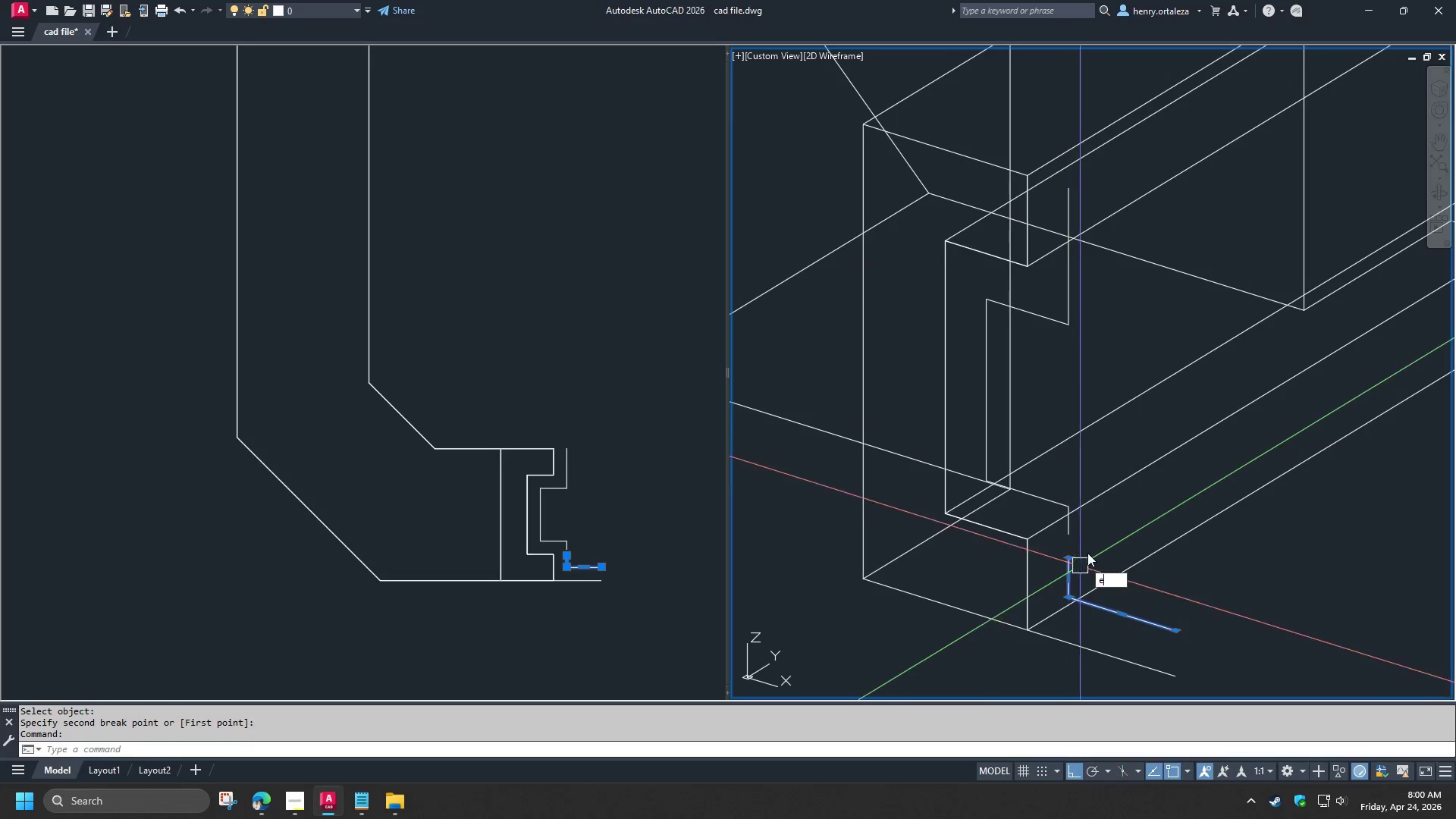 
key(Space)
 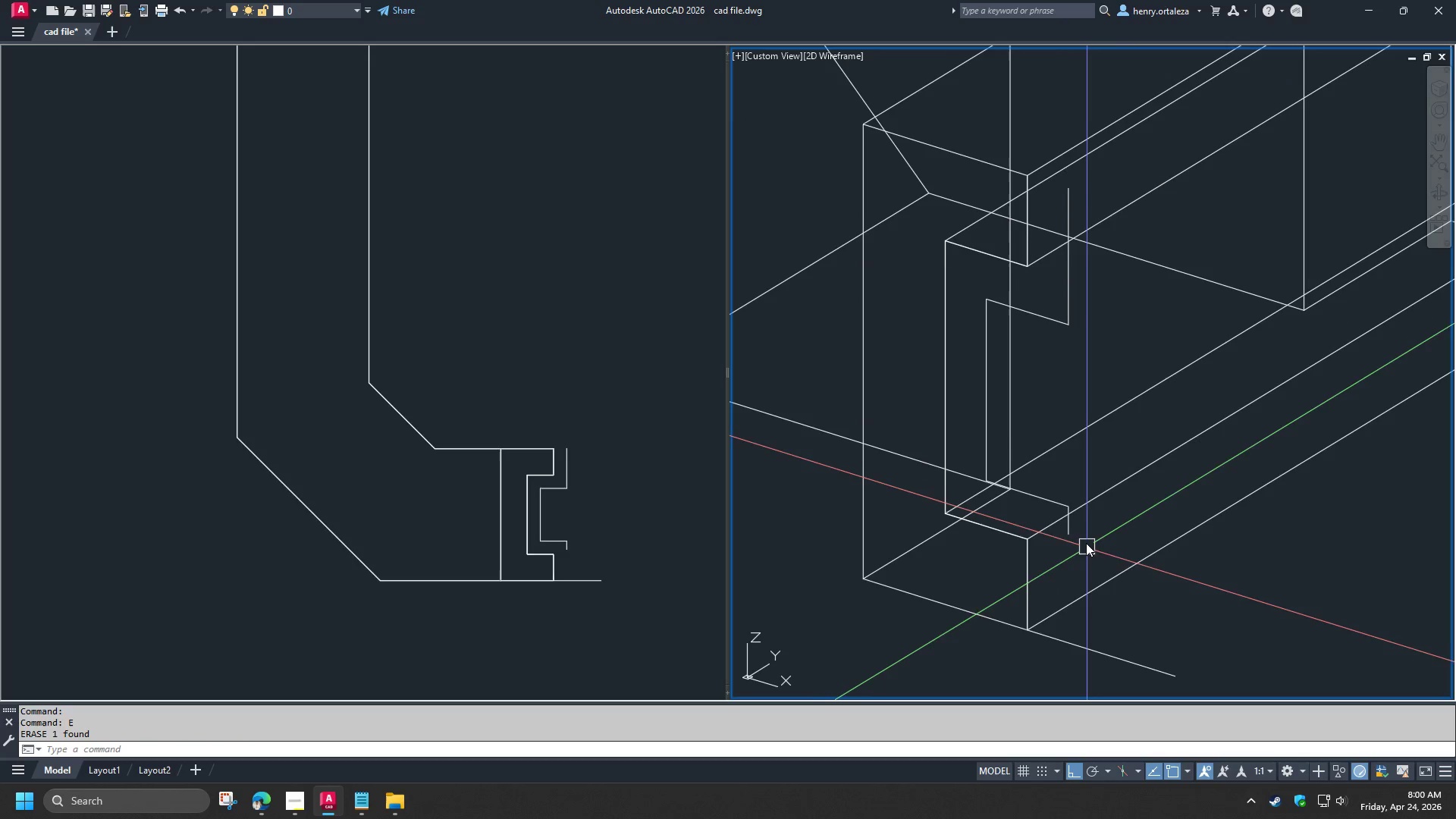 
key(F)
 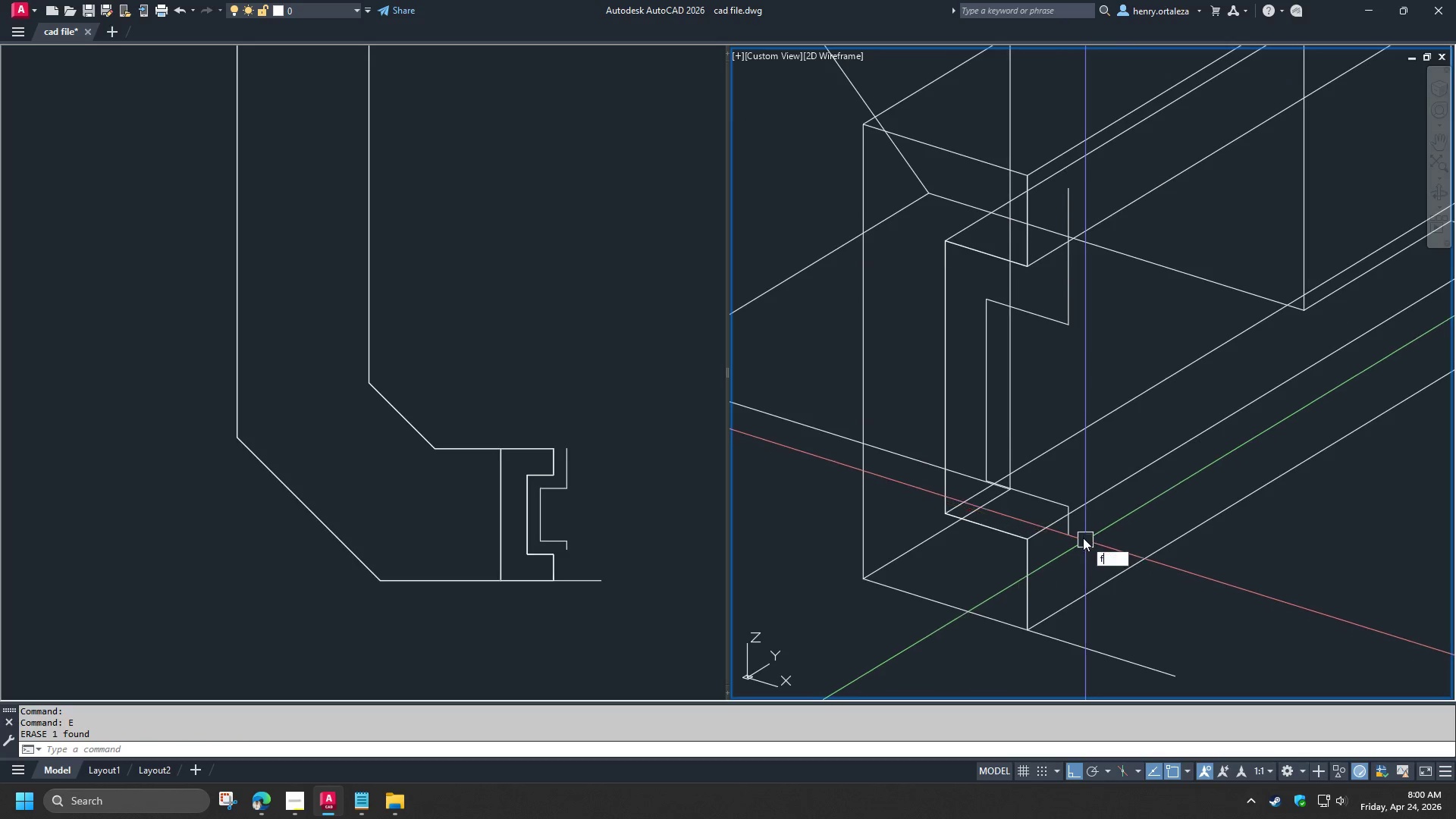 
key(Space)
 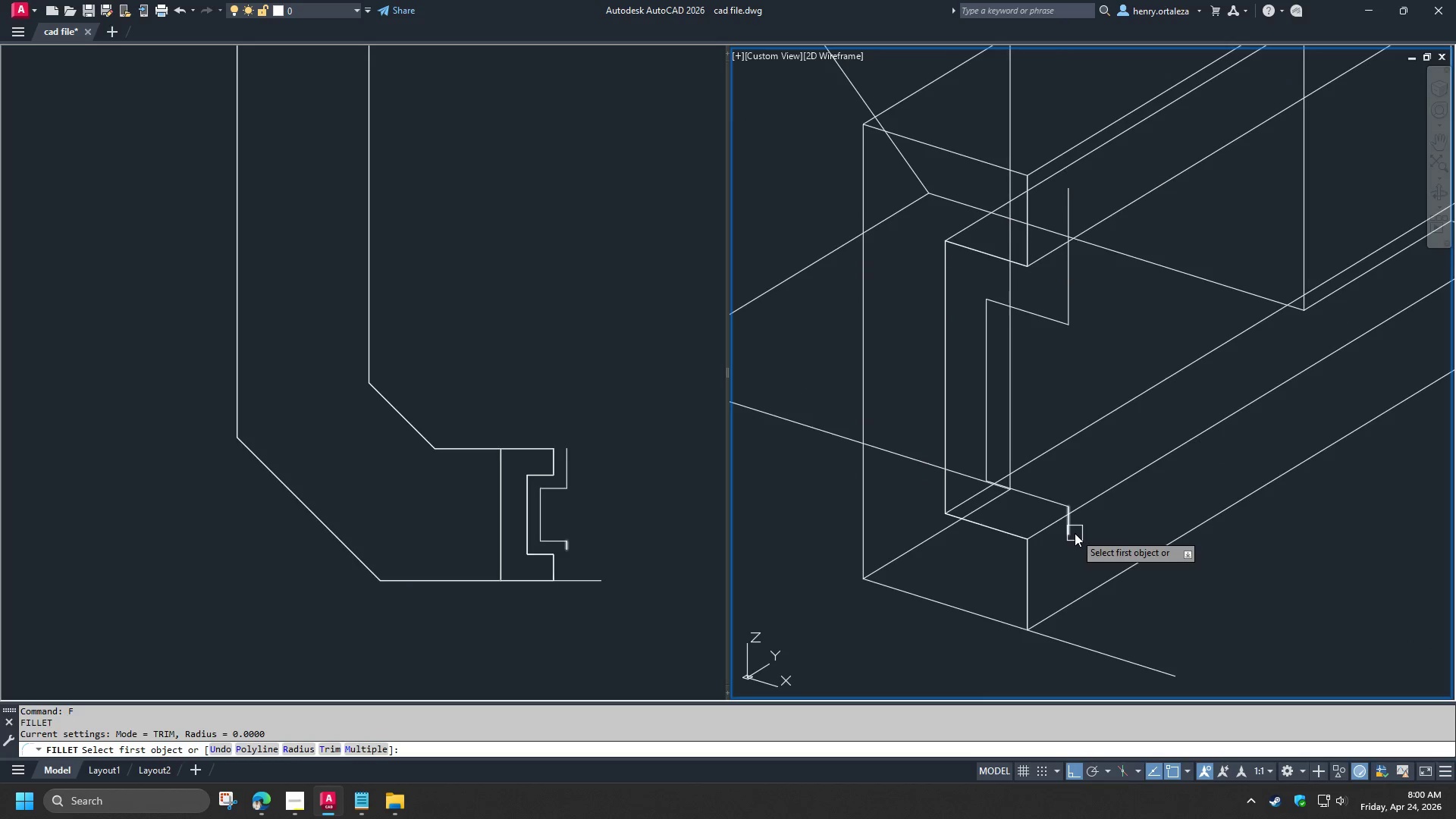 
left_click([1075, 533])
 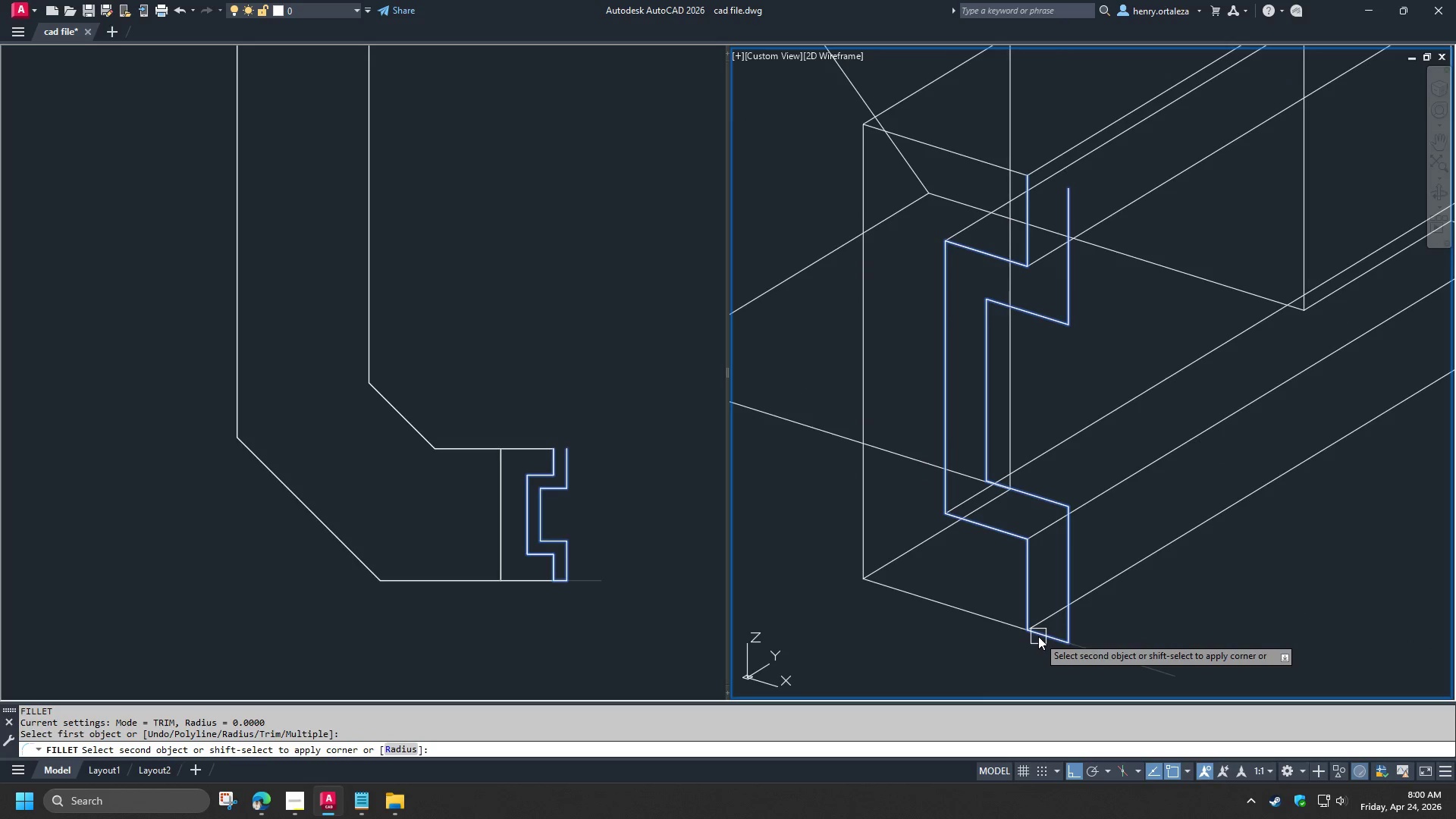 
left_click([1038, 636])
 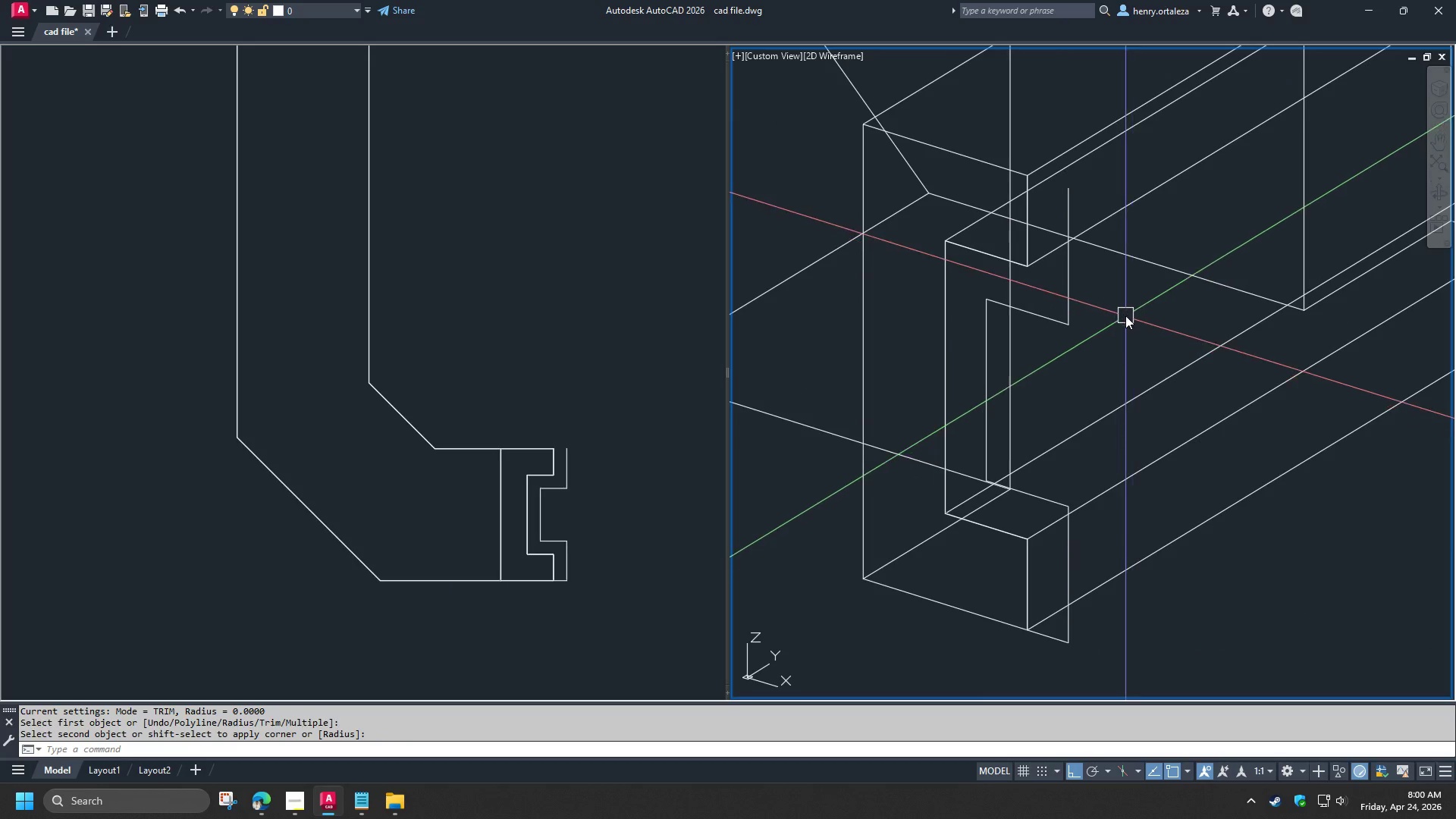 
type(br )
key(Escape)
 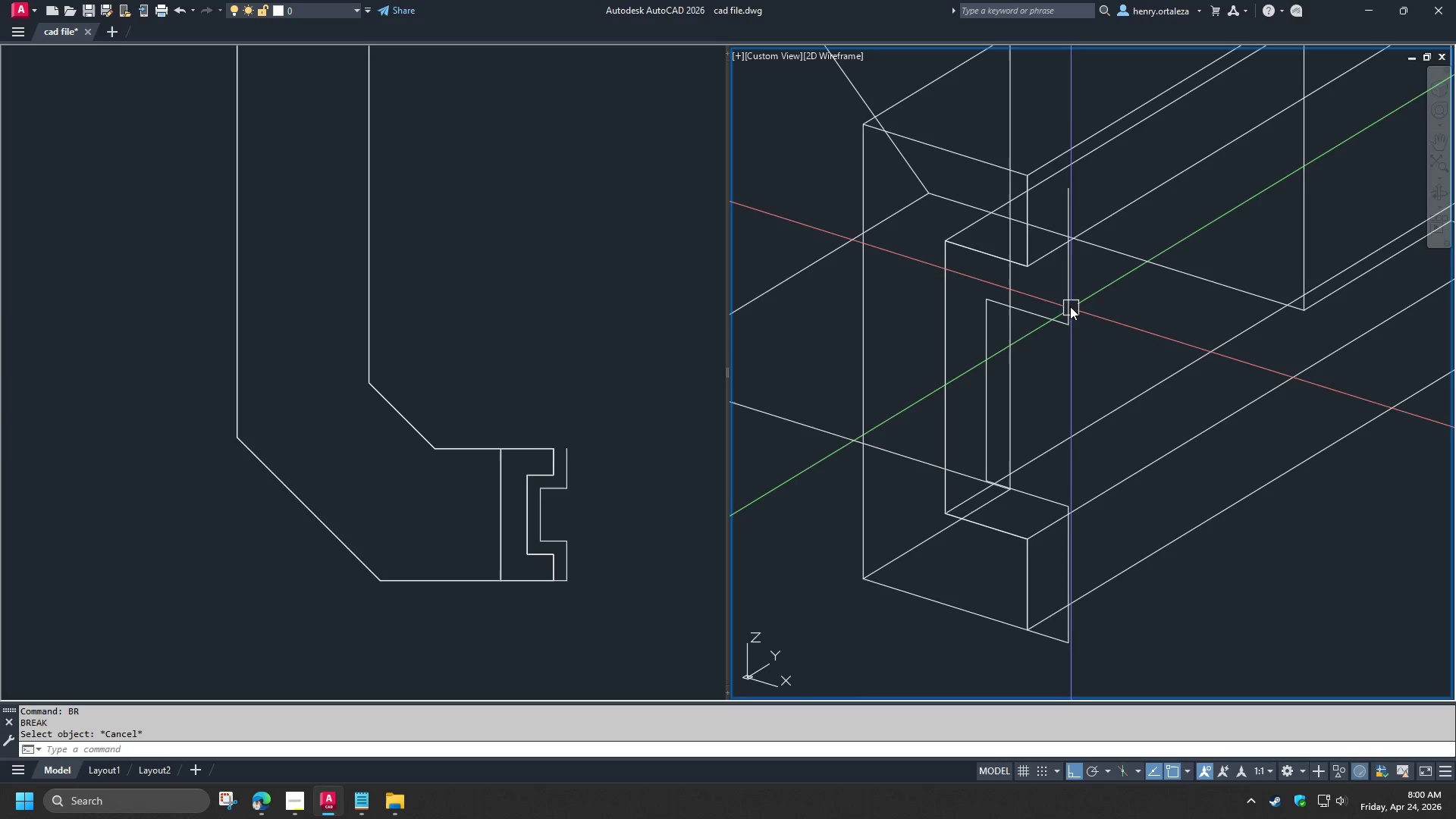 
left_click([1070, 306])
 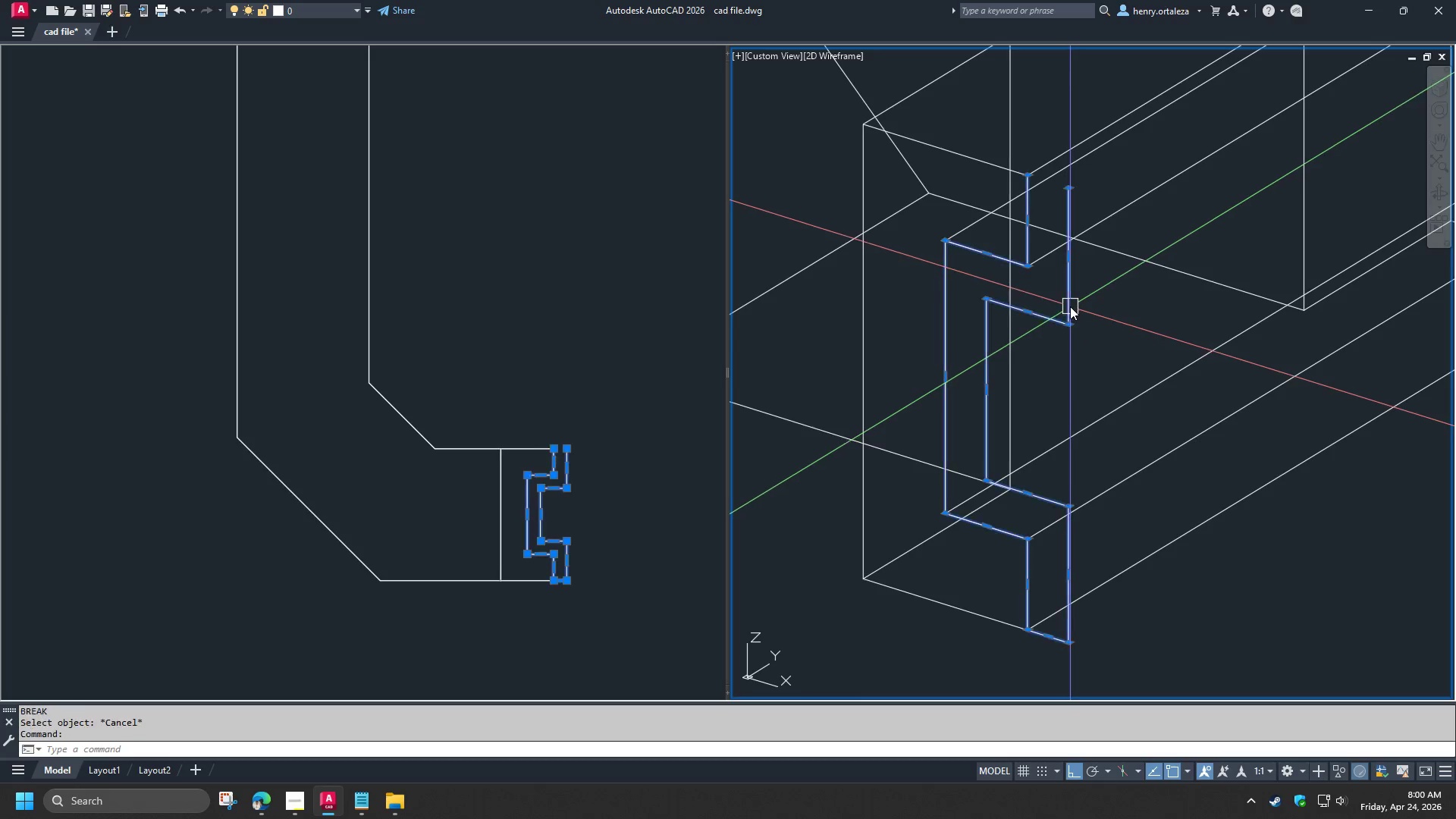 
right_click([1070, 306])
 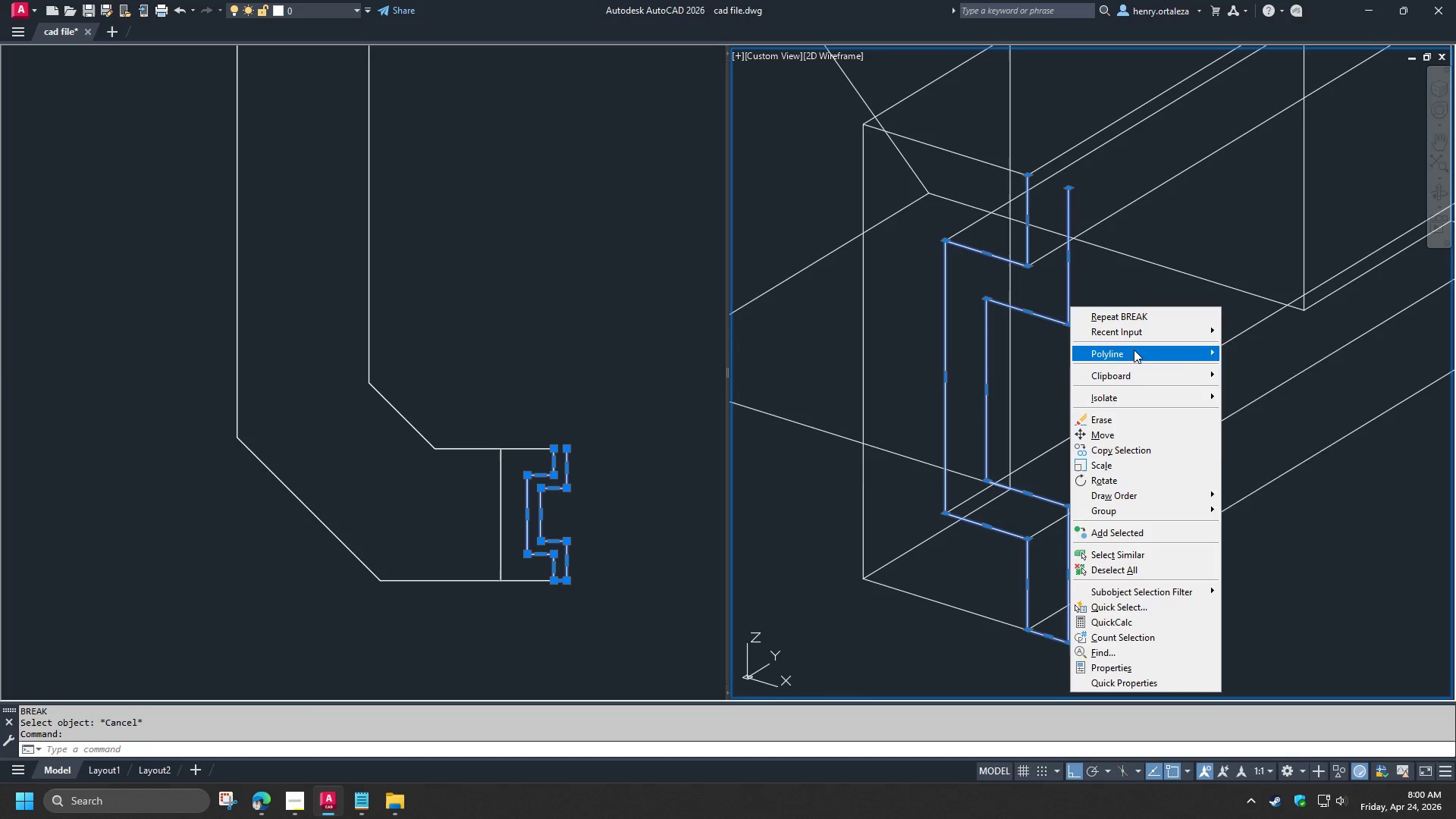 
left_click([1134, 350])
 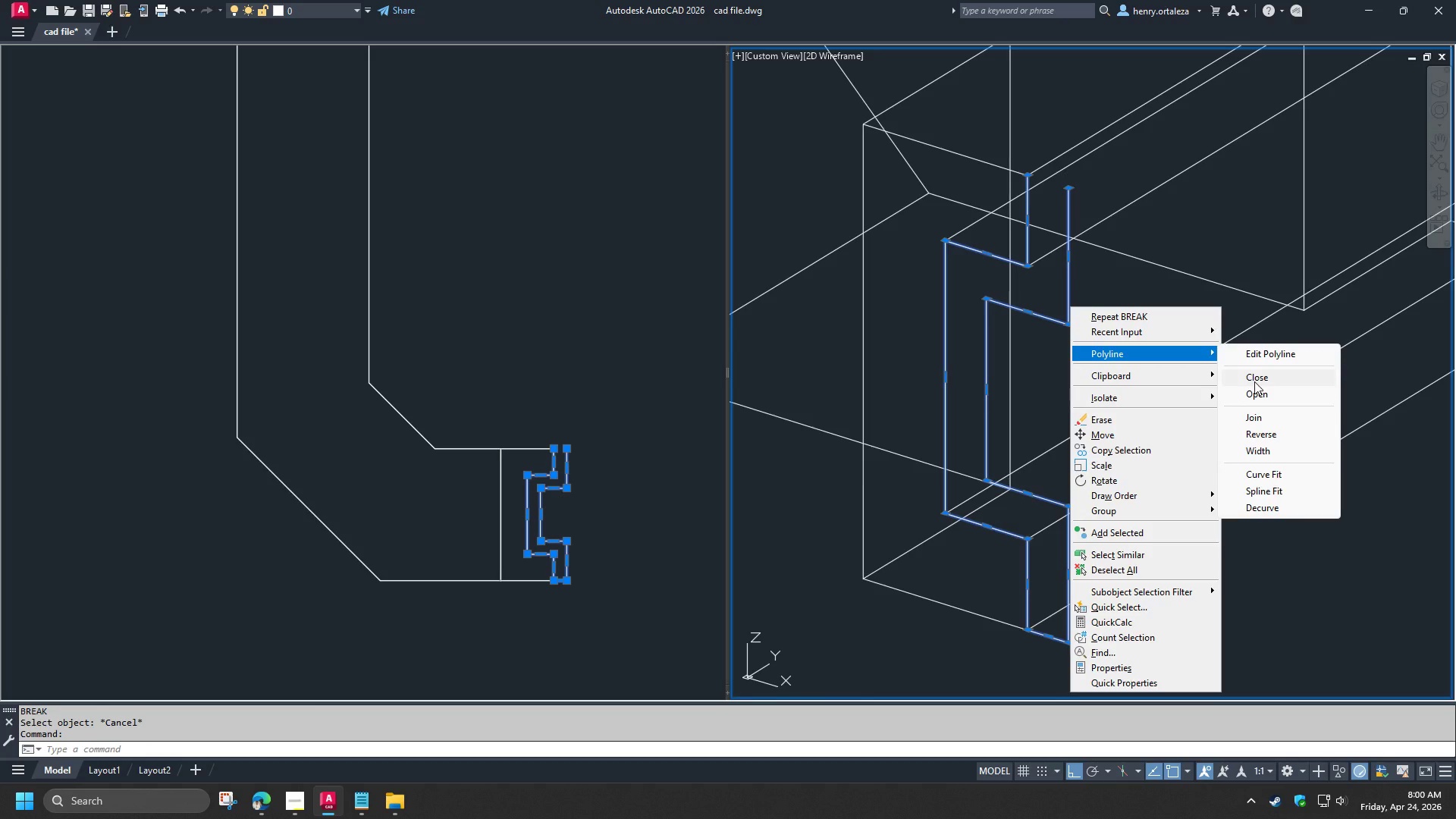 
left_click([1254, 381])
 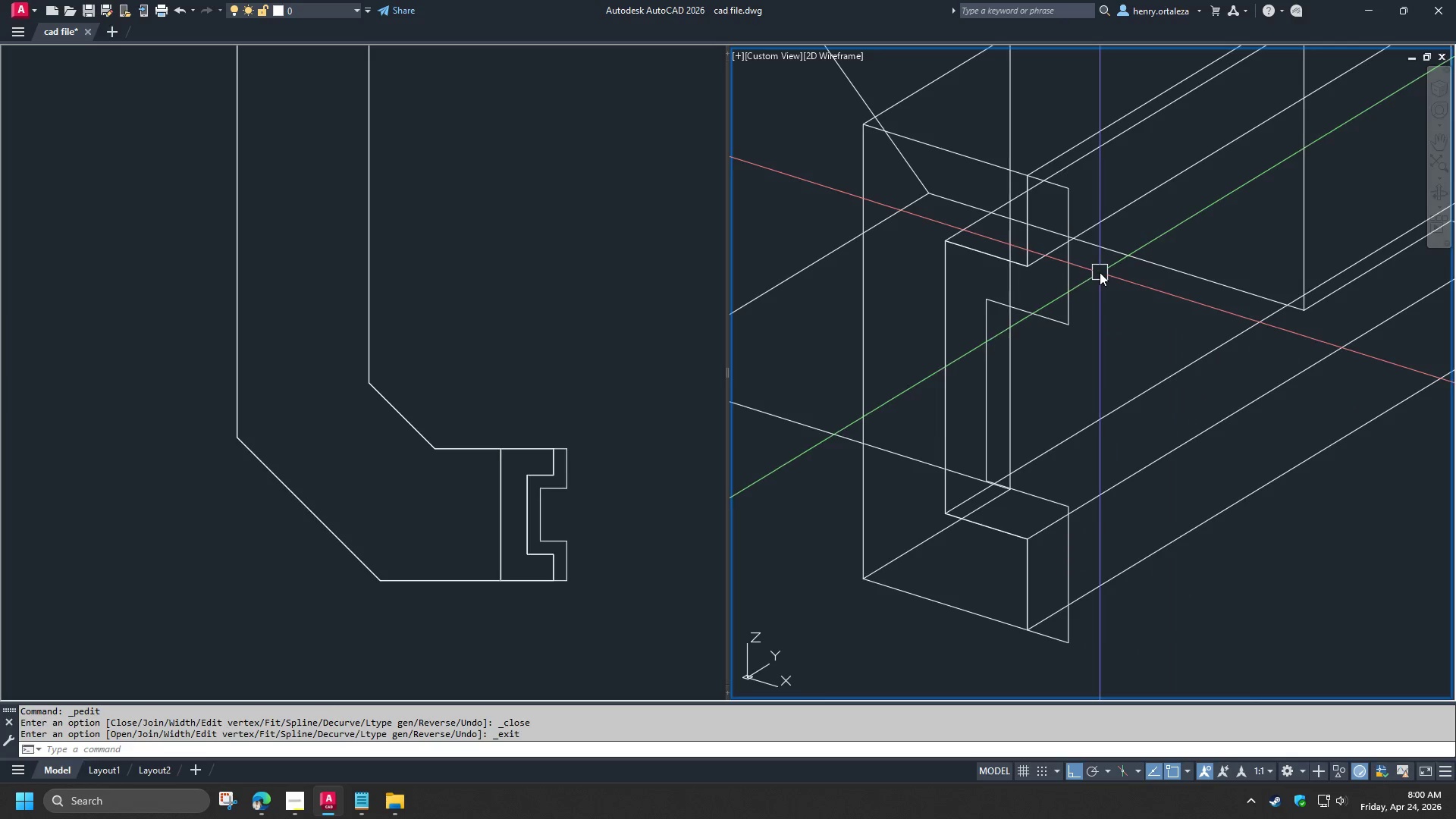 
key(Escape)
type(br )
 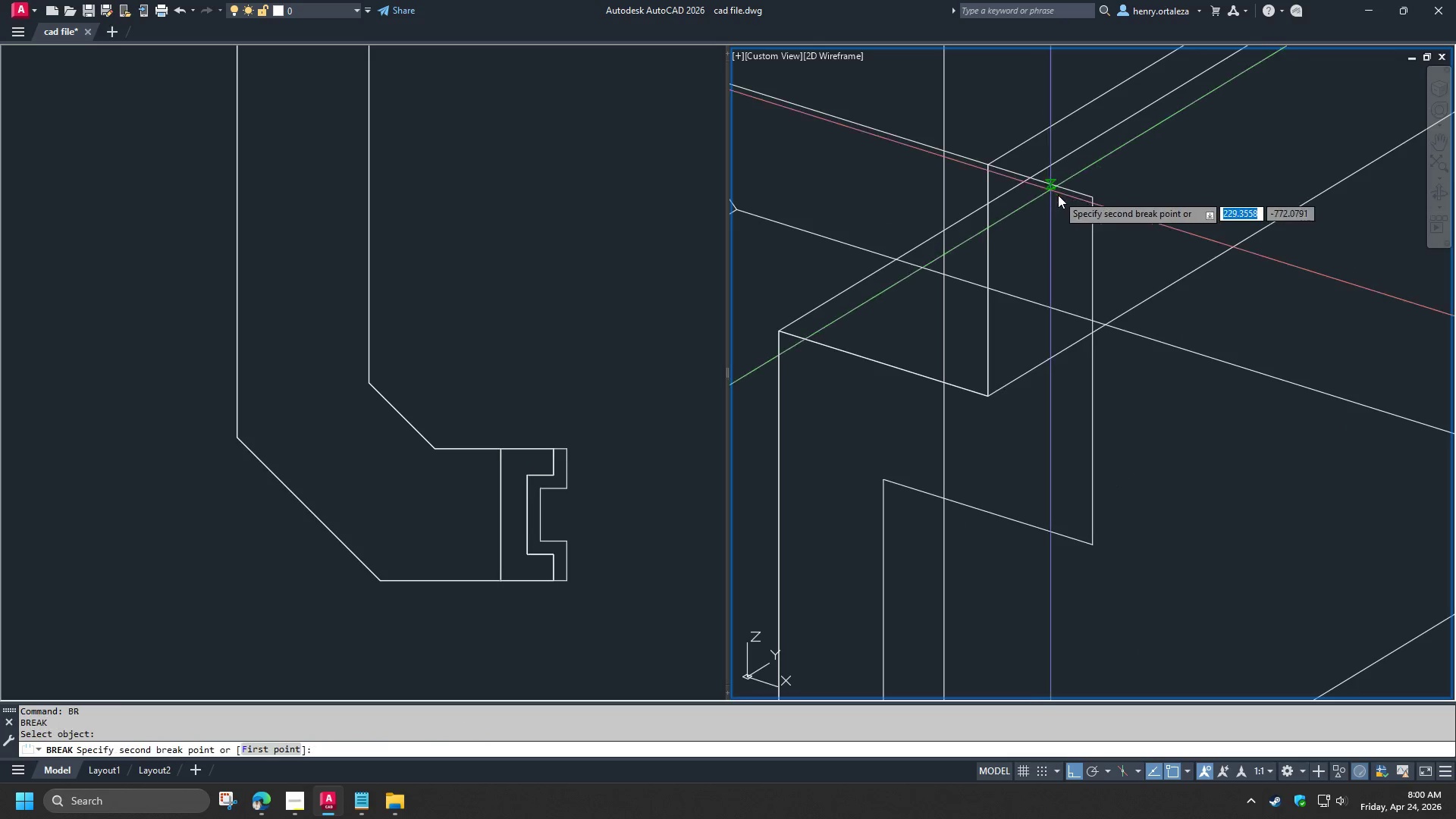 
scroll: coordinate [1048, 187], scroll_direction: up, amount: 2.0
 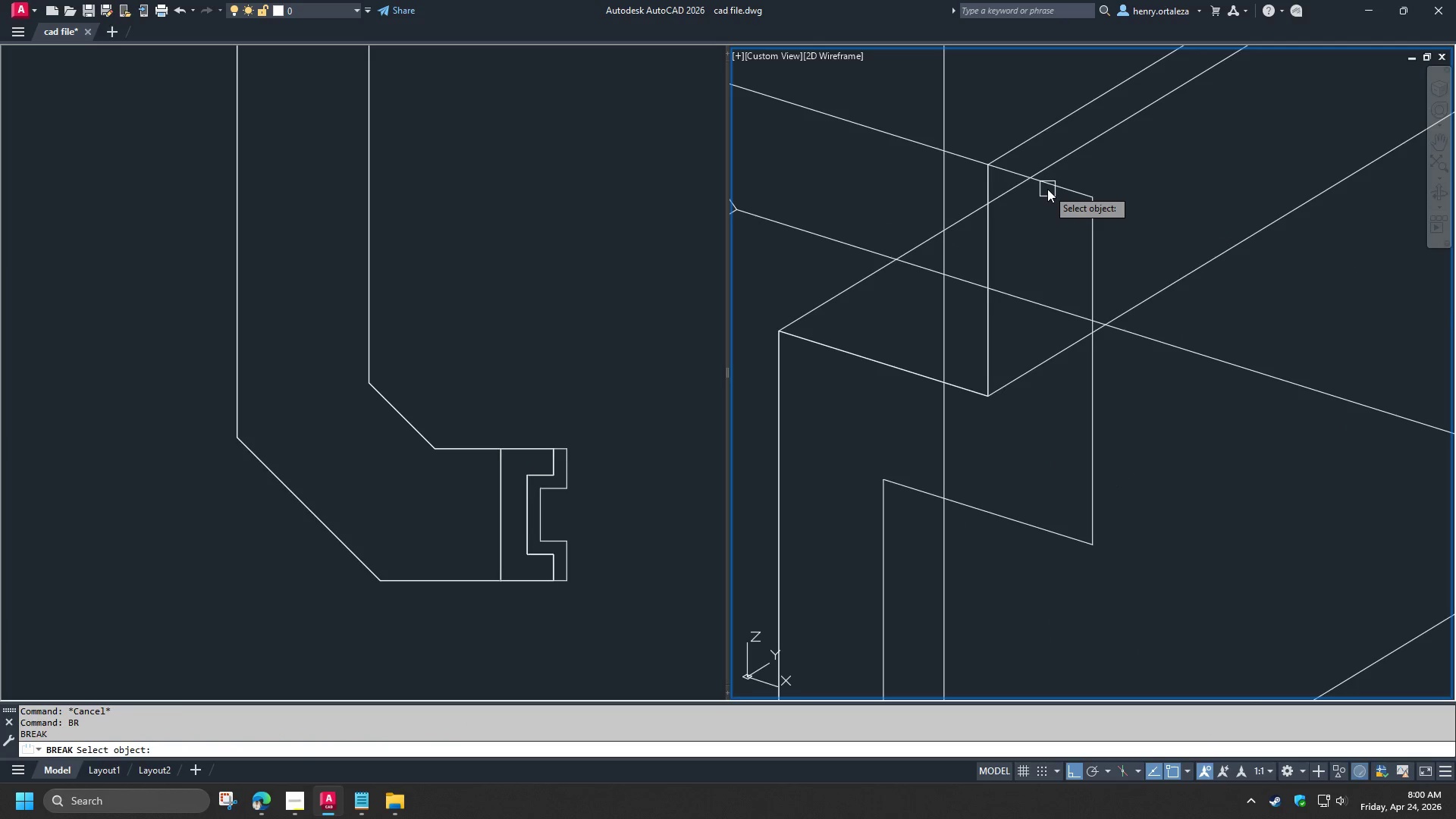 
left_click_drag(start_coordinate=[1047, 189], to_coordinate=[1056, 194])
 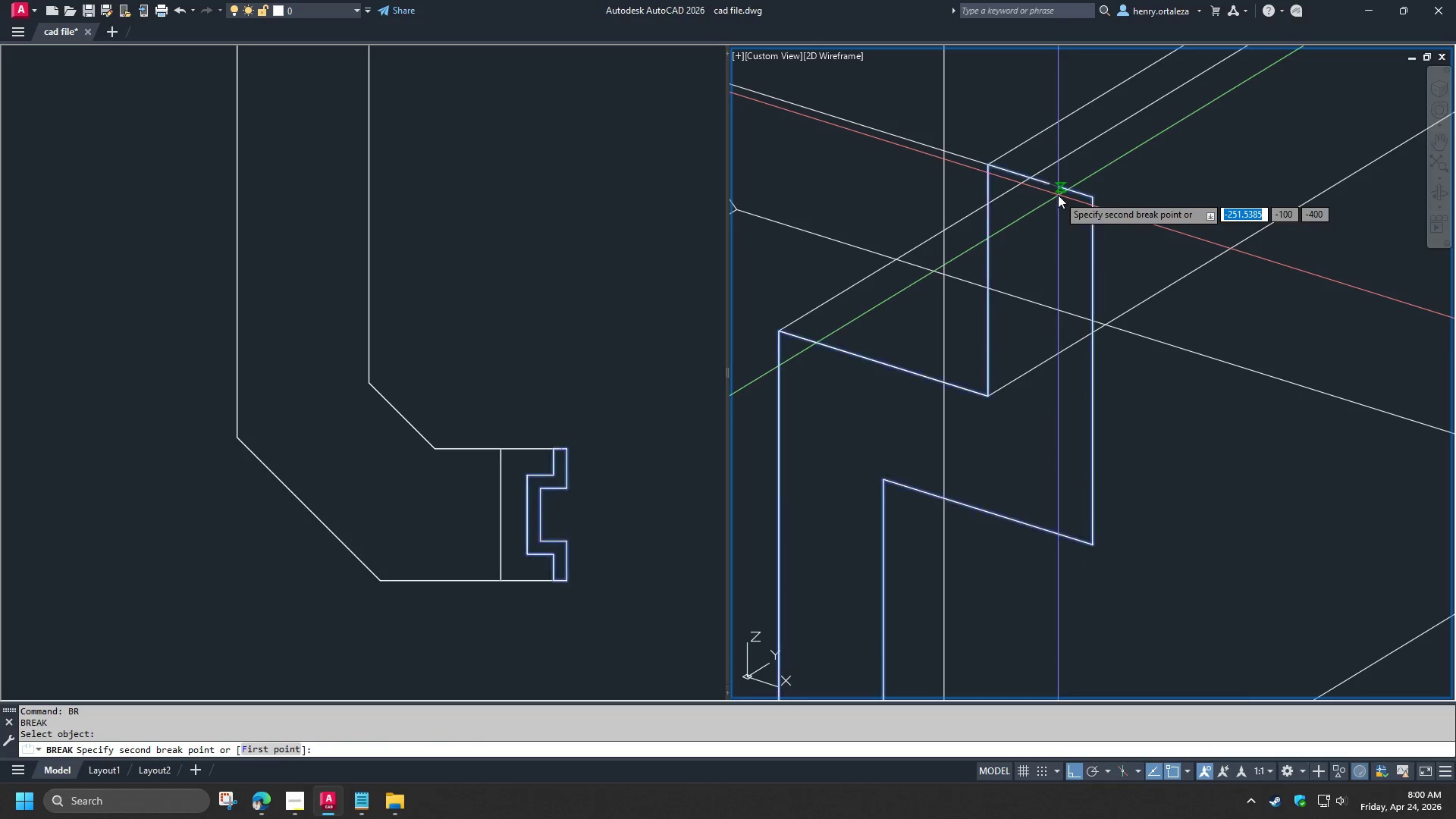 
double_click([1058, 195])
 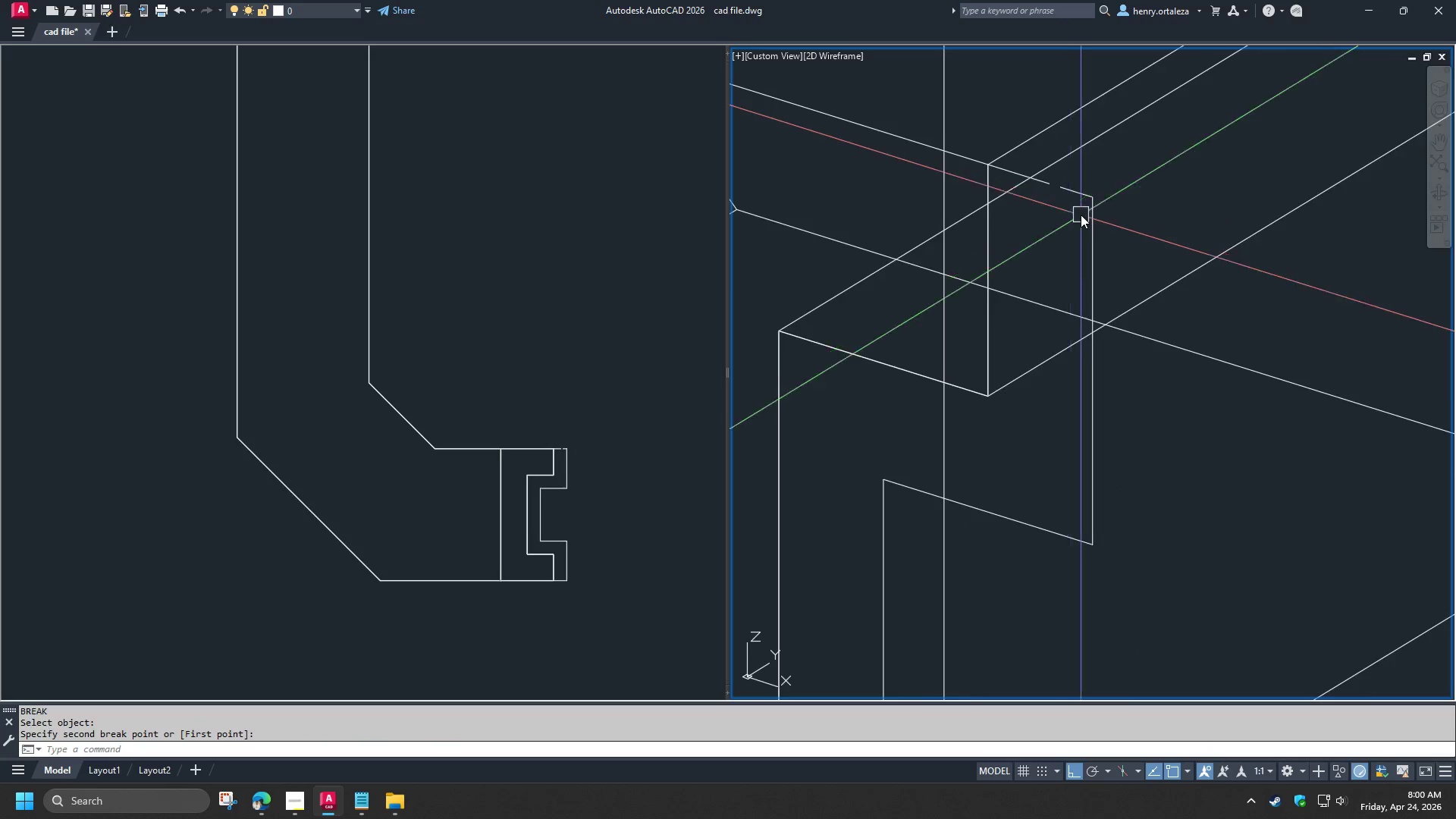 
scroll: coordinate [1083, 220], scroll_direction: down, amount: 3.0
 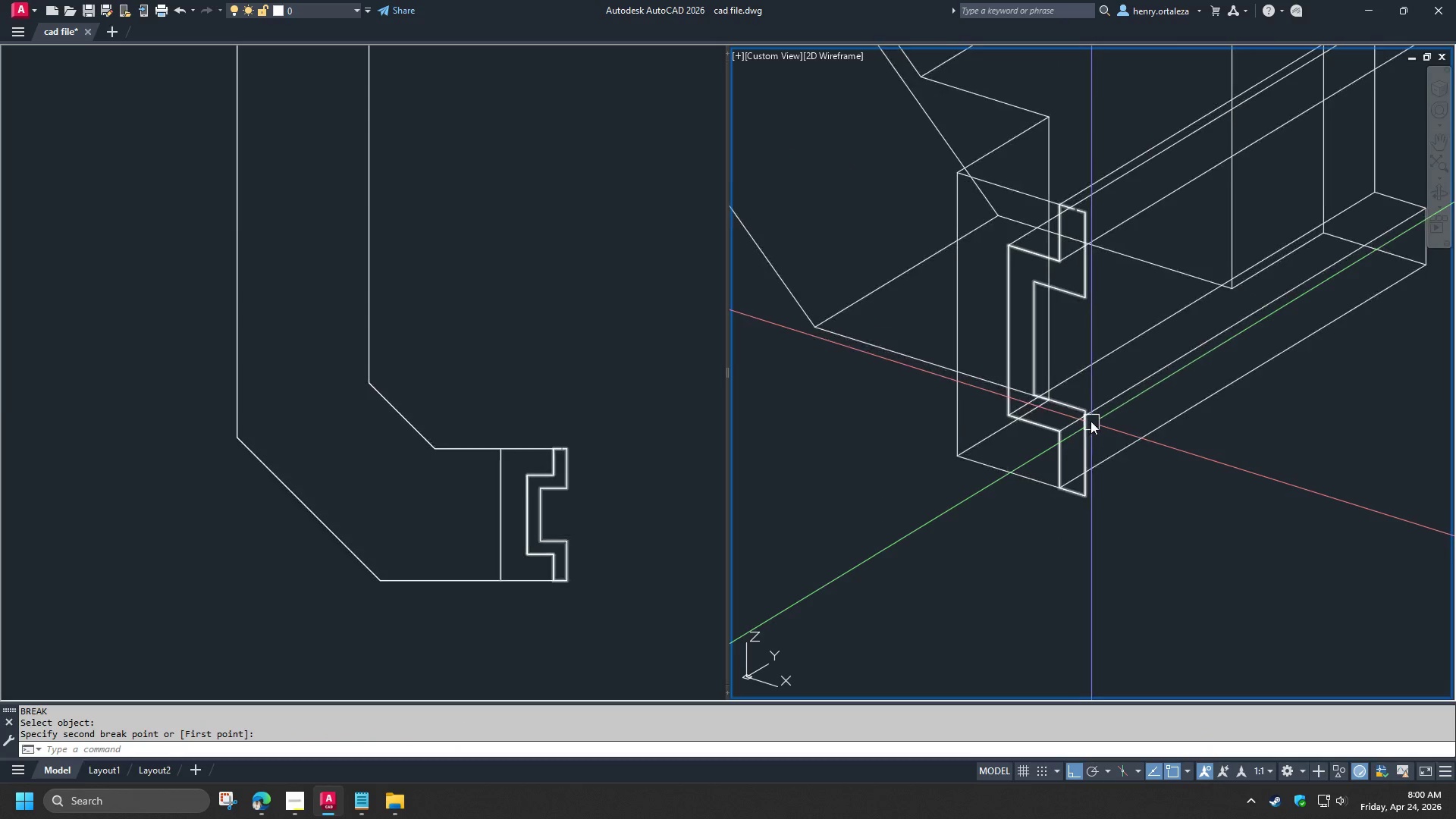 
key(Space)
 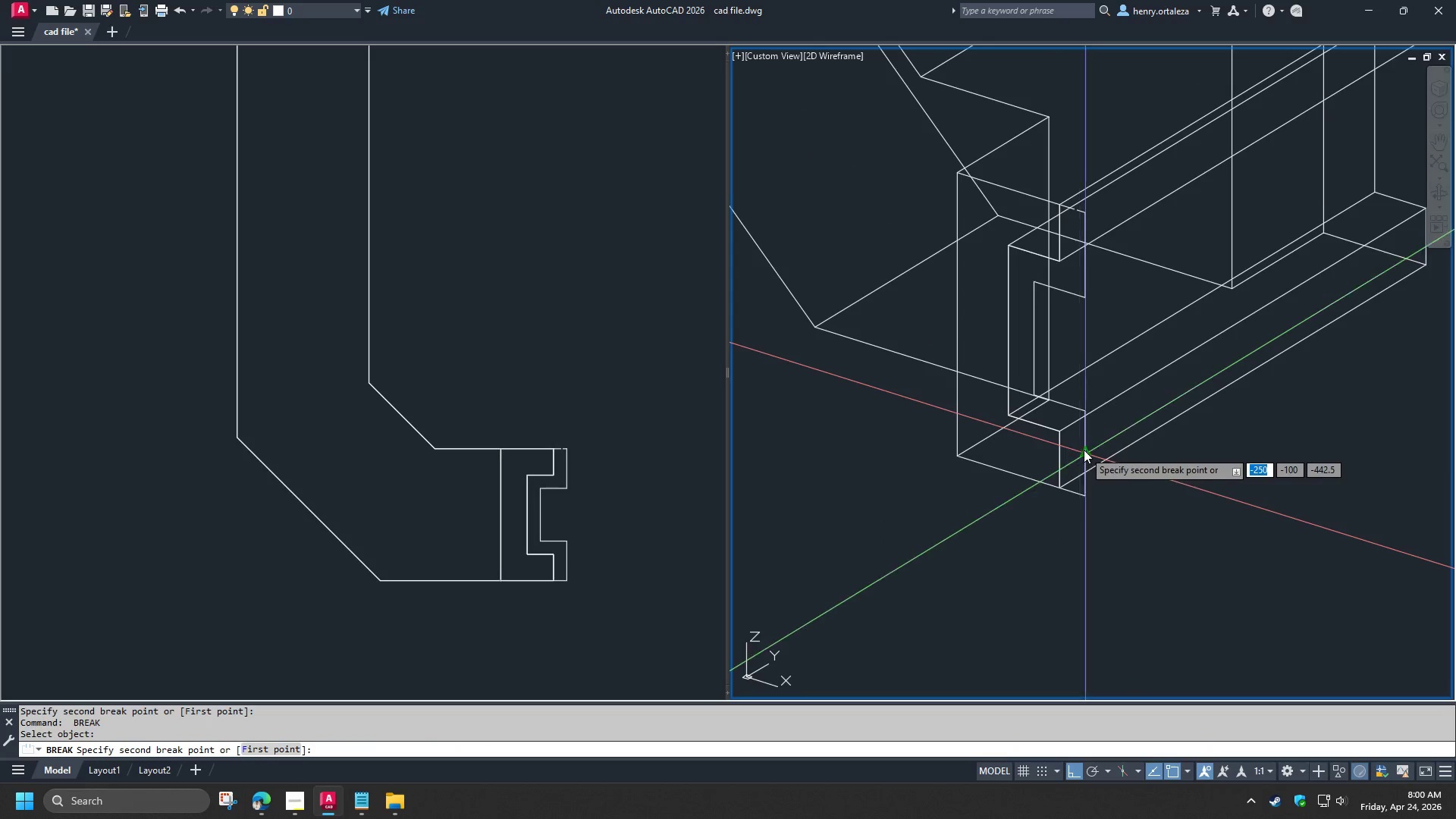 
double_click([1082, 441])
 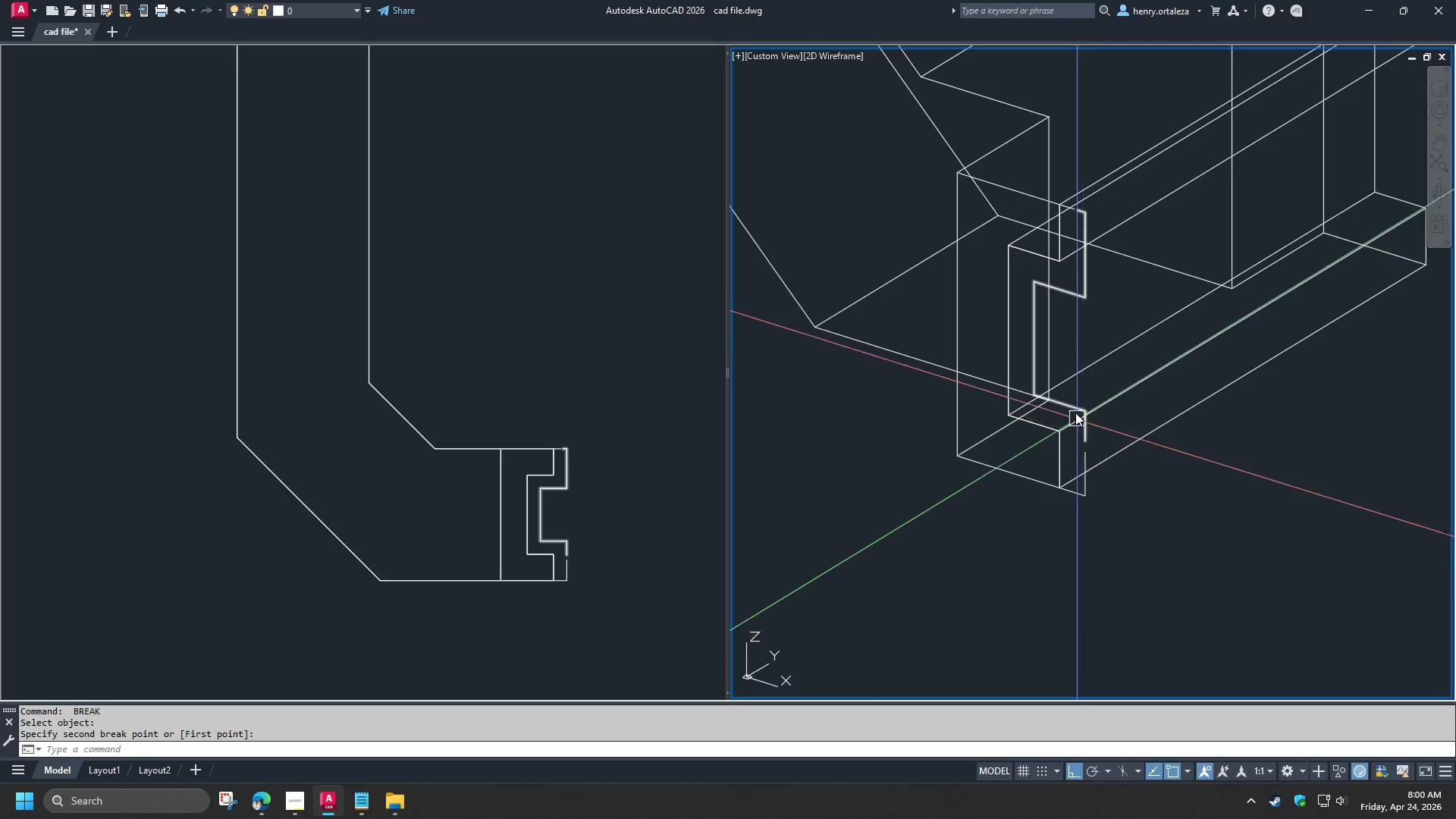 
left_click([1075, 410])
 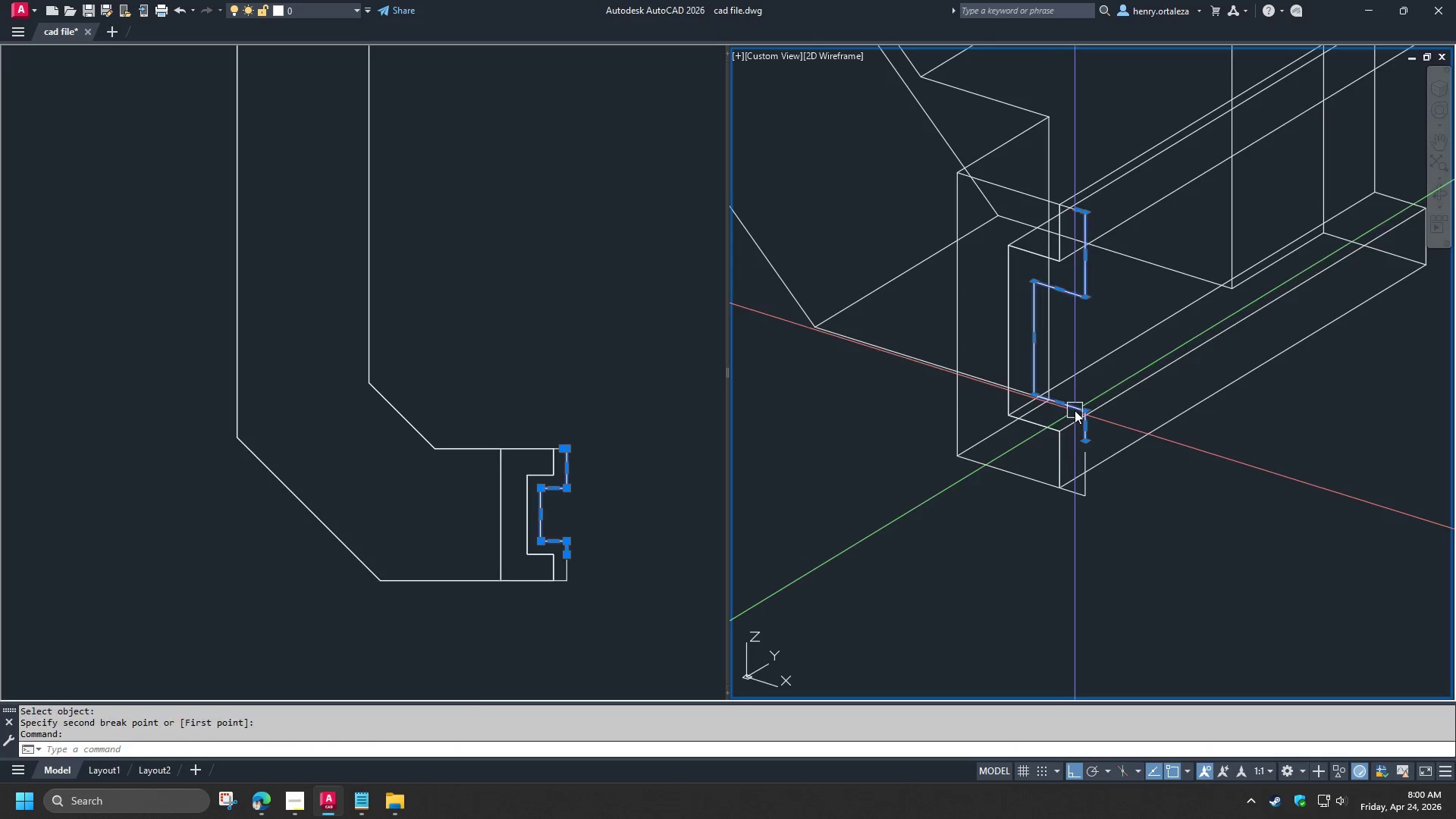 
key(E)
 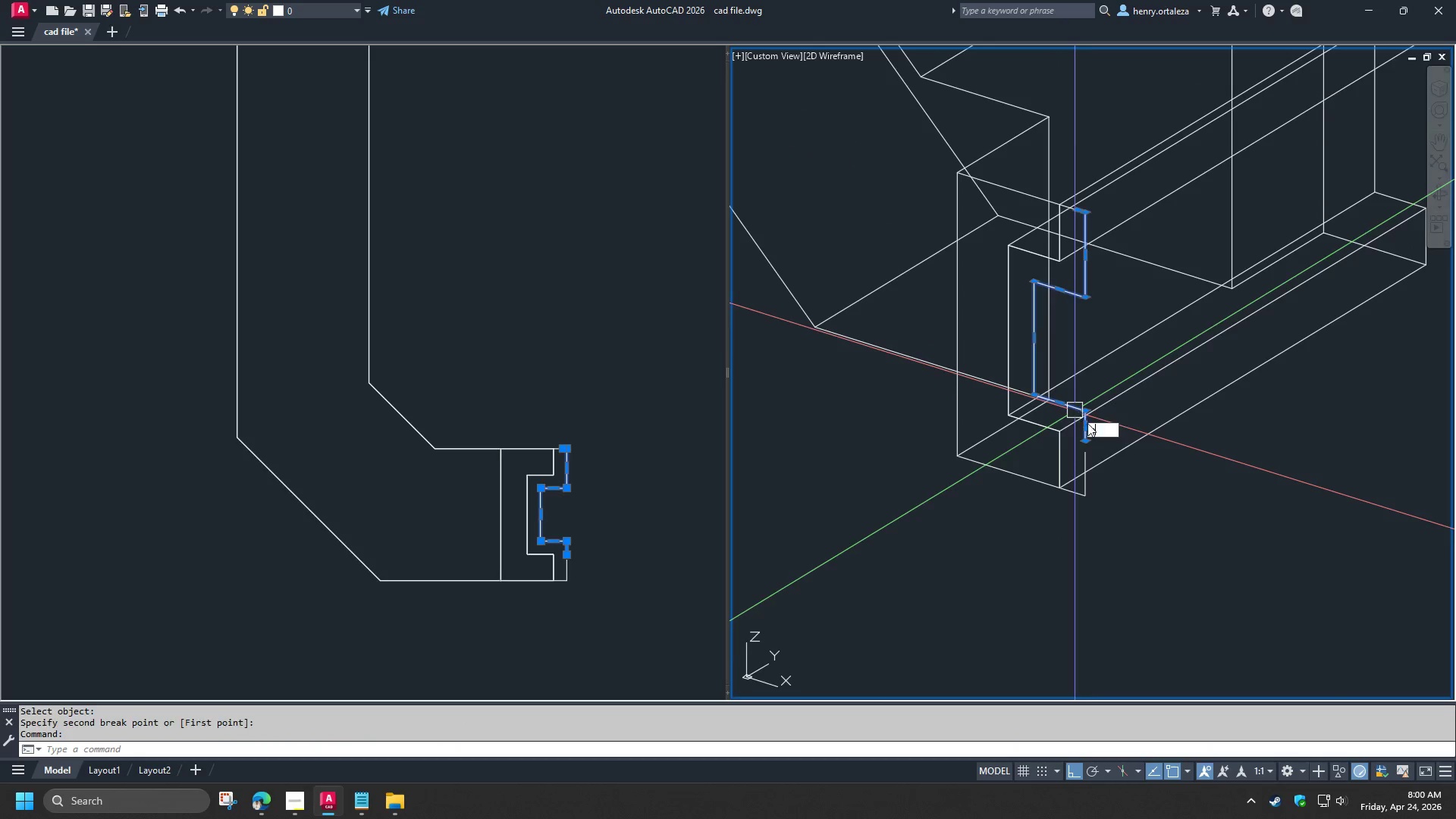 
key(Space)
 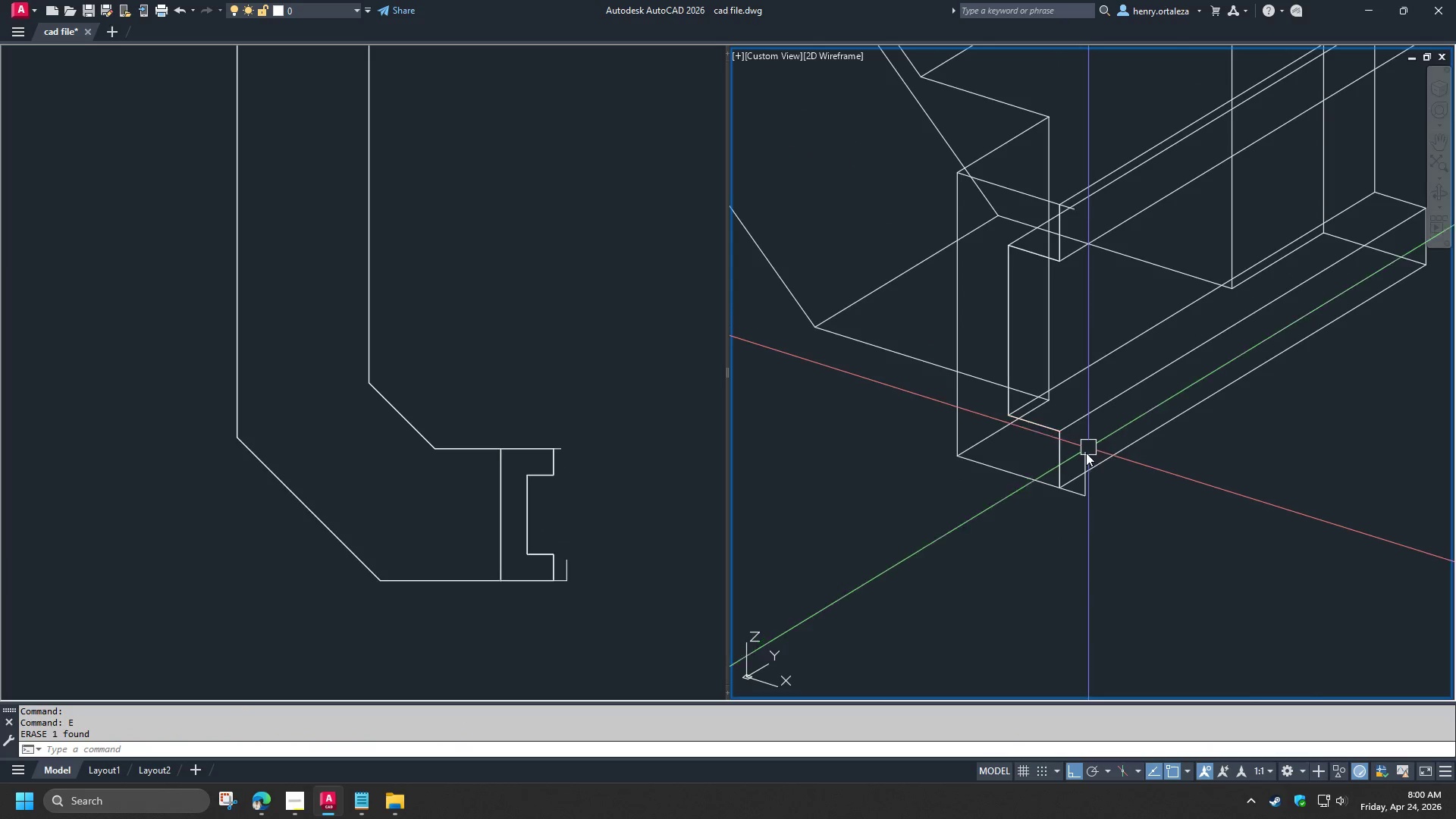 
key(F)
 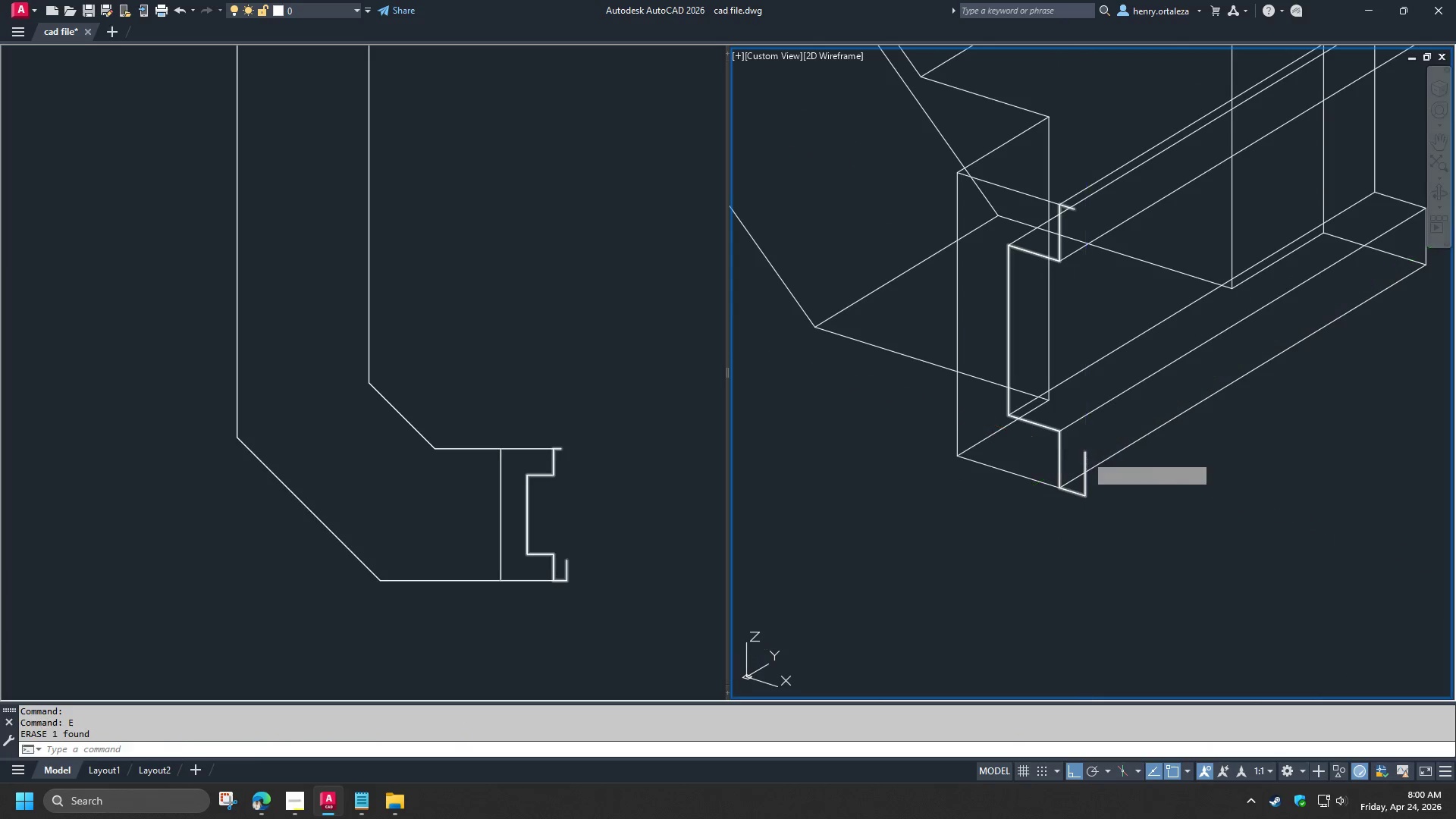 
key(Space)
 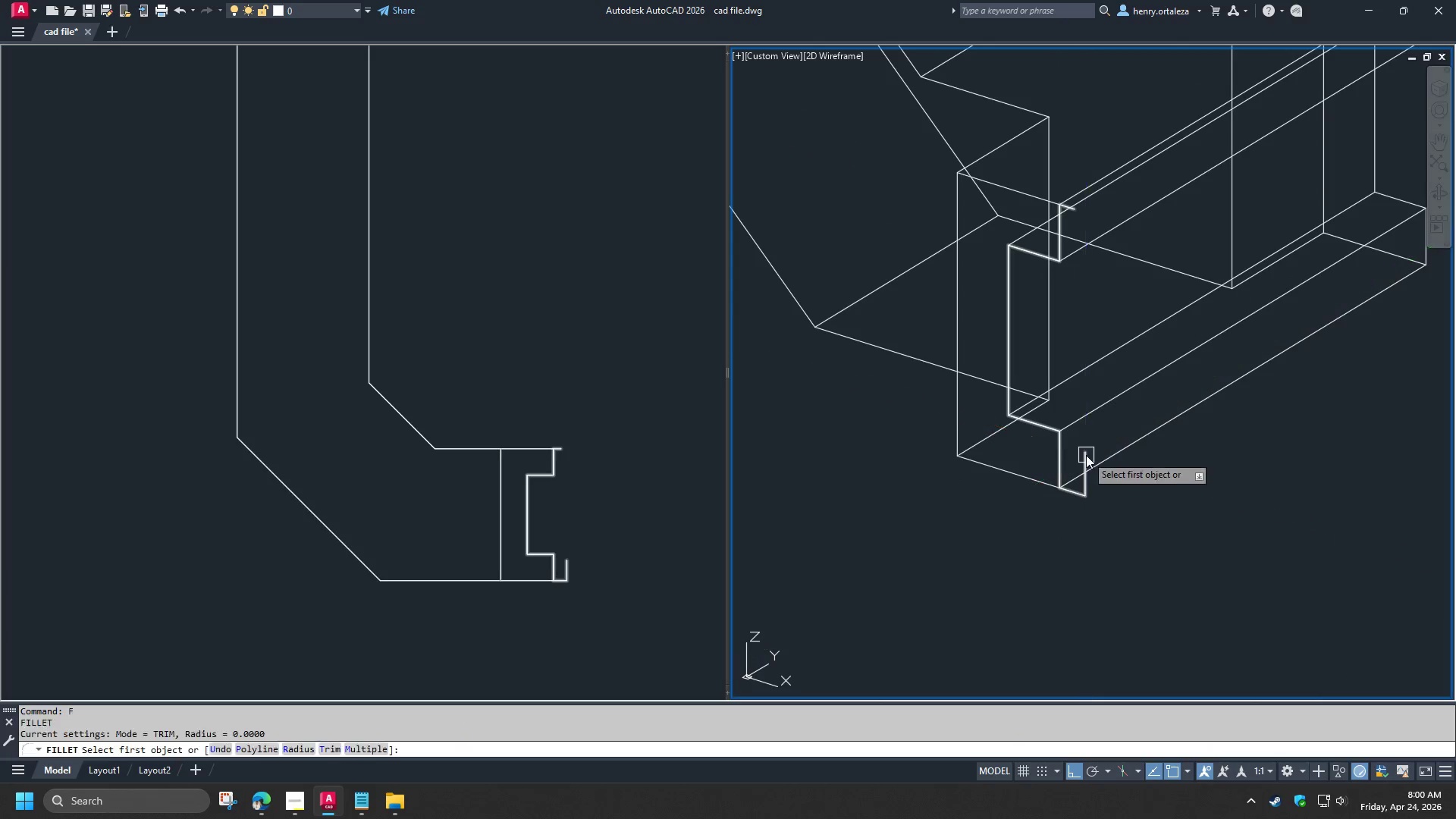 
left_click([1086, 455])
 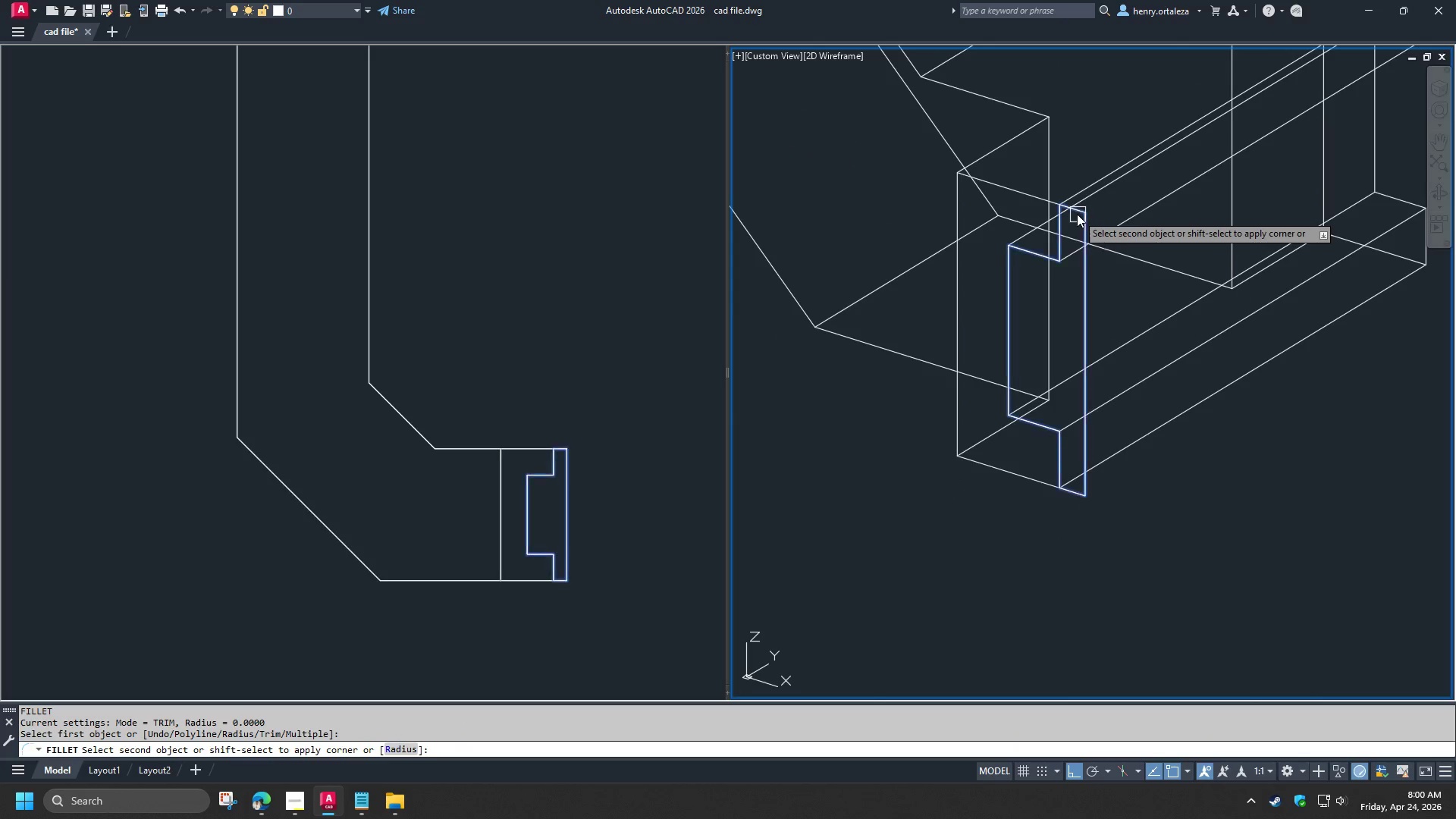 
left_click([1077, 214])
 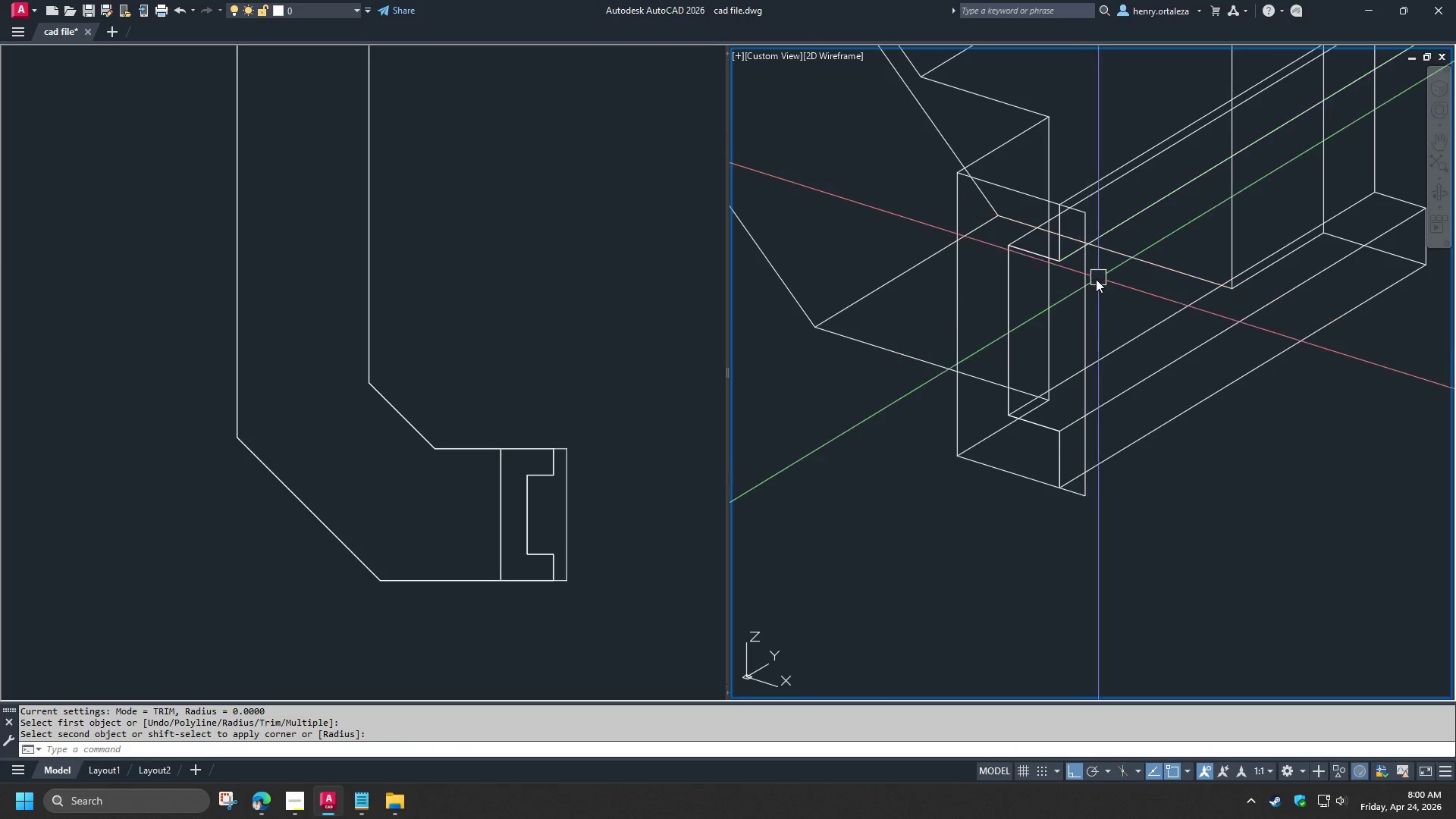 
type(ext )
 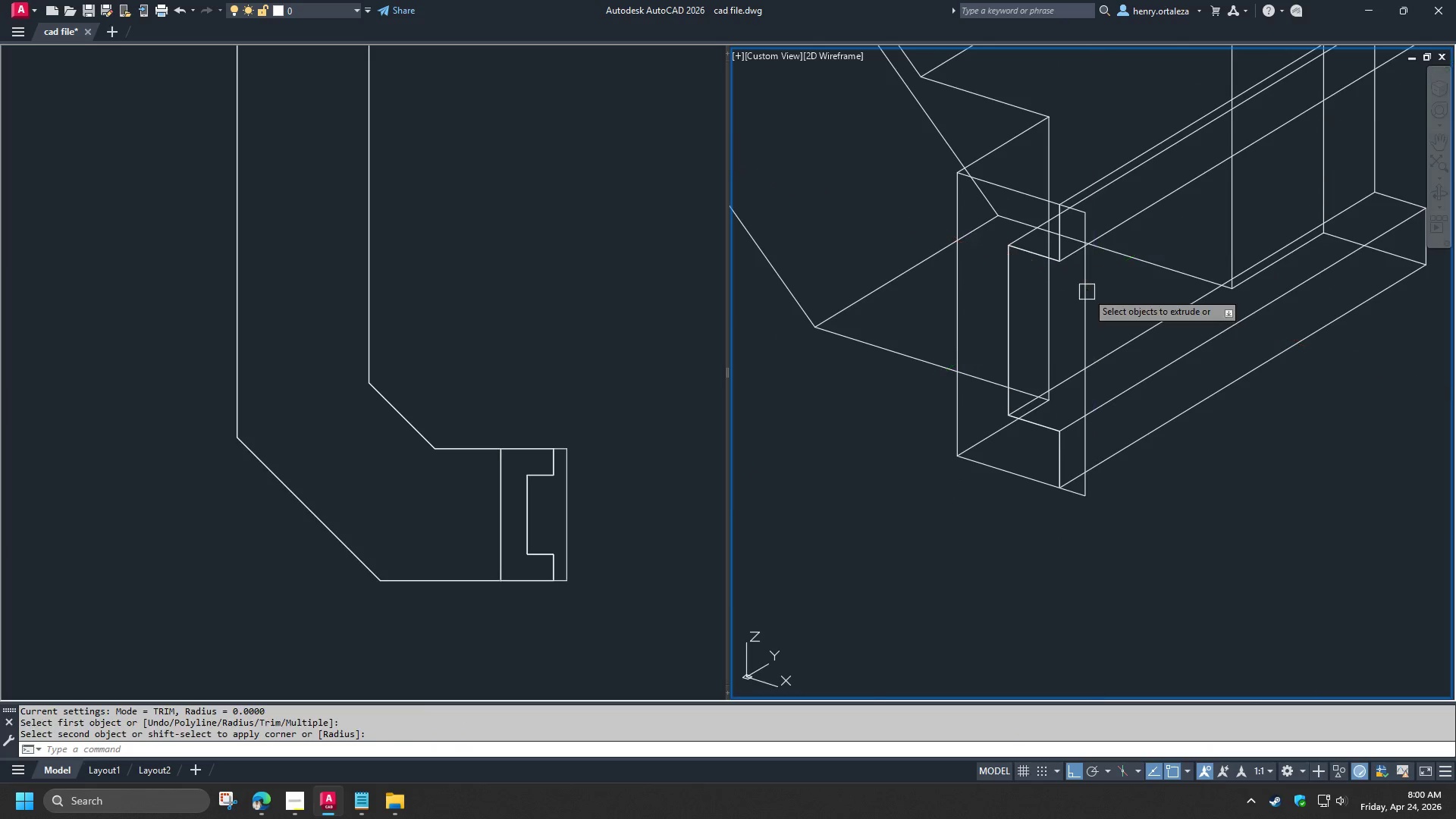 
left_click([1087, 292])
 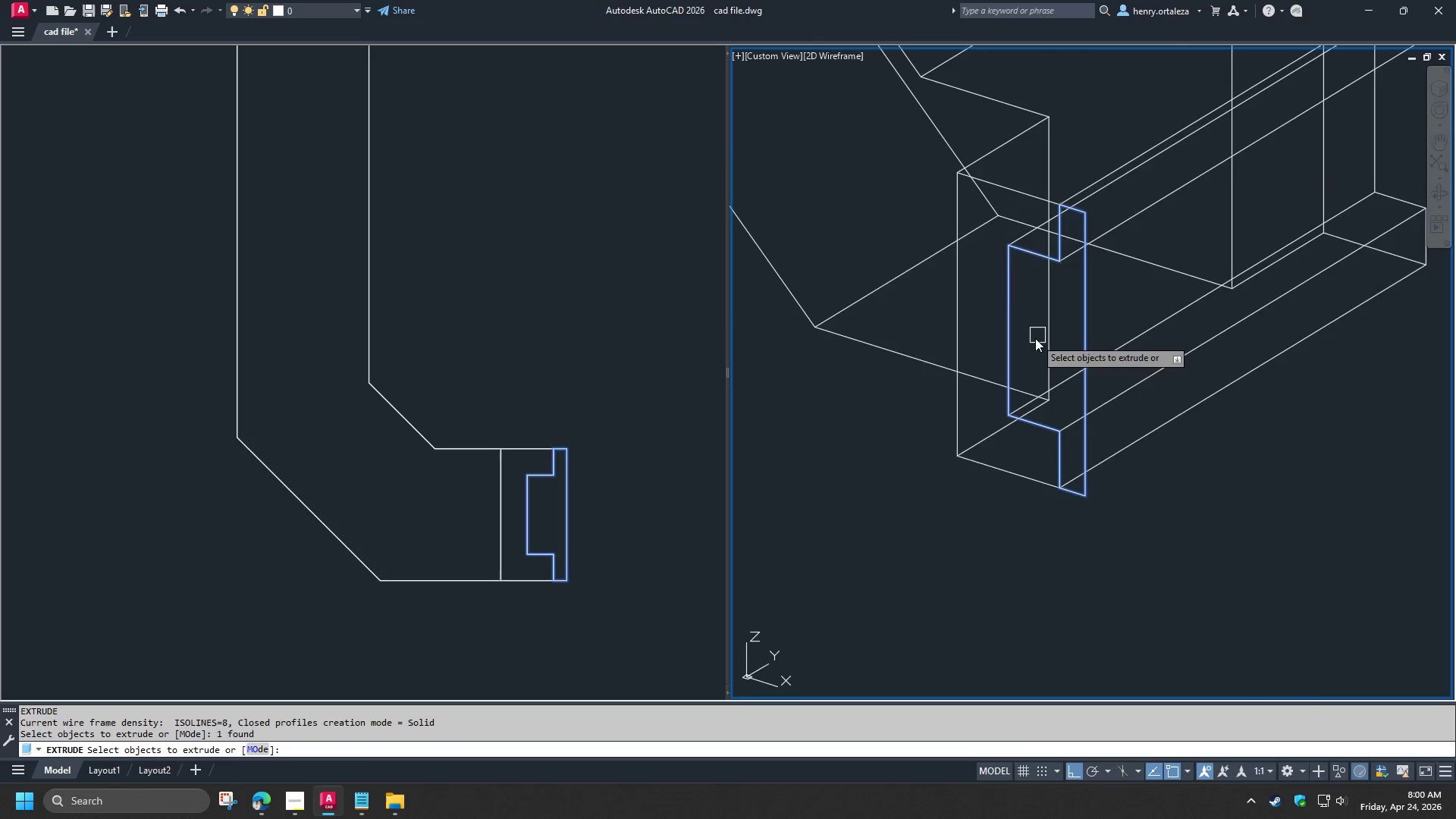 
key(Space)
 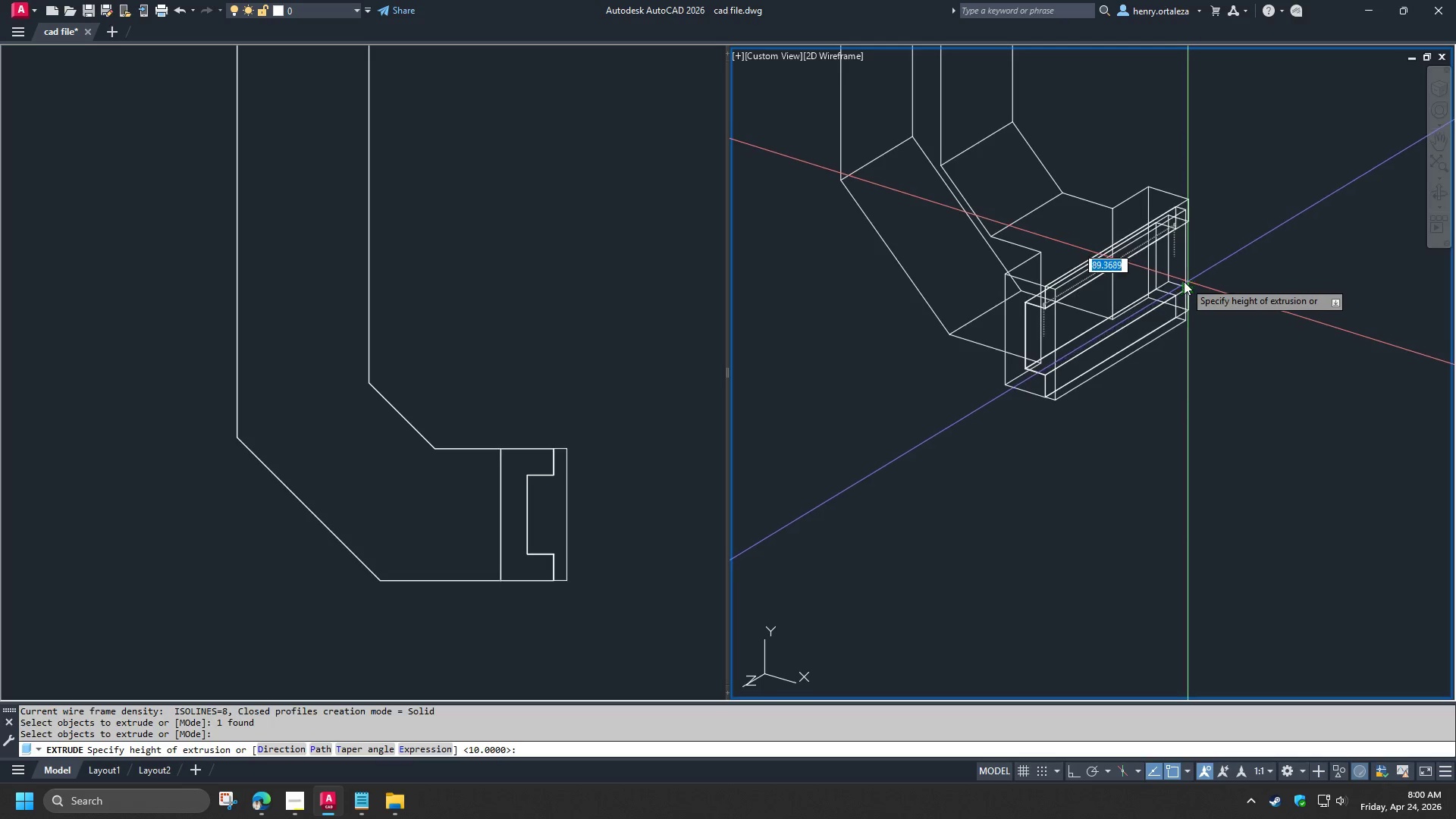 
scroll: coordinate [1035, 338], scroll_direction: down, amount: 2.0
 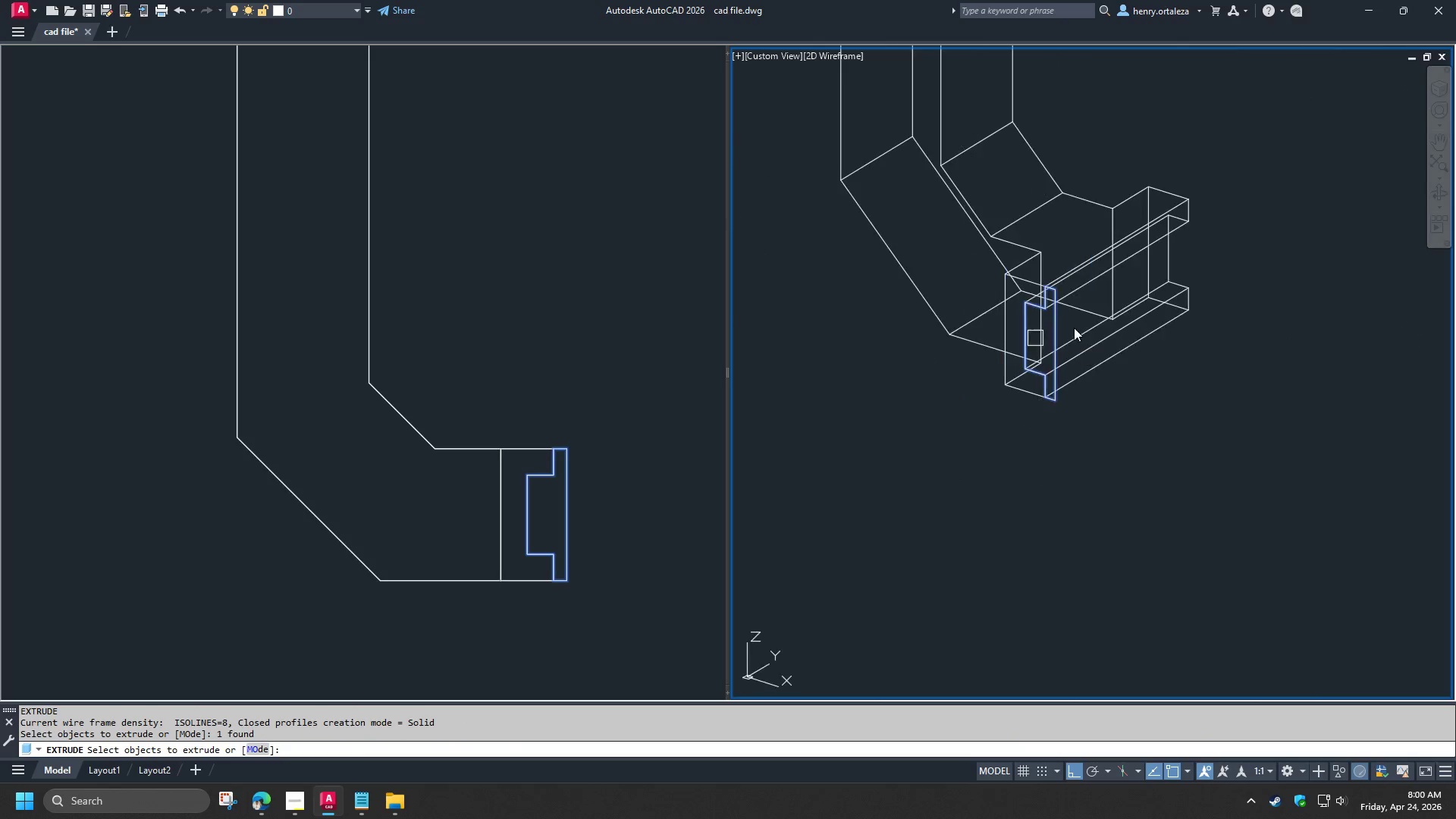 
left_click([1184, 281])
 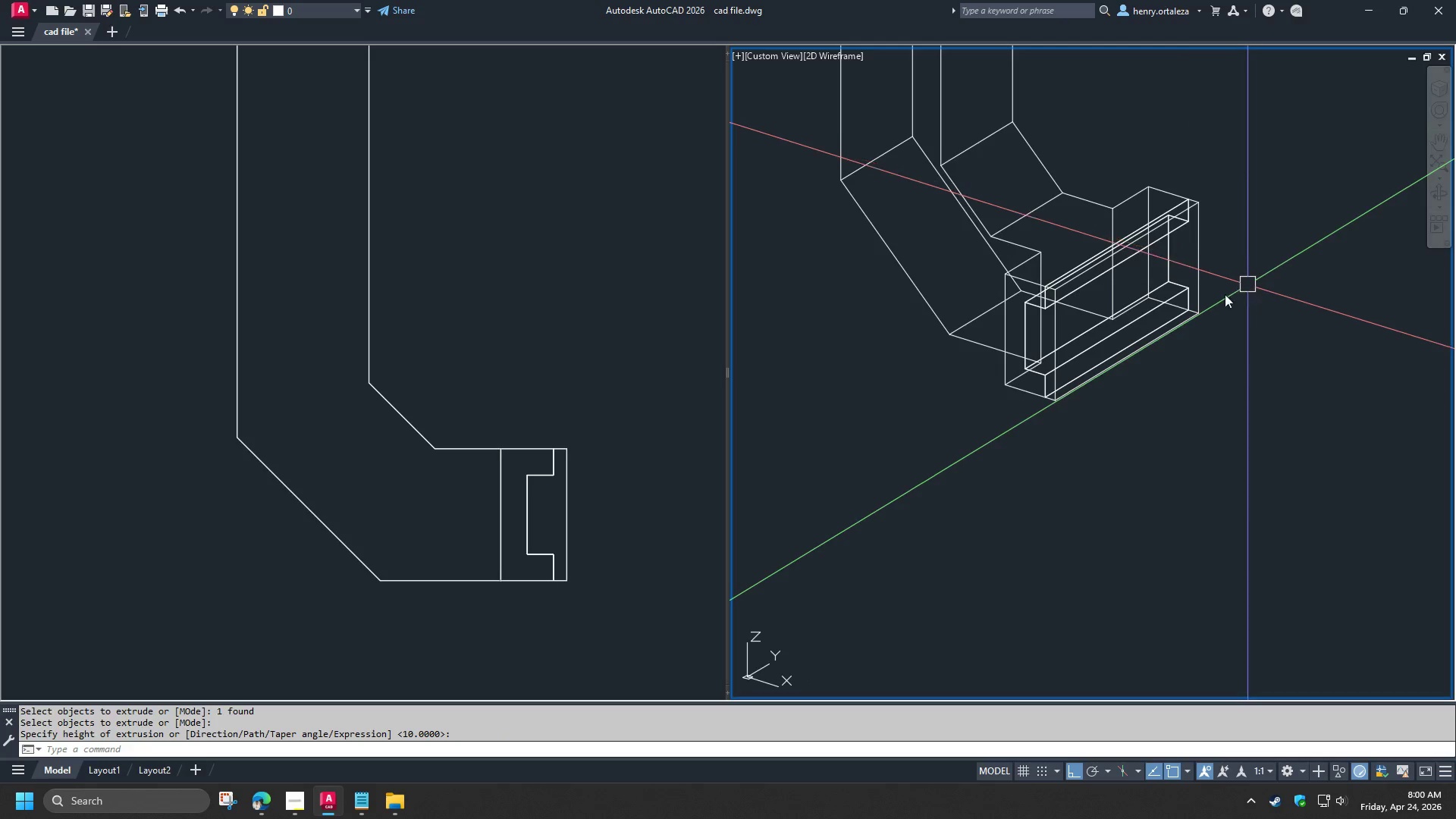 
hold_key(key=ShiftLeft, duration=1.53)
 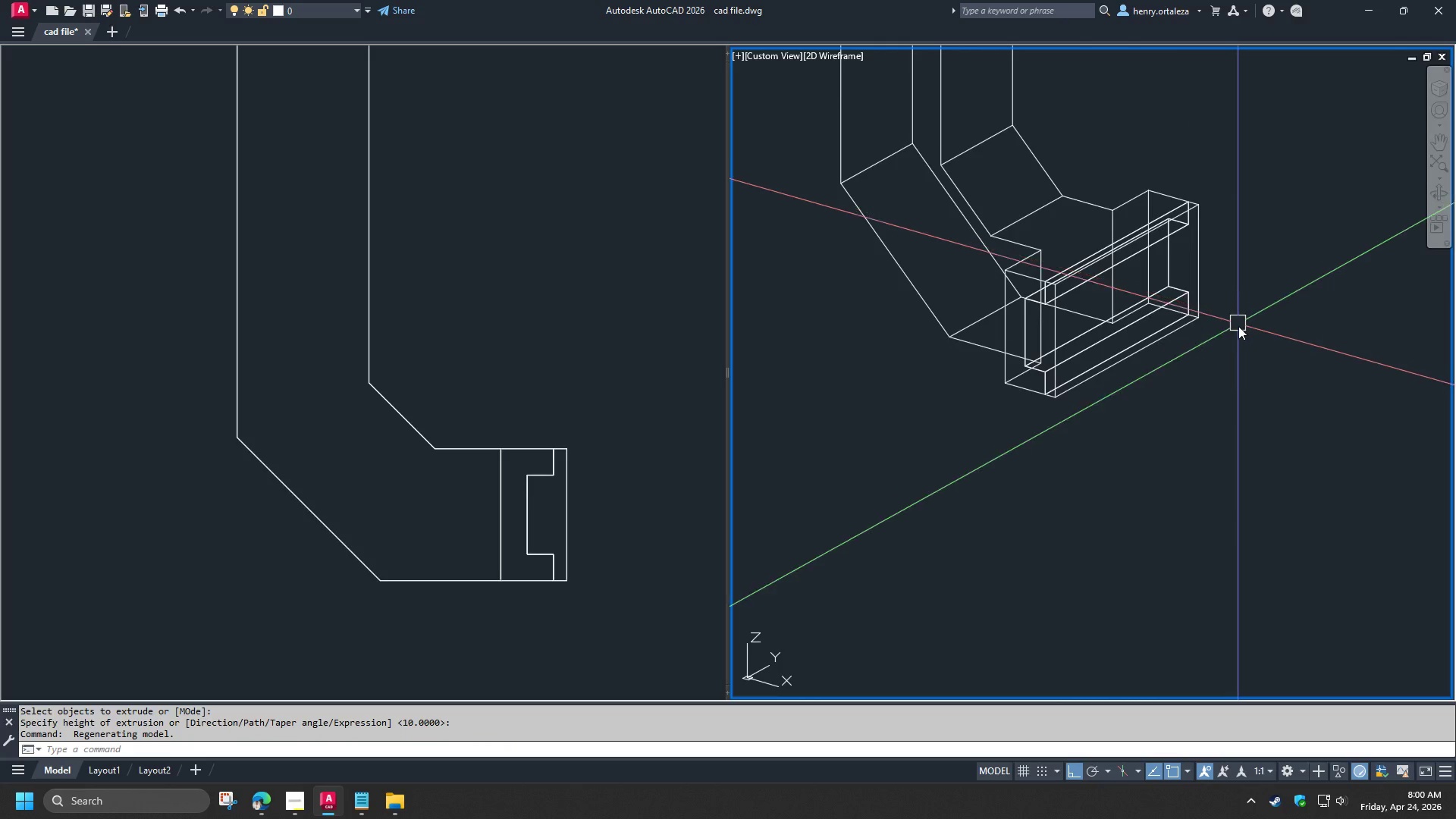 
hold_key(key=ShiftLeft, duration=0.36)
 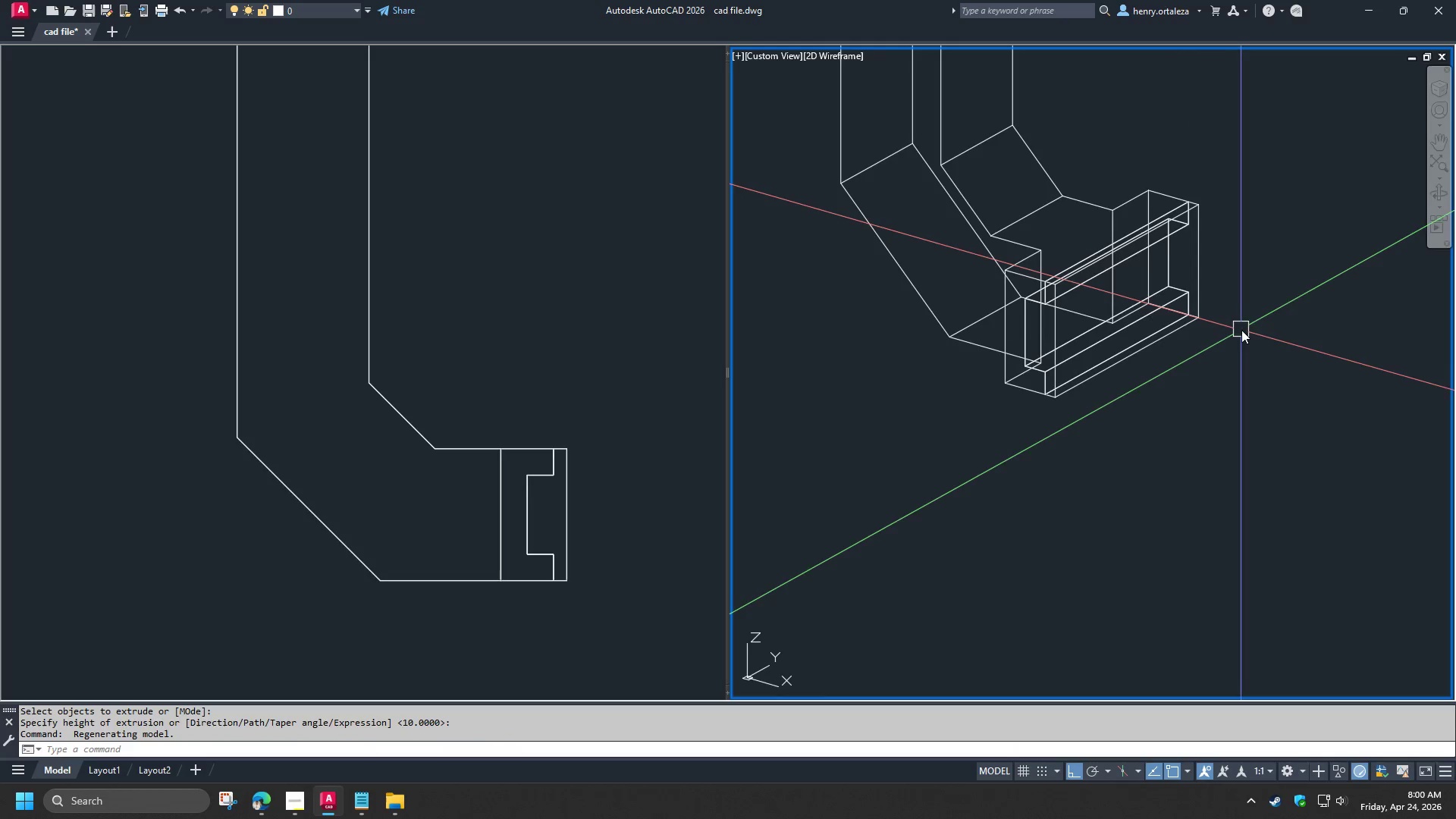 
wait(161.75)
 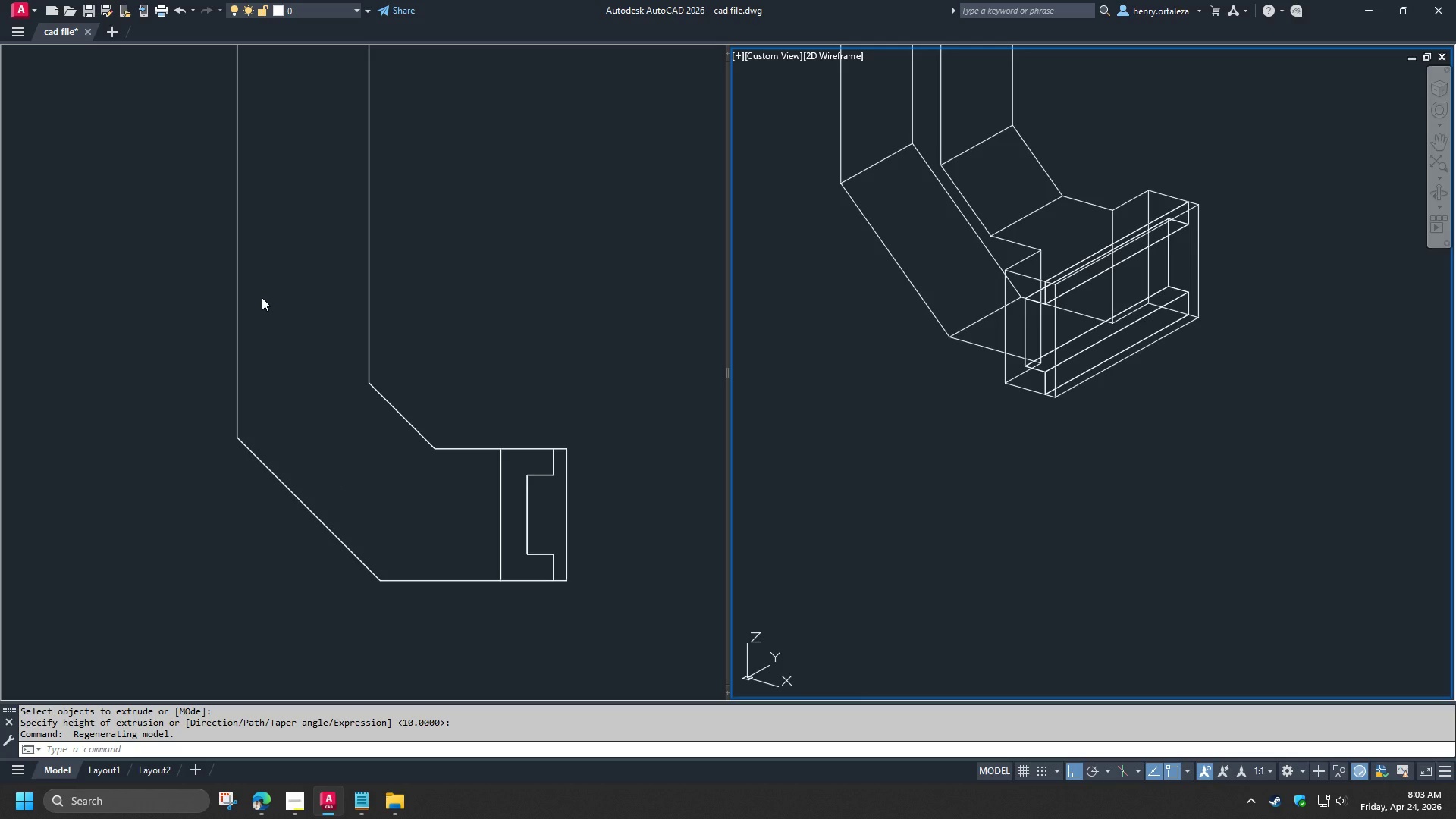 
left_click([535, 359])
 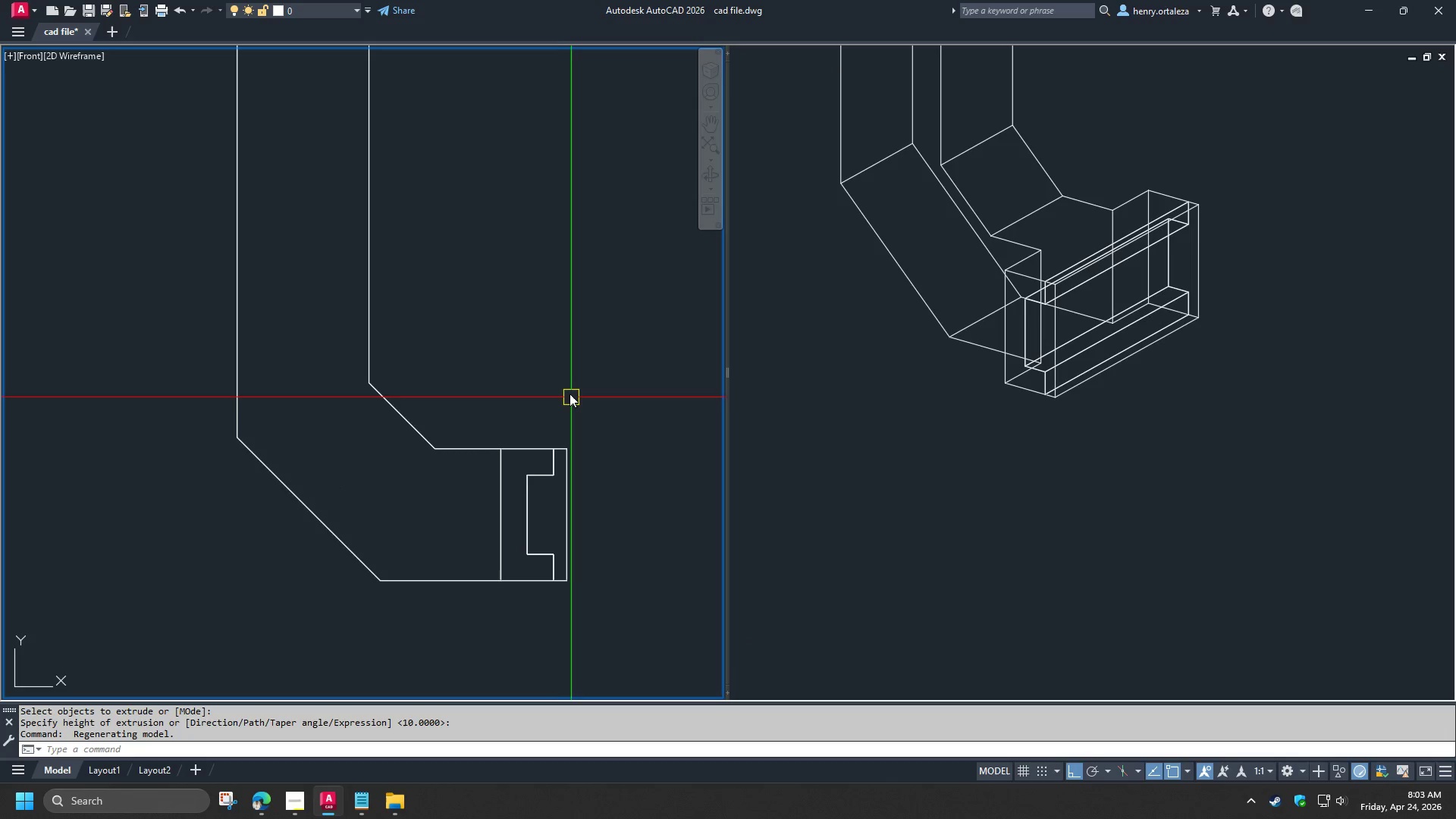 
scroll: coordinate [522, 364], scroll_direction: down, amount: 3.0
 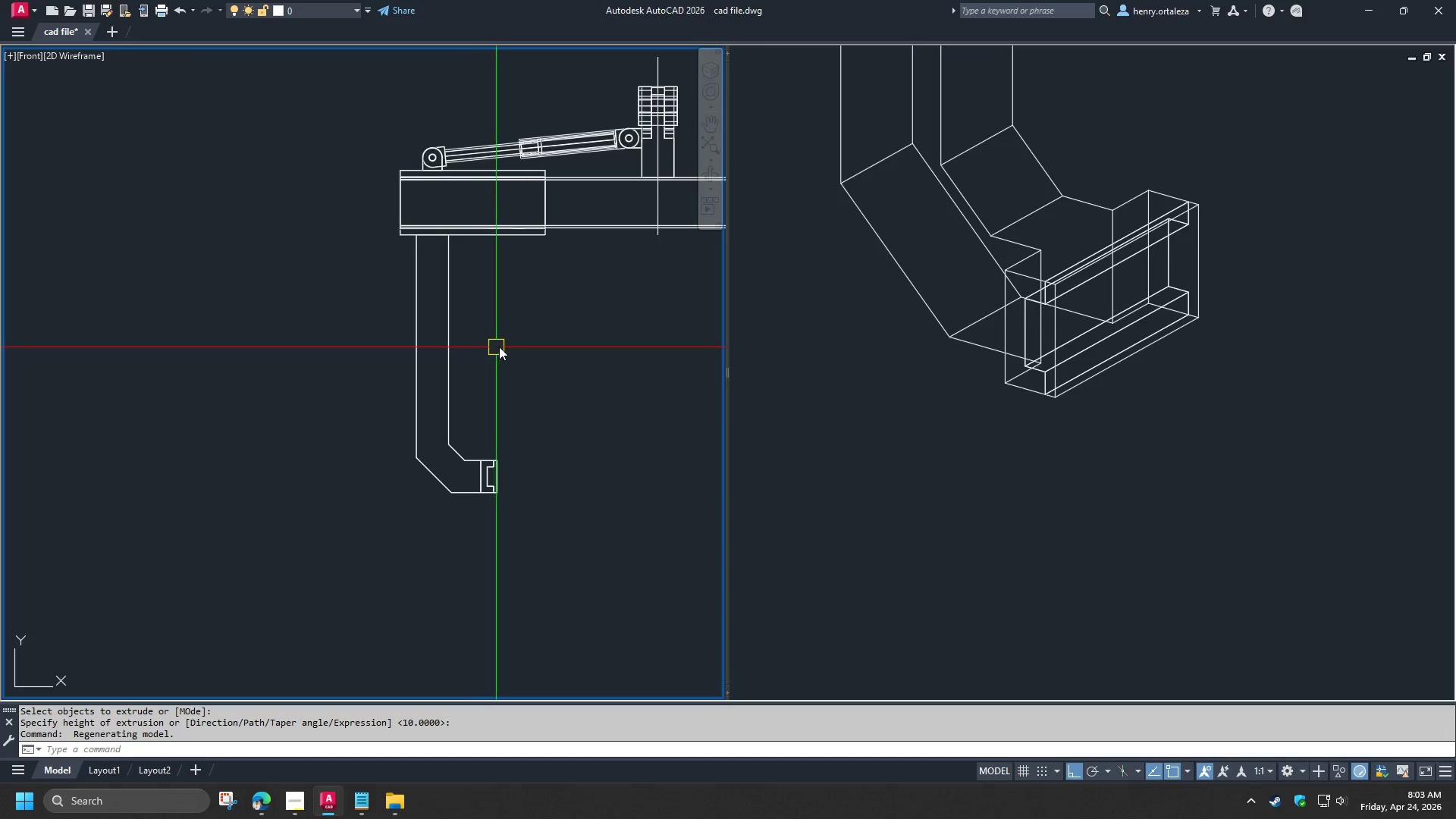 
hold_key(key=ShiftLeft, duration=1.52)
 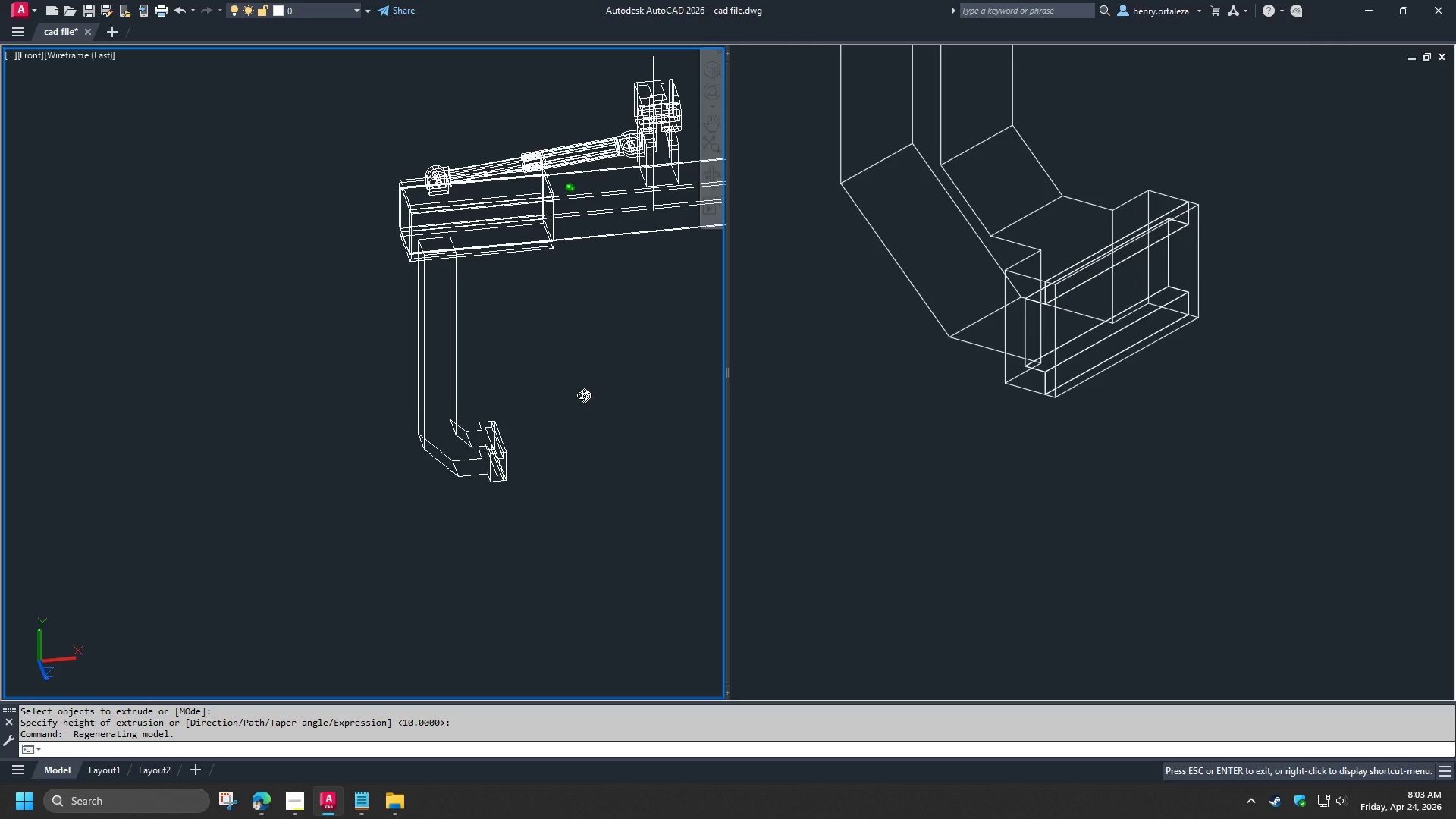 
hold_key(key=ShiftLeft, duration=0.98)
 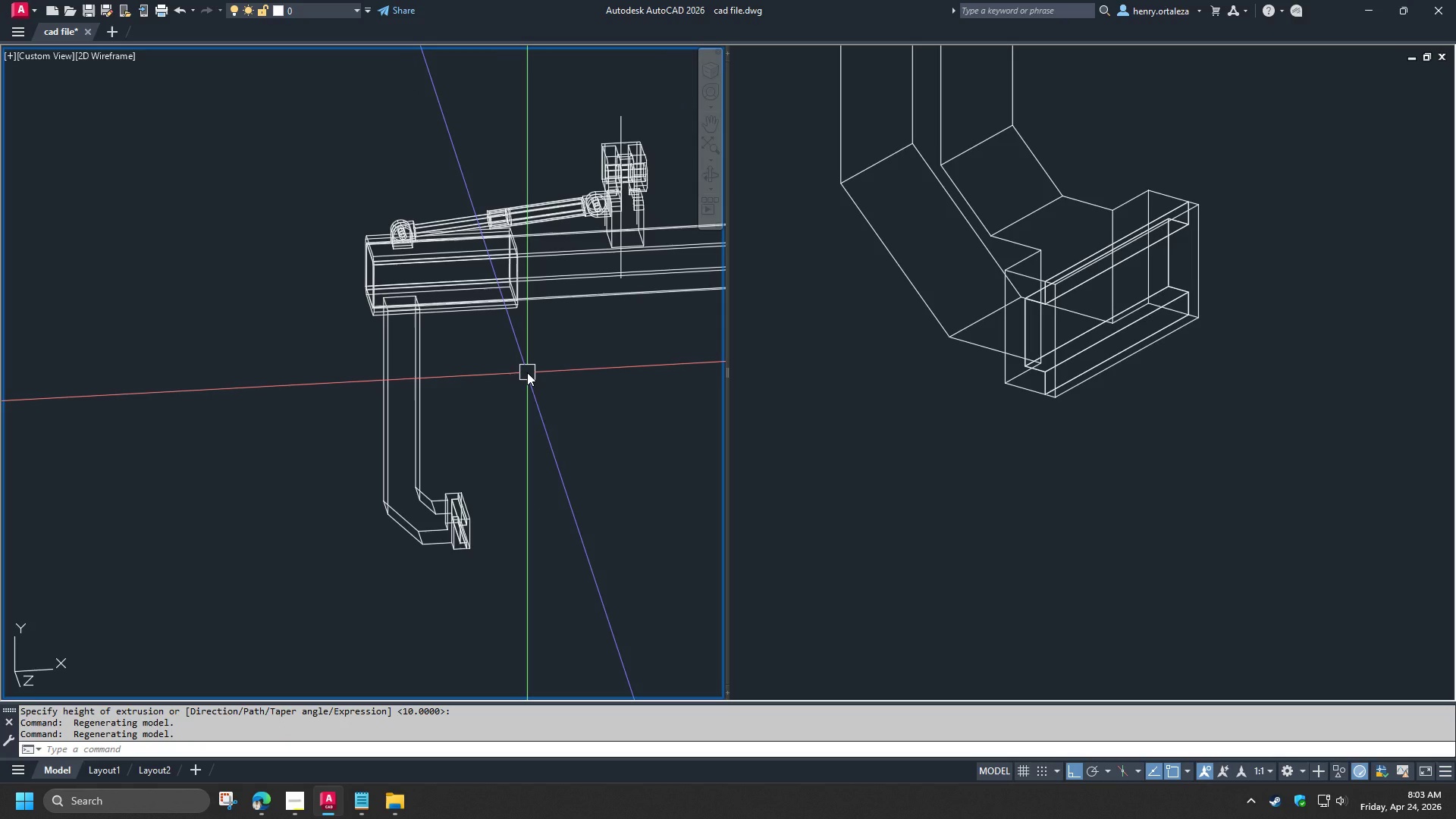 
type(-v fr )
 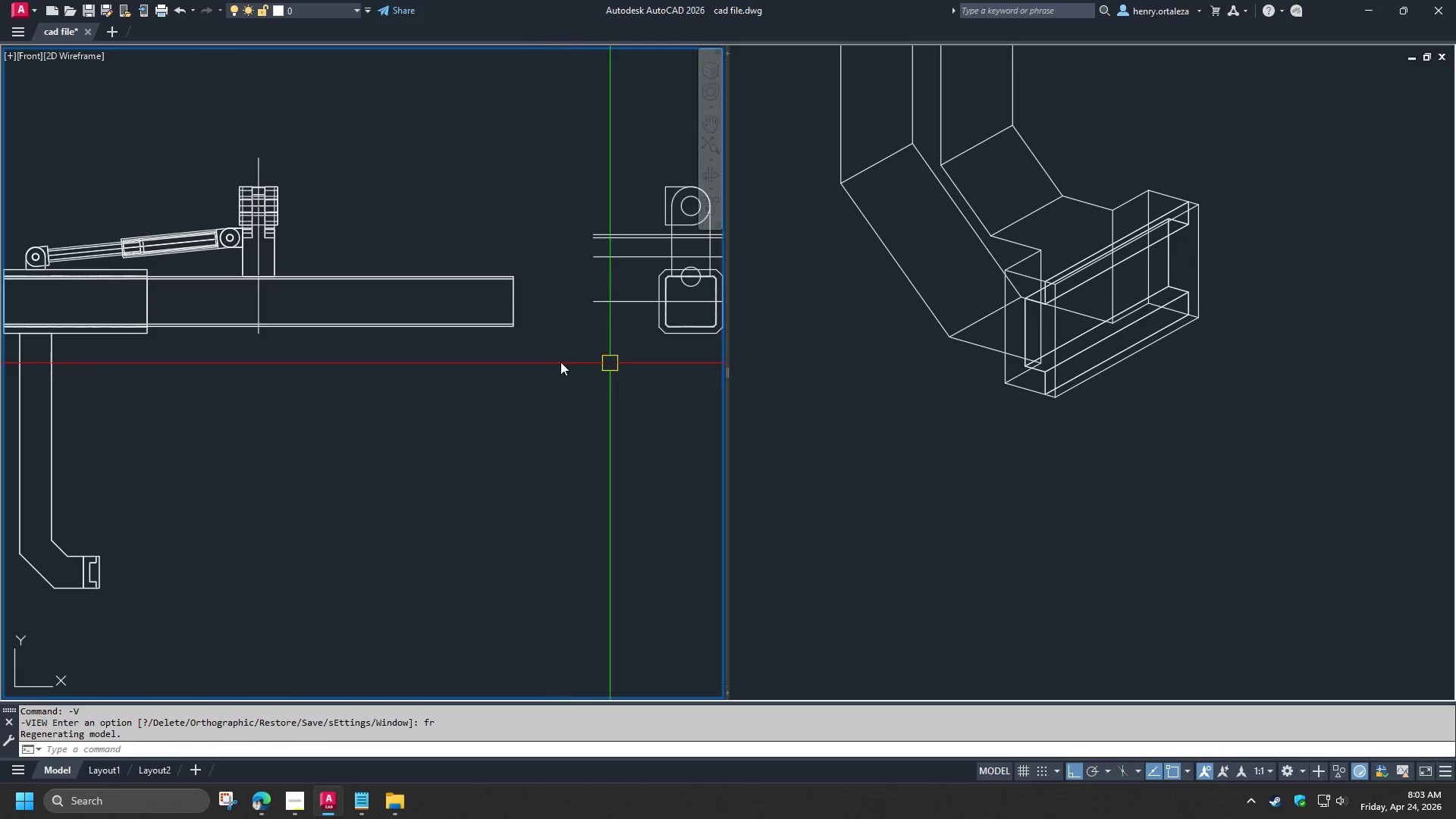 
scroll: coordinate [559, 363], scroll_direction: down, amount: 1.0
 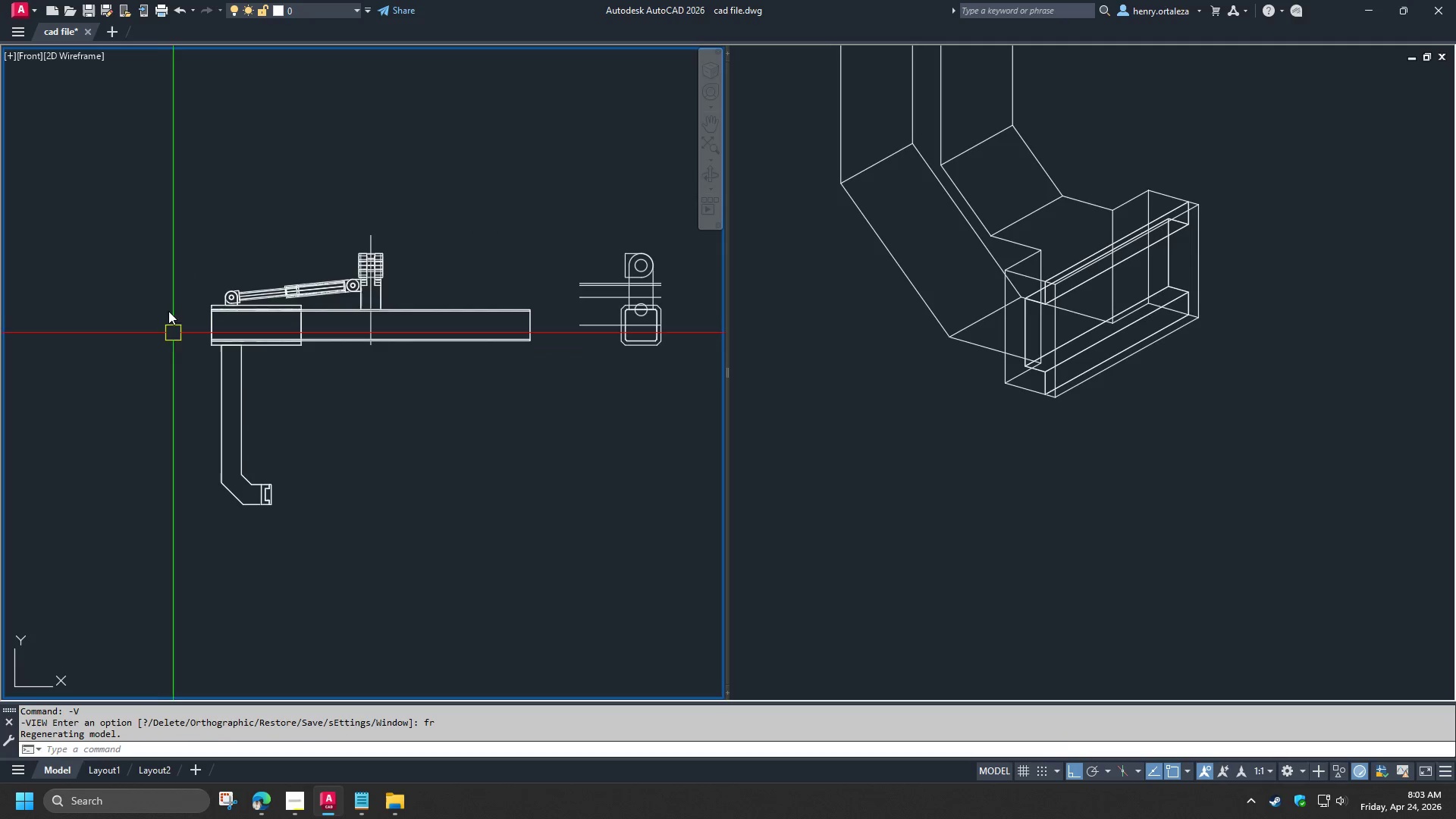 
scroll: coordinate [173, 303], scroll_direction: up, amount: 1.0
 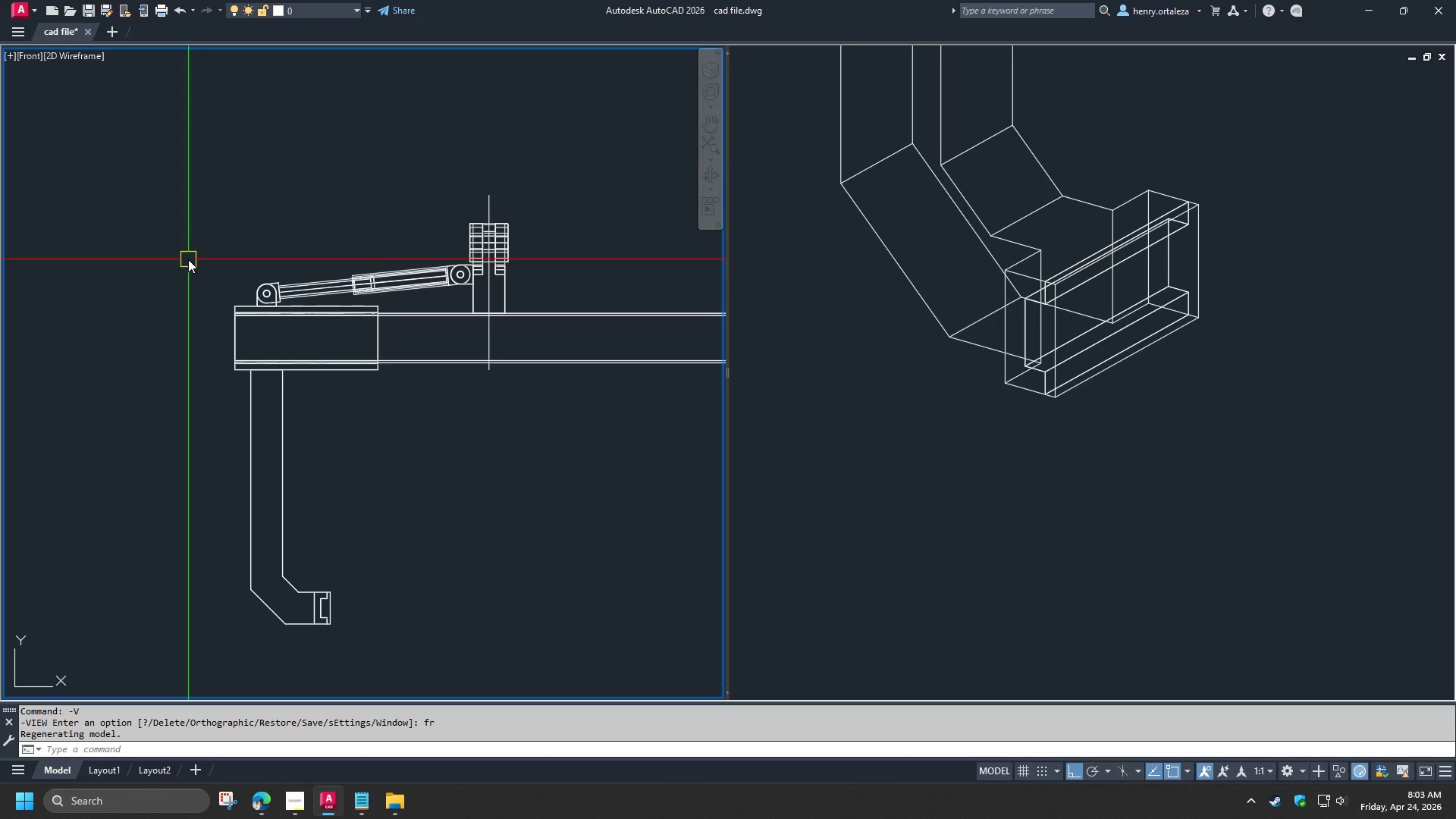 
wait(10.69)
 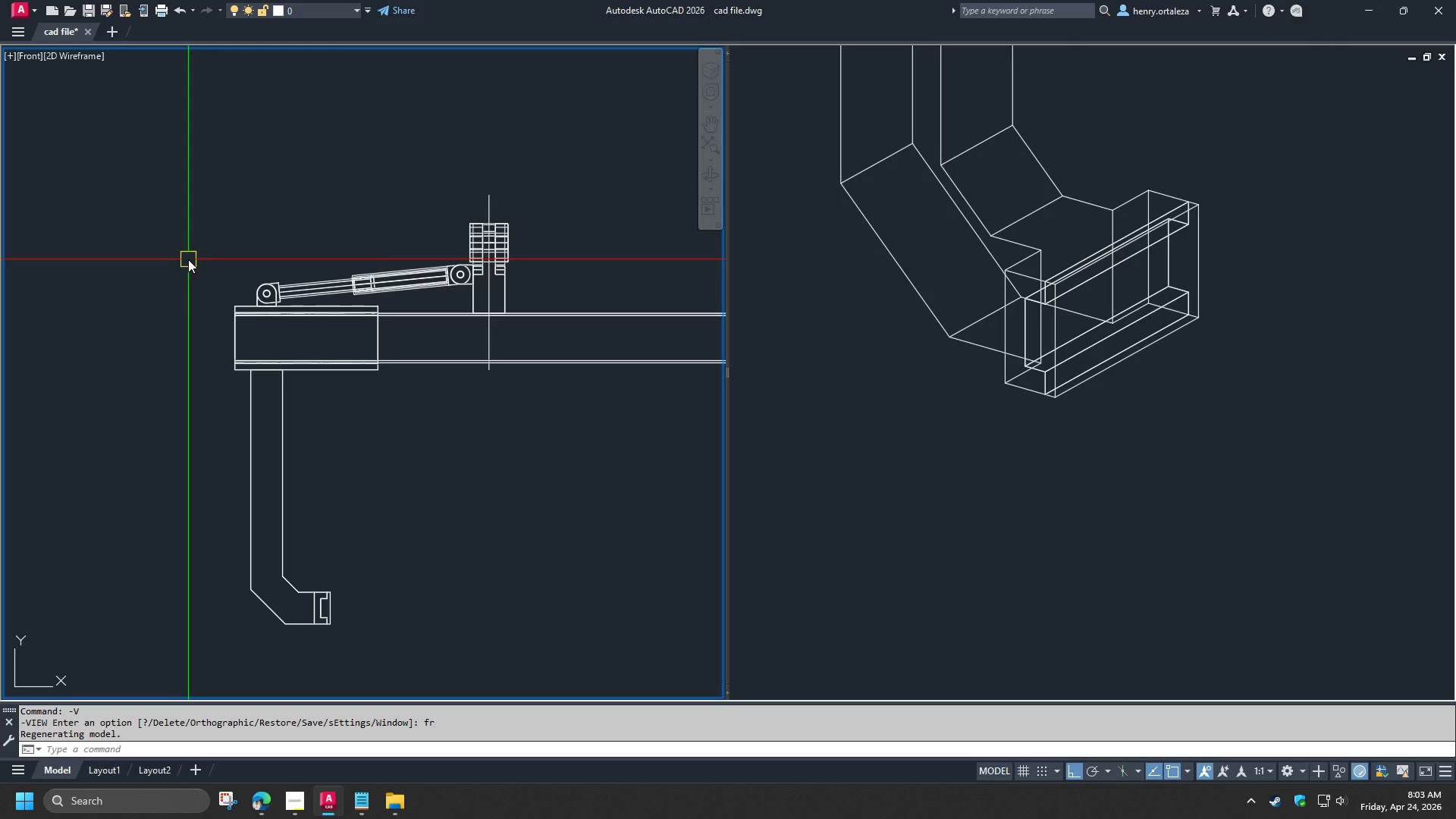 
left_click([1203, 406])
 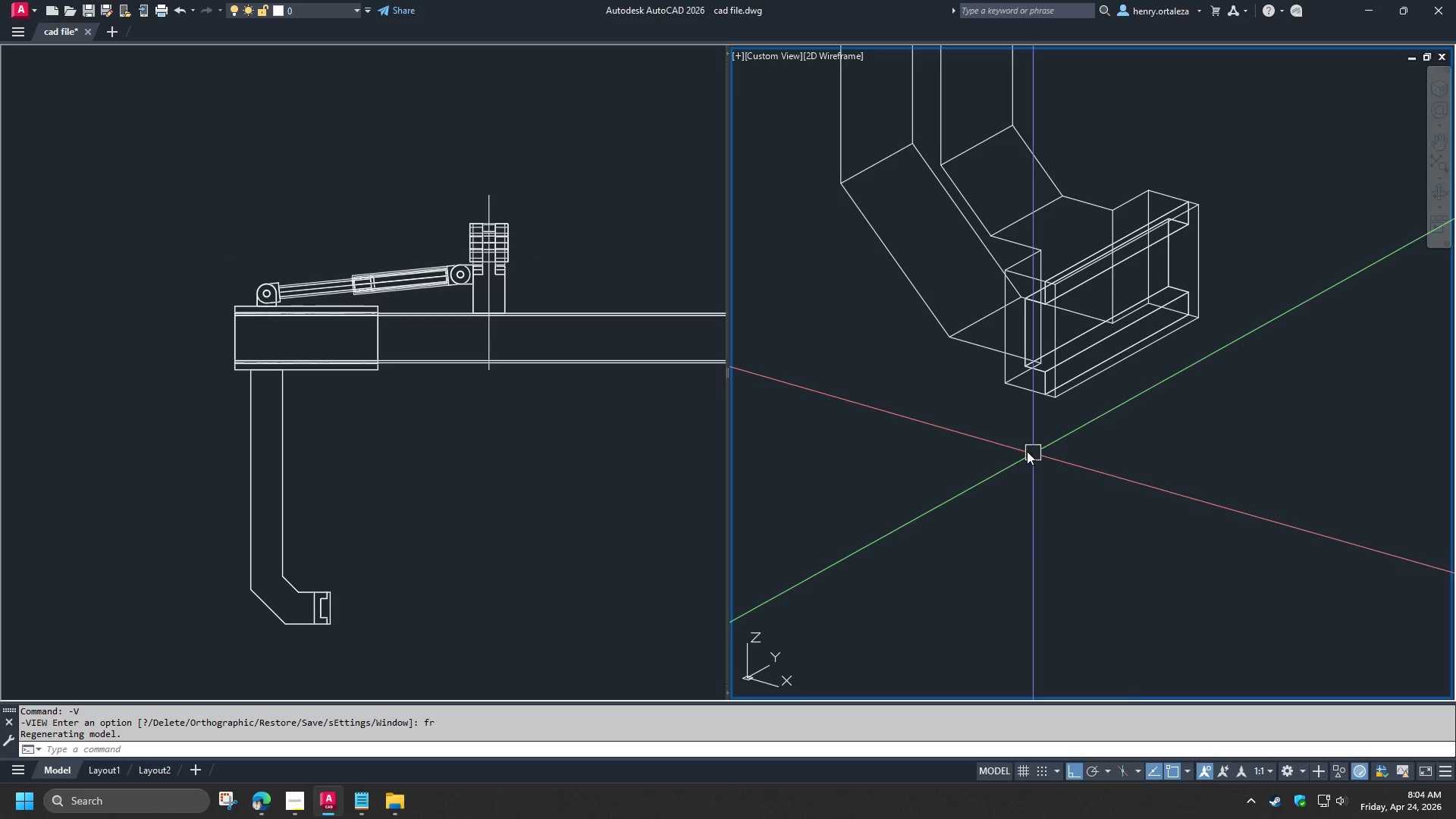 
scroll: coordinate [1046, 381], scroll_direction: up, amount: 1.0
 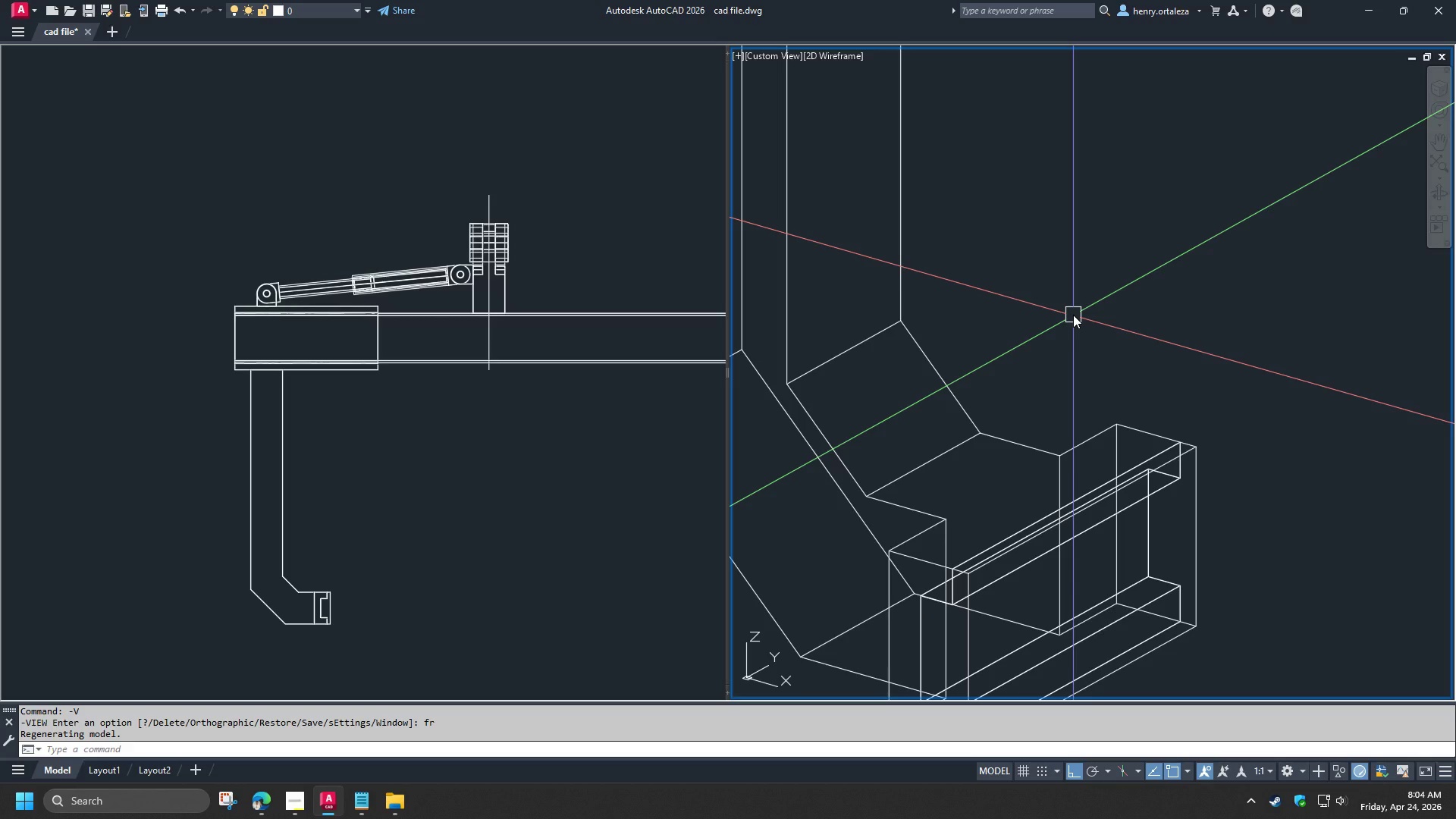 
wait(15.93)
 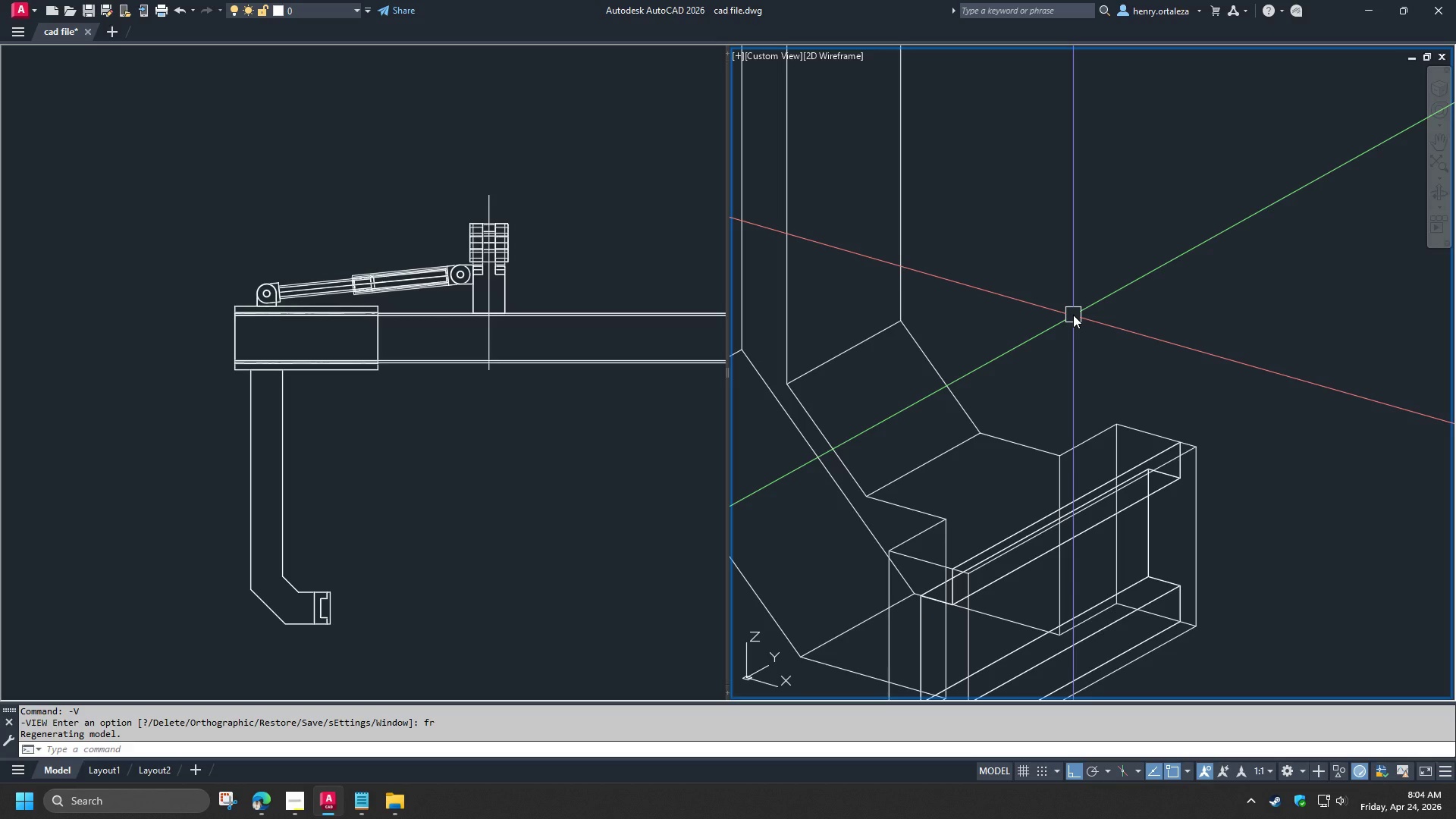 
scroll: coordinate [1075, 322], scroll_direction: down, amount: 1.0
 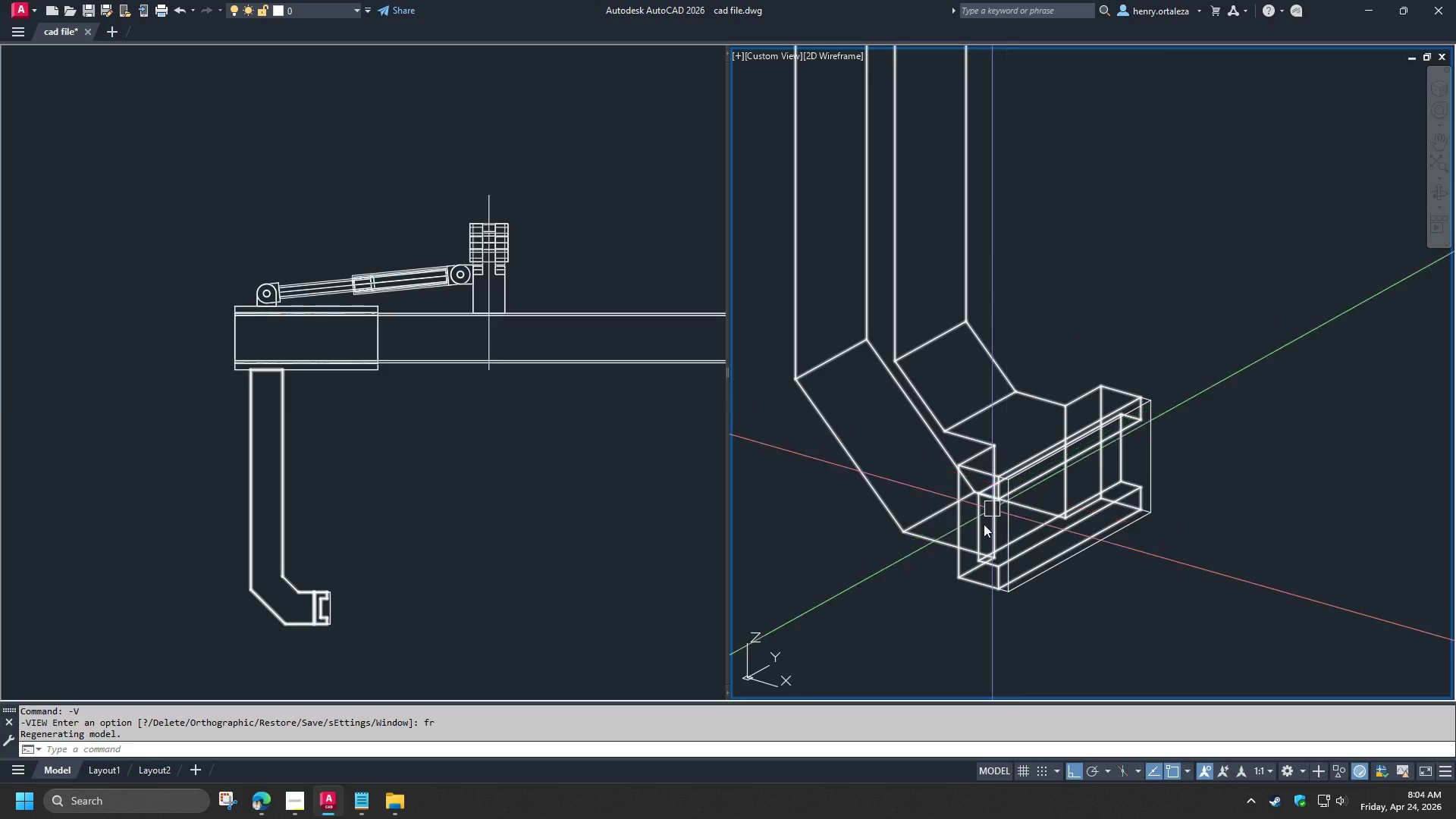 
key(Escape)
 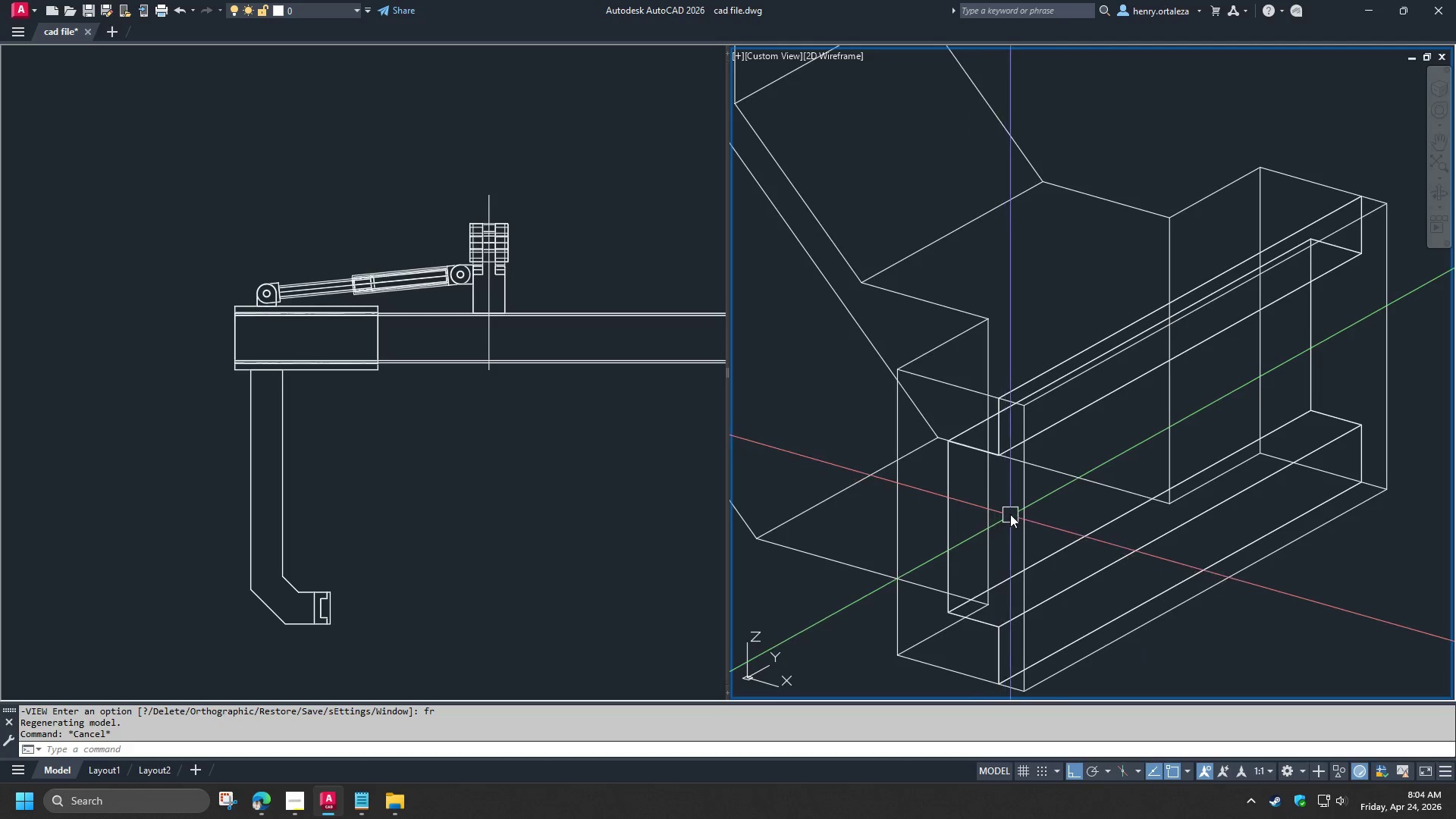 
scroll: coordinate [996, 528], scroll_direction: up, amount: 2.0
 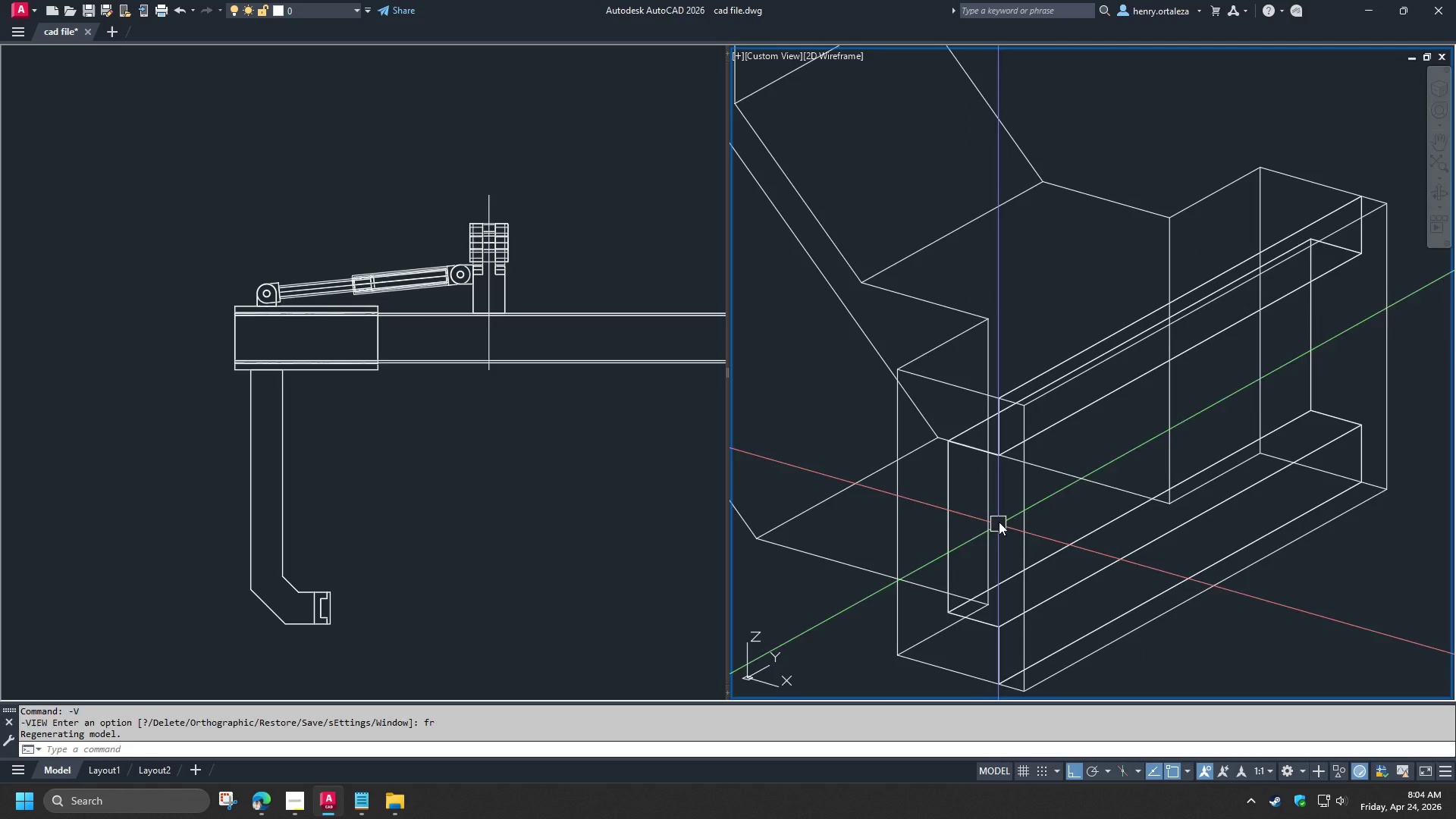 
hold_key(key=ControlLeft, duration=0.56)
left_click([1003, 510])
 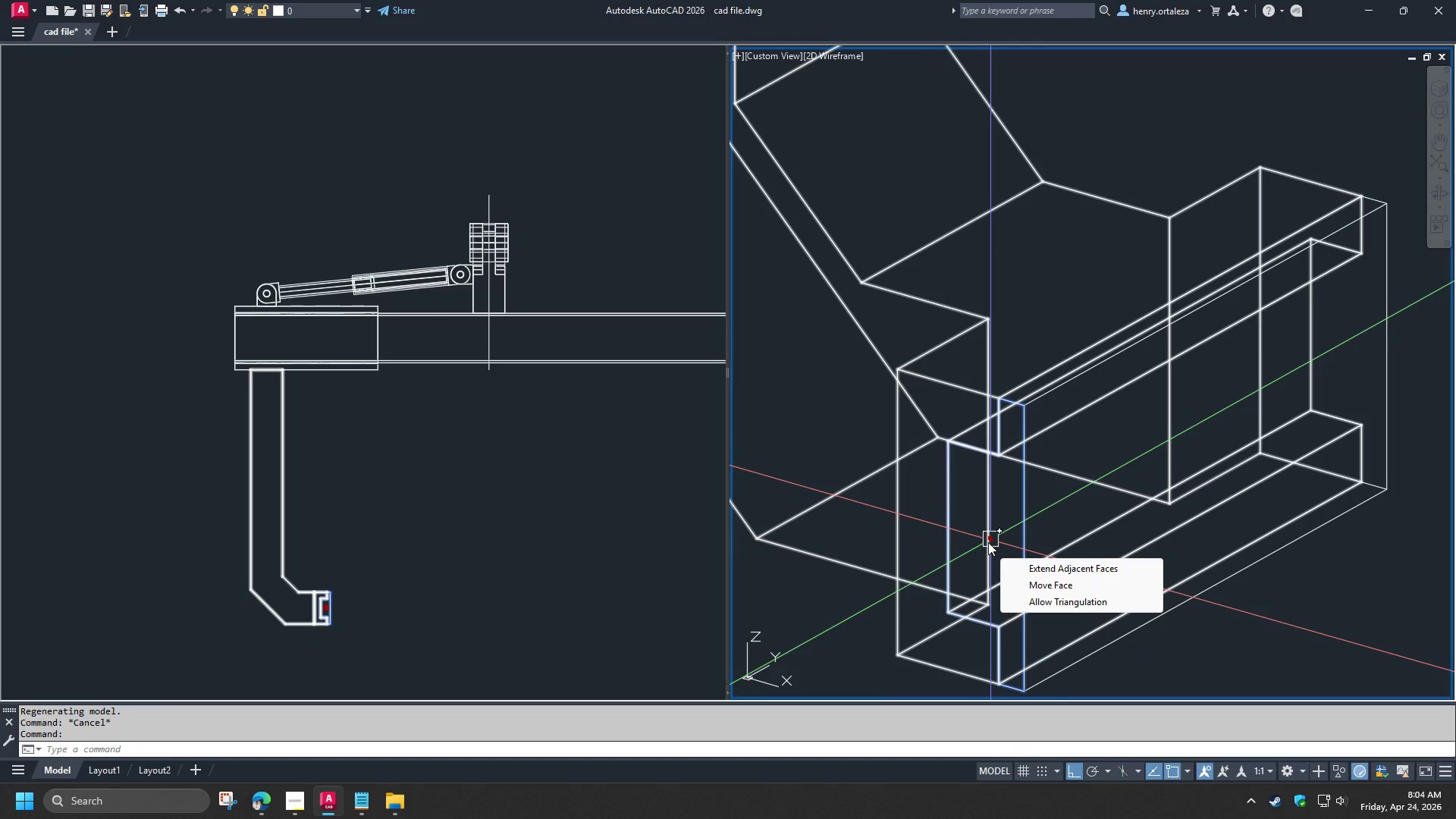 
left_click([988, 542])
 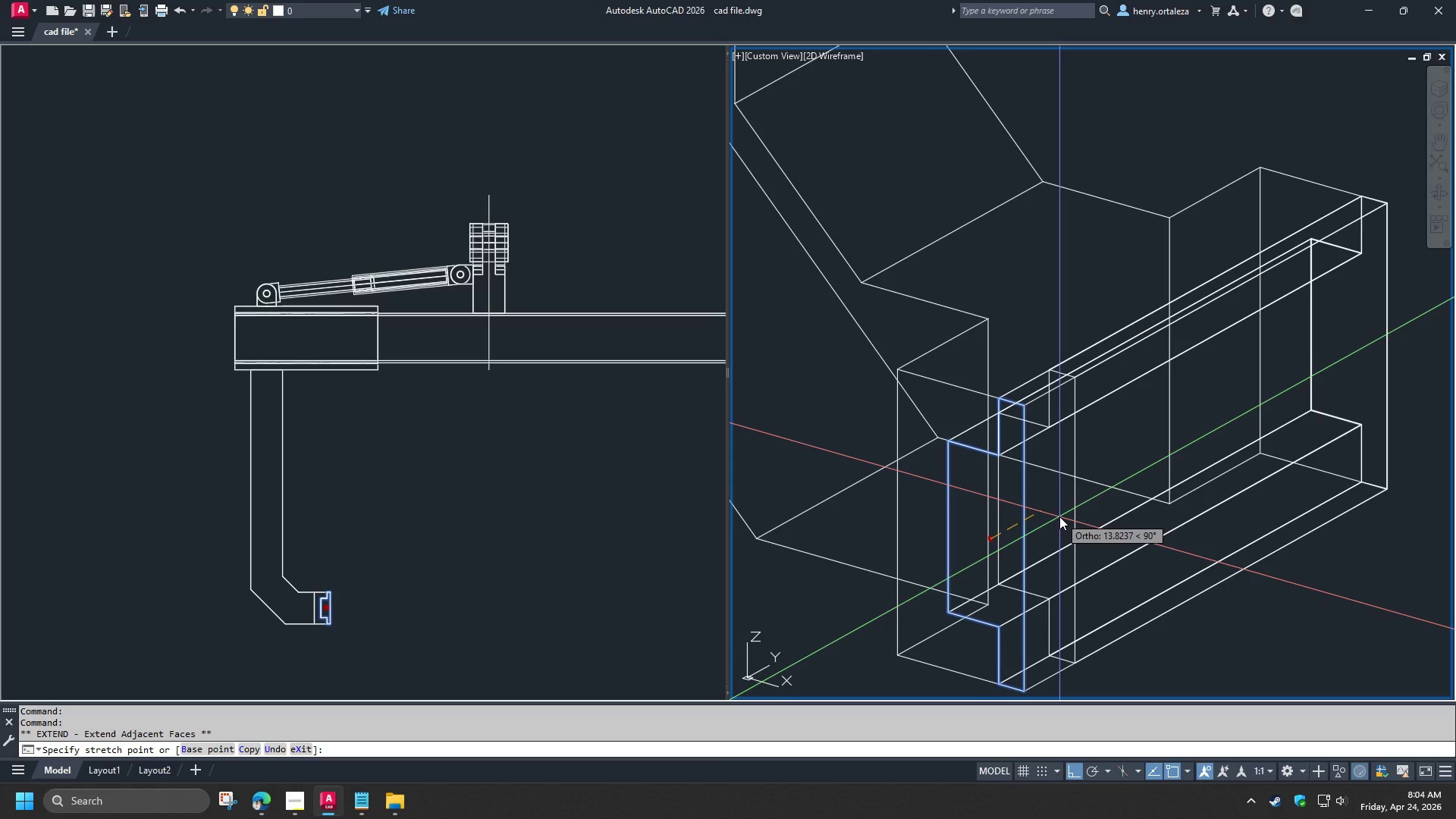 
wait(6.92)
 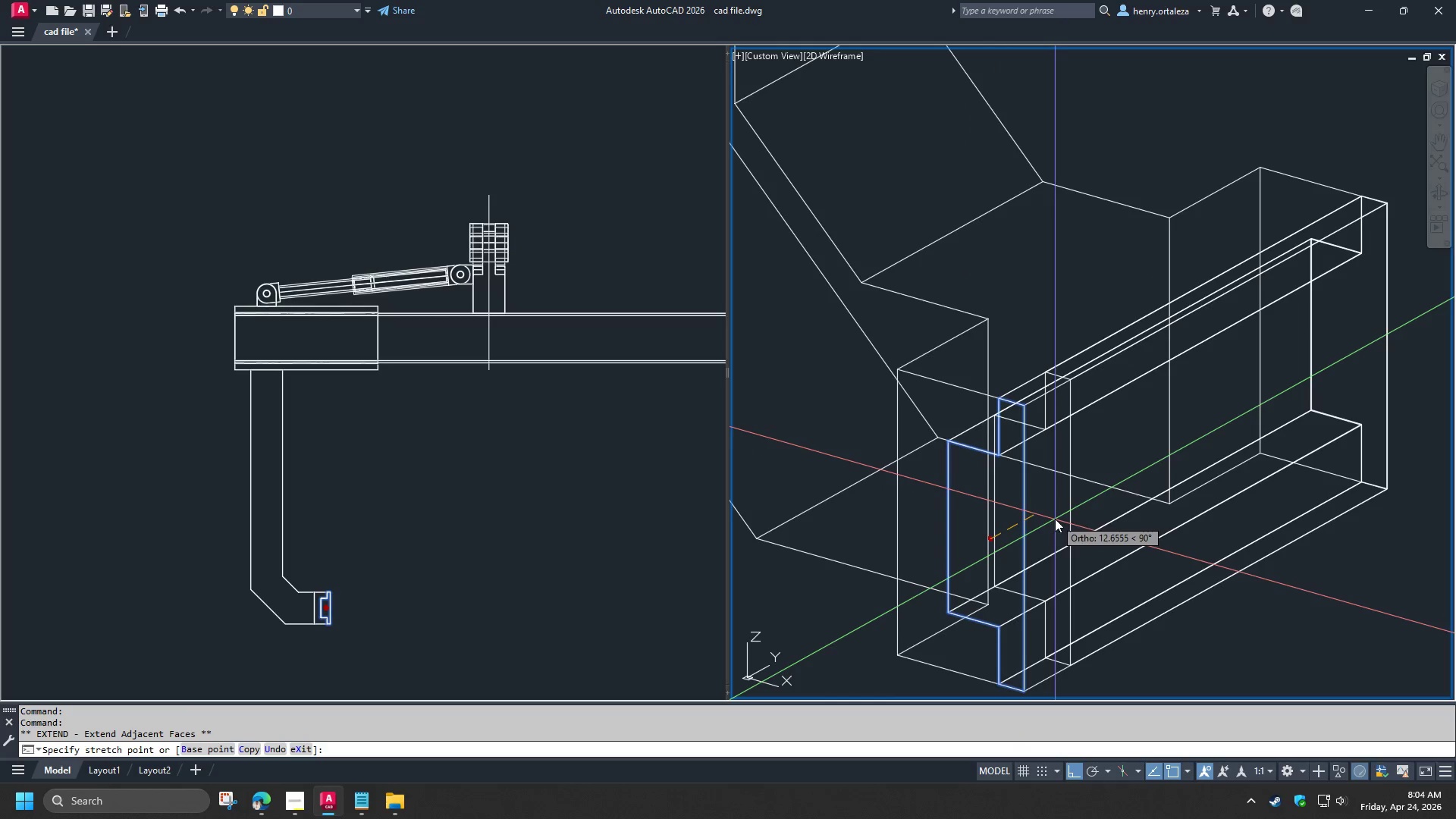 
key(Escape)
 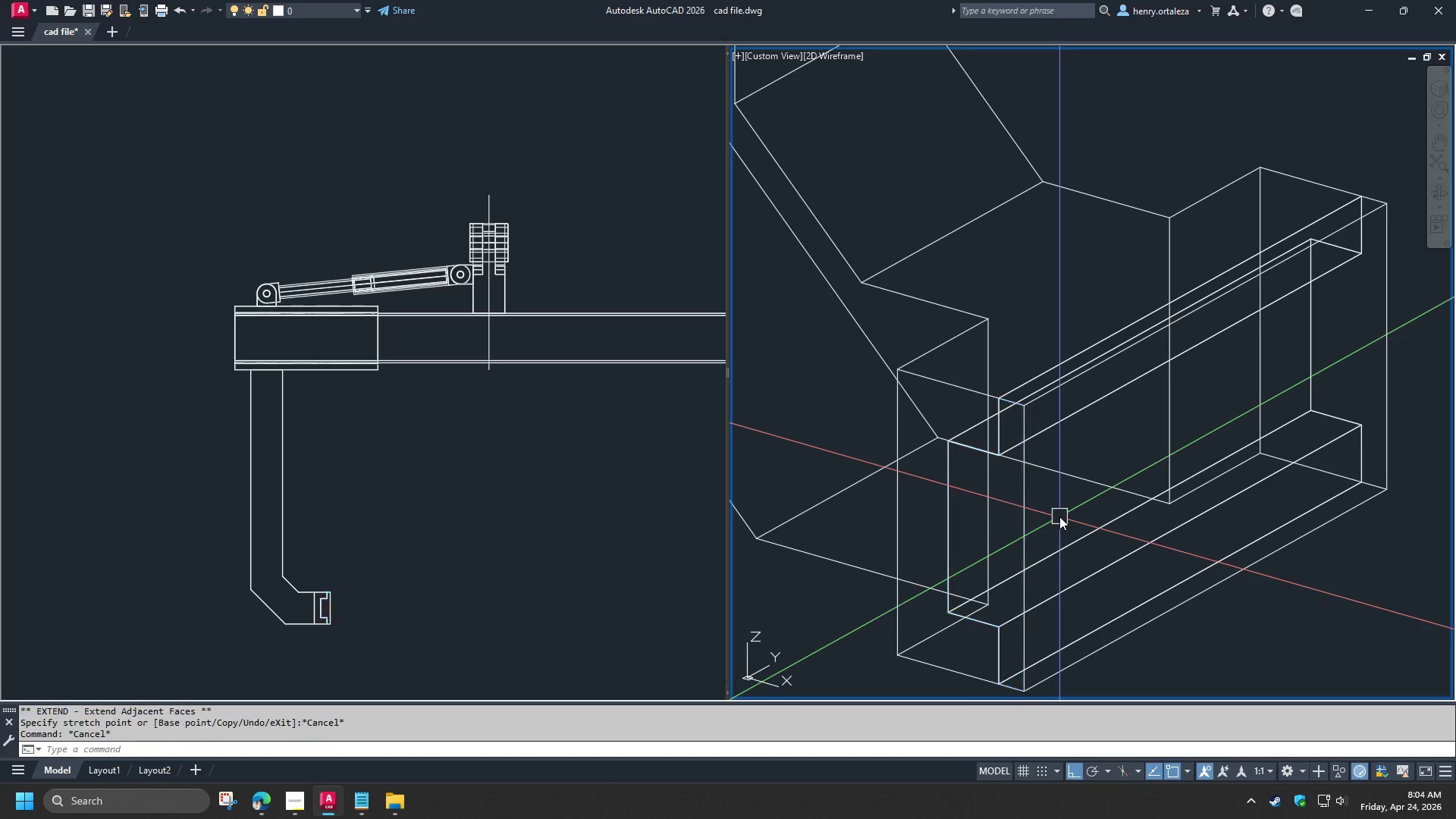 
key(Escape)
 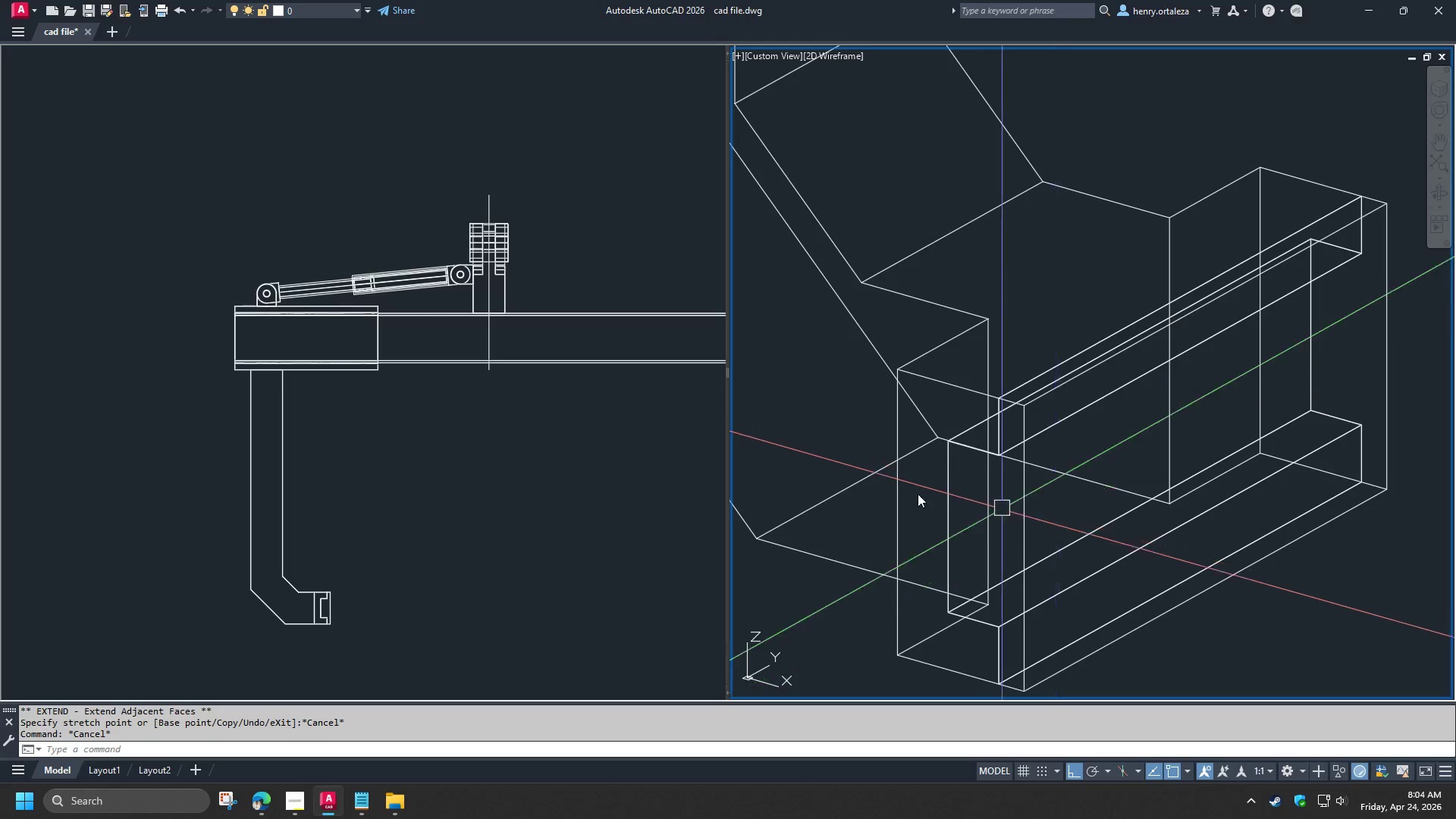 
type(are)
 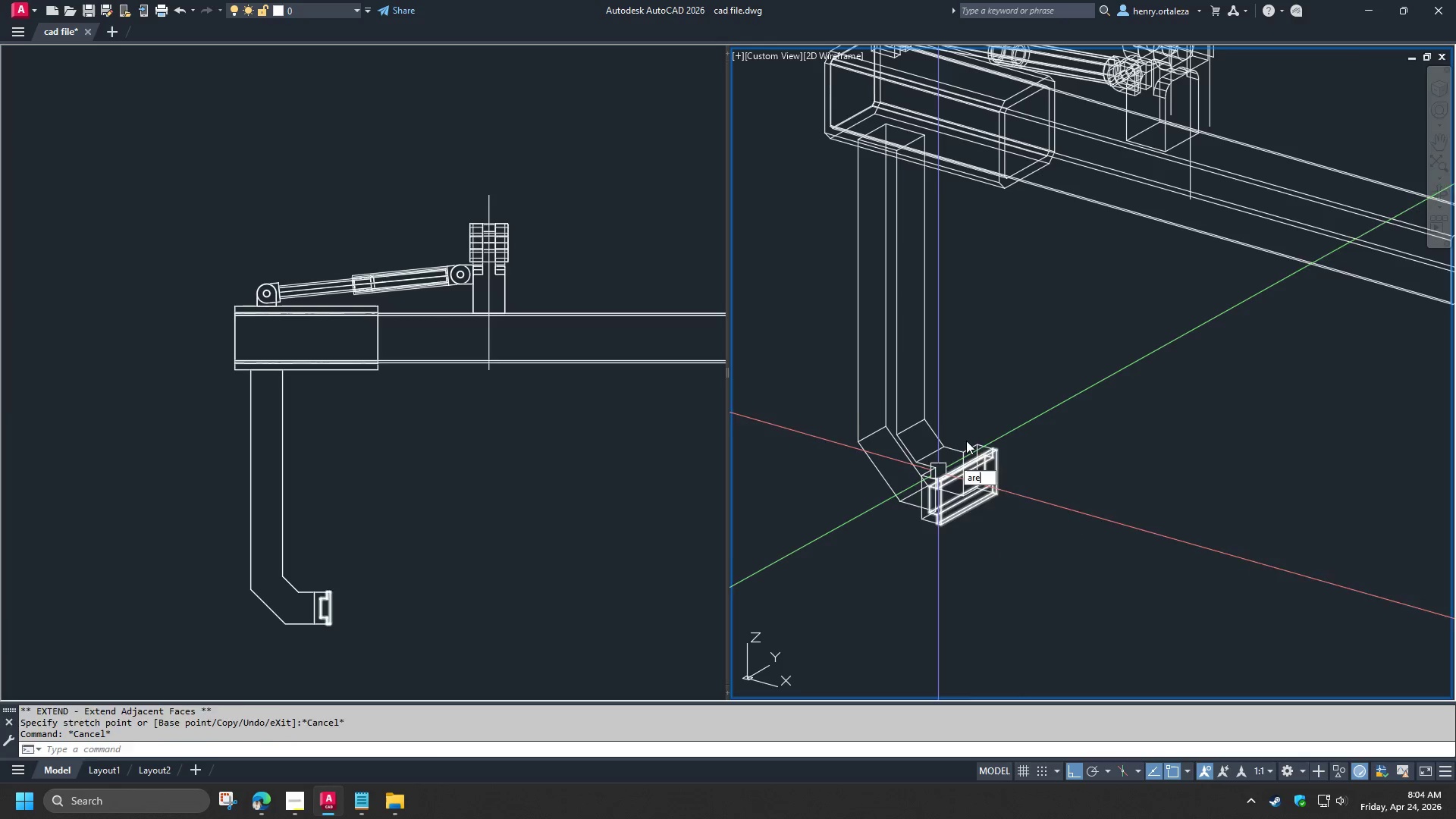 
scroll: coordinate [911, 492], scroll_direction: down, amount: 4.0
 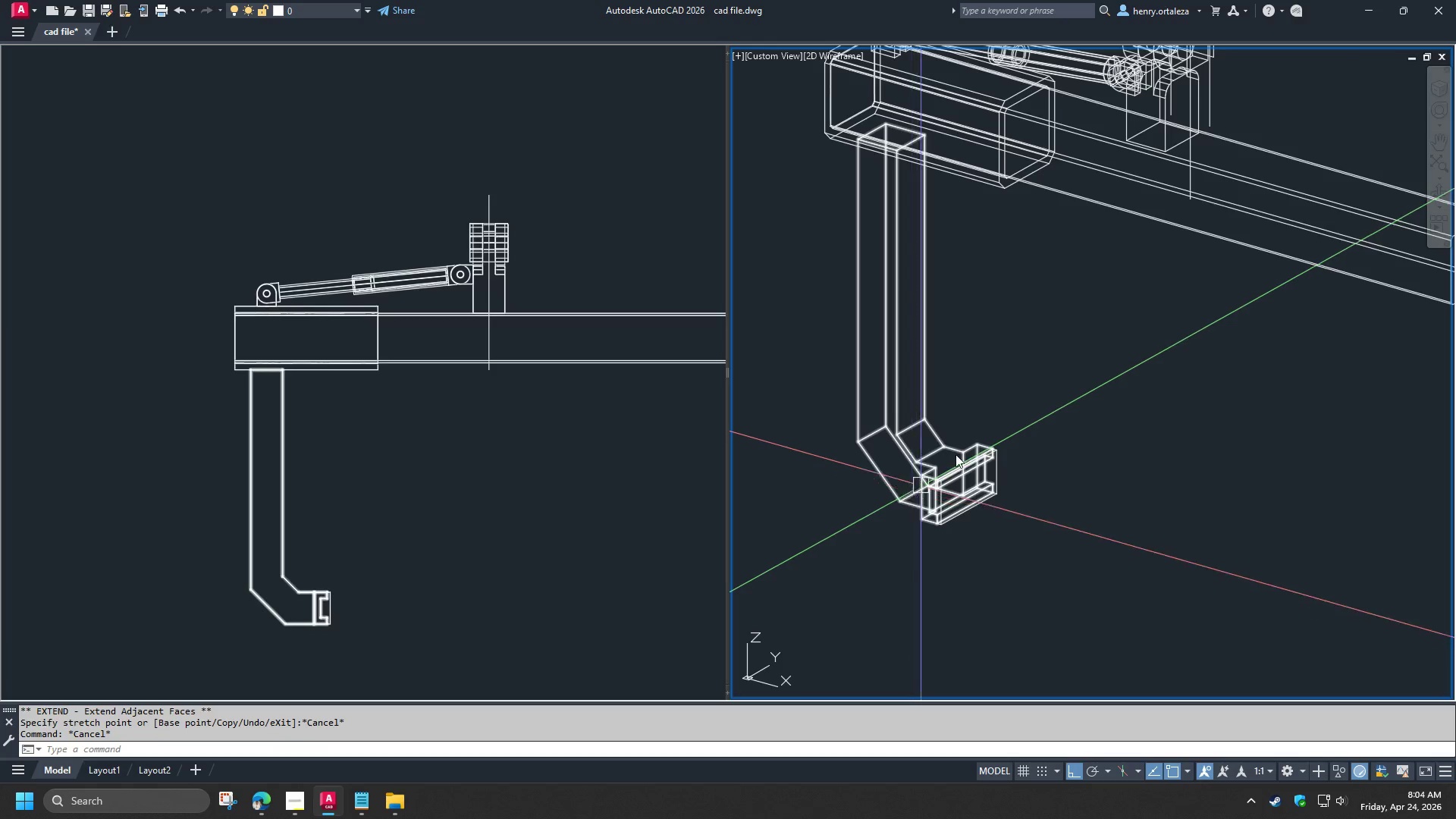 
key(Space)
 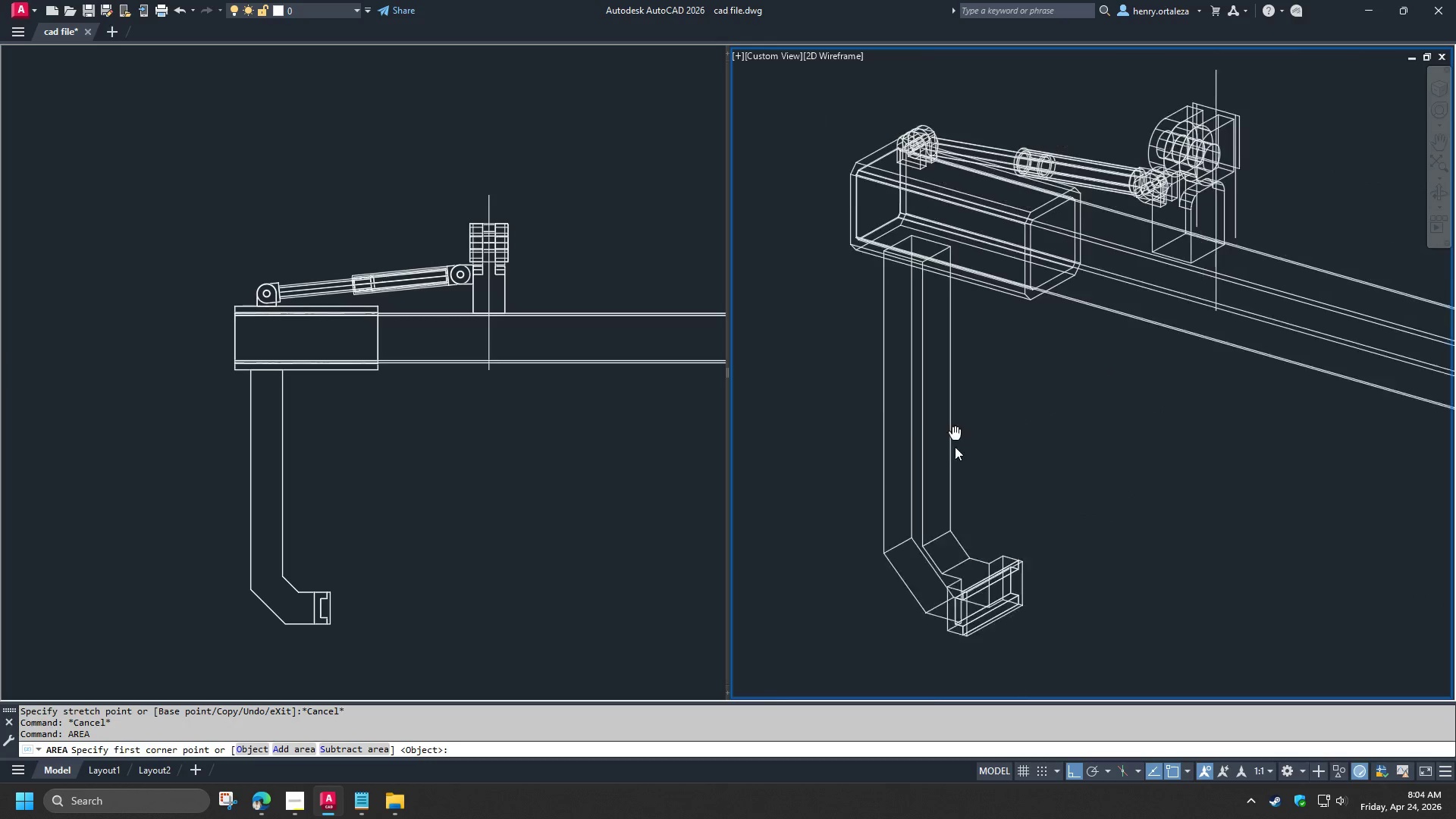 
scroll: coordinate [956, 441], scroll_direction: down, amount: 1.0
 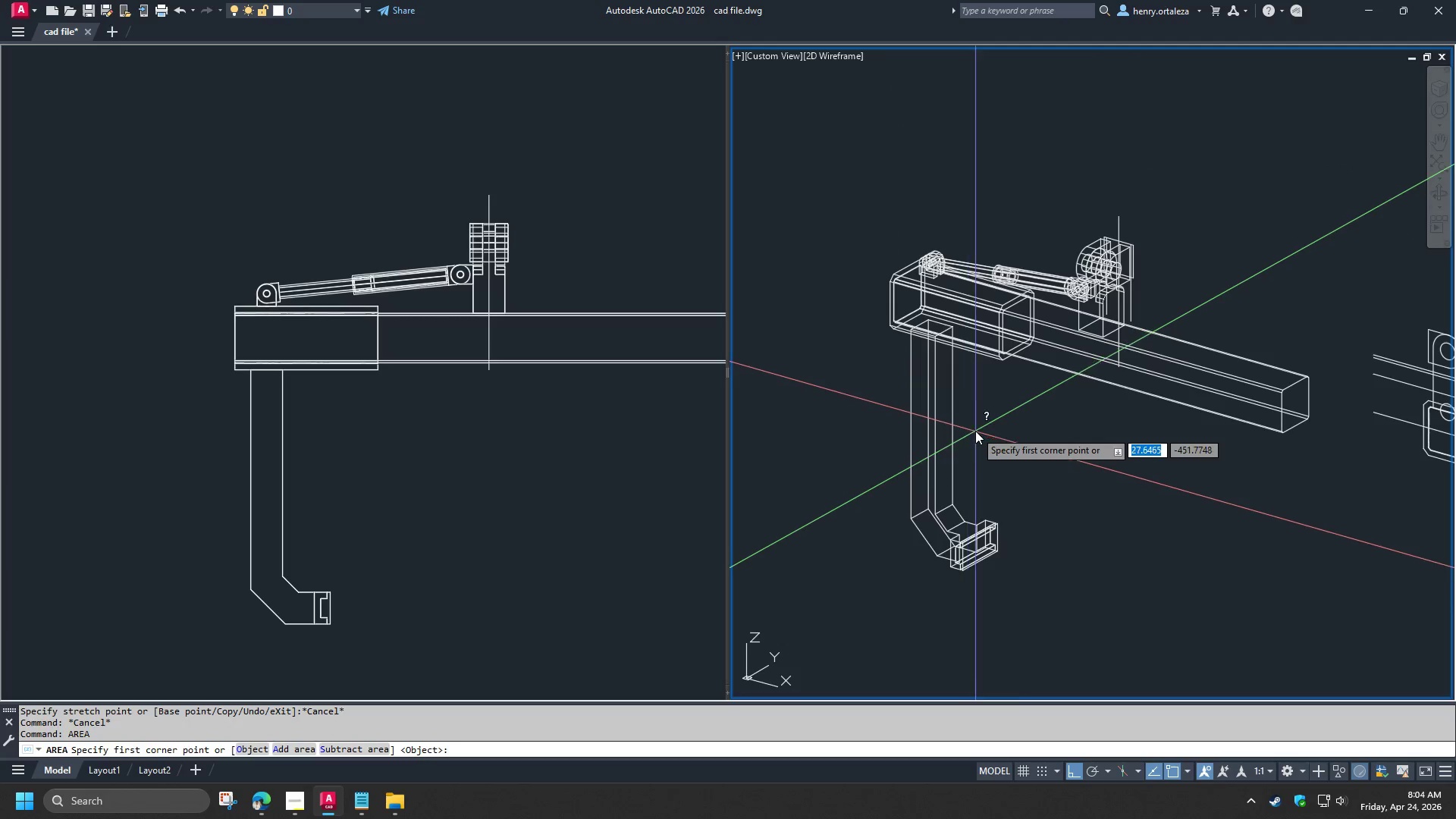 
key(Escape)
key(Escape)
type(re )
 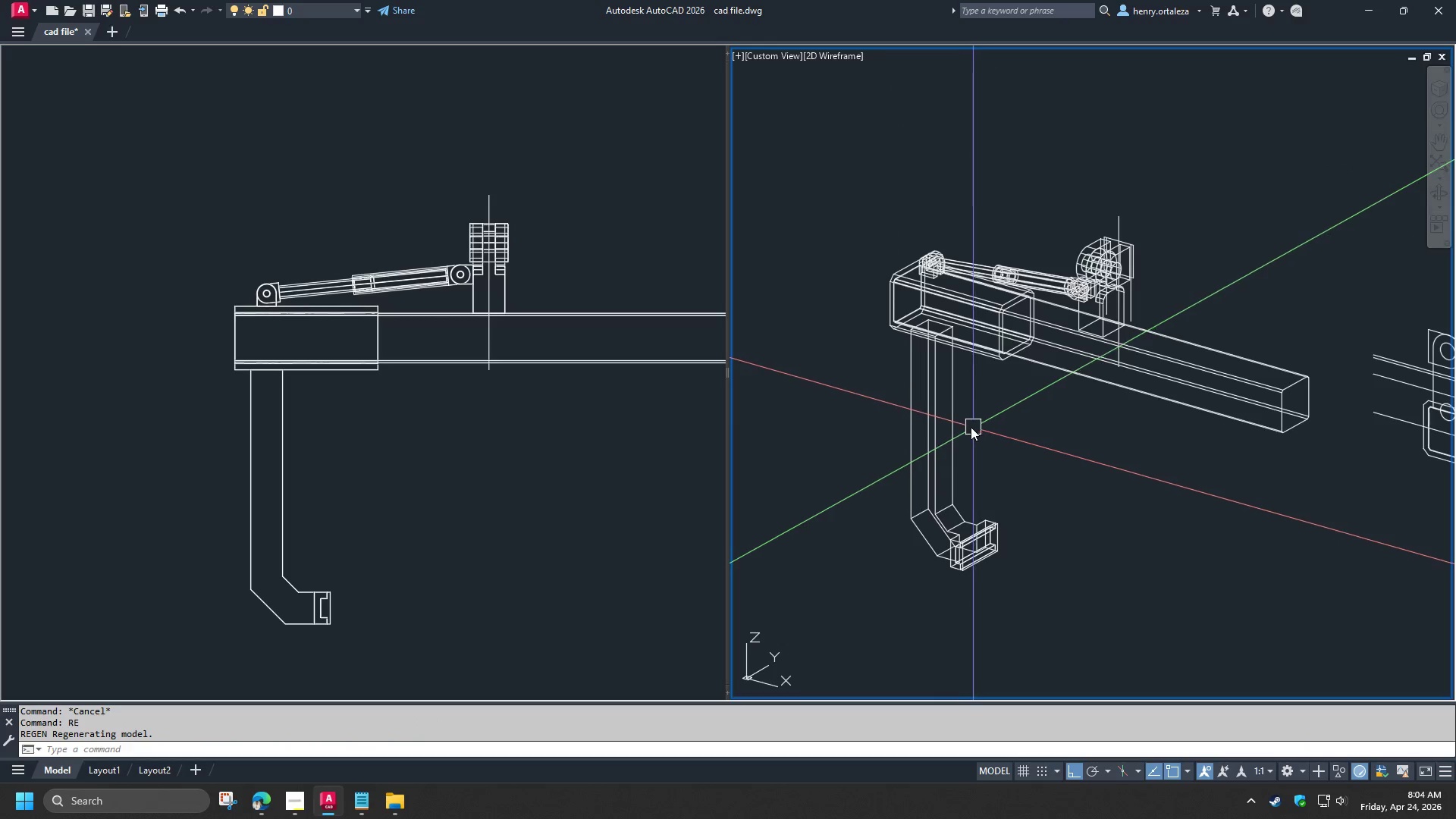 
hold_key(key=ShiftLeft, duration=1.5)
 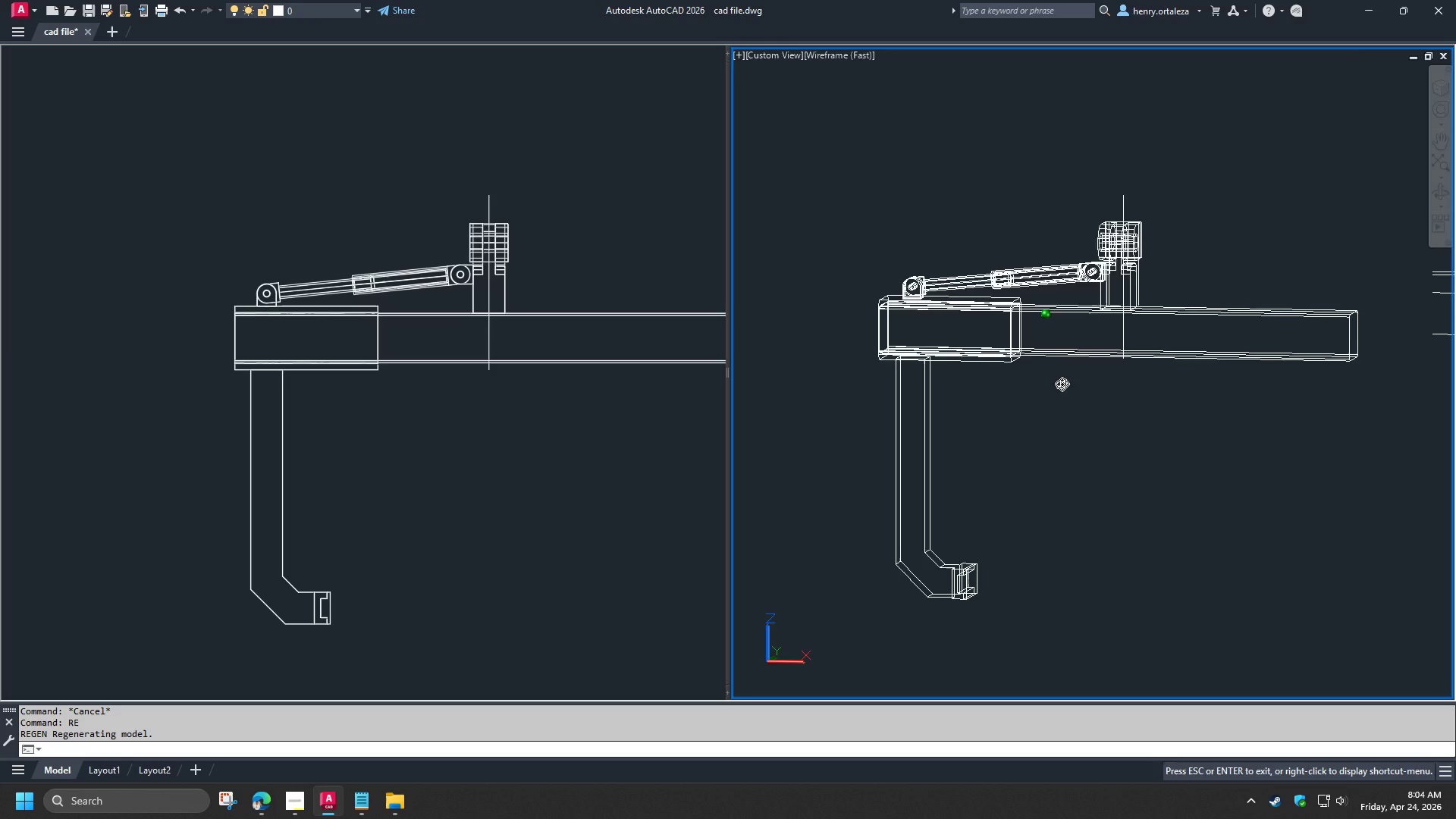 
hold_key(key=ShiftLeft, duration=1.52)
 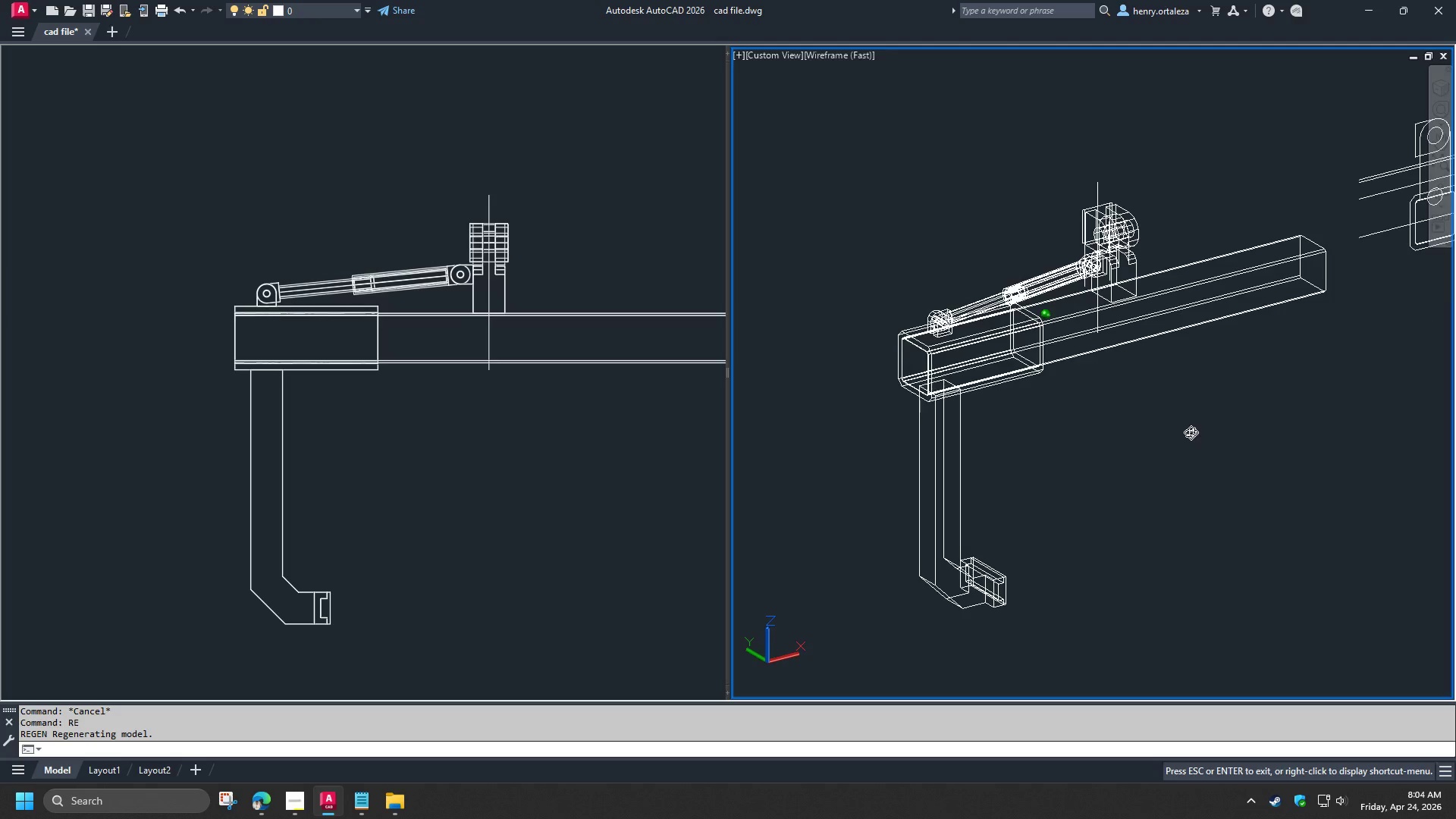 
hold_key(key=ShiftLeft, duration=1.53)
 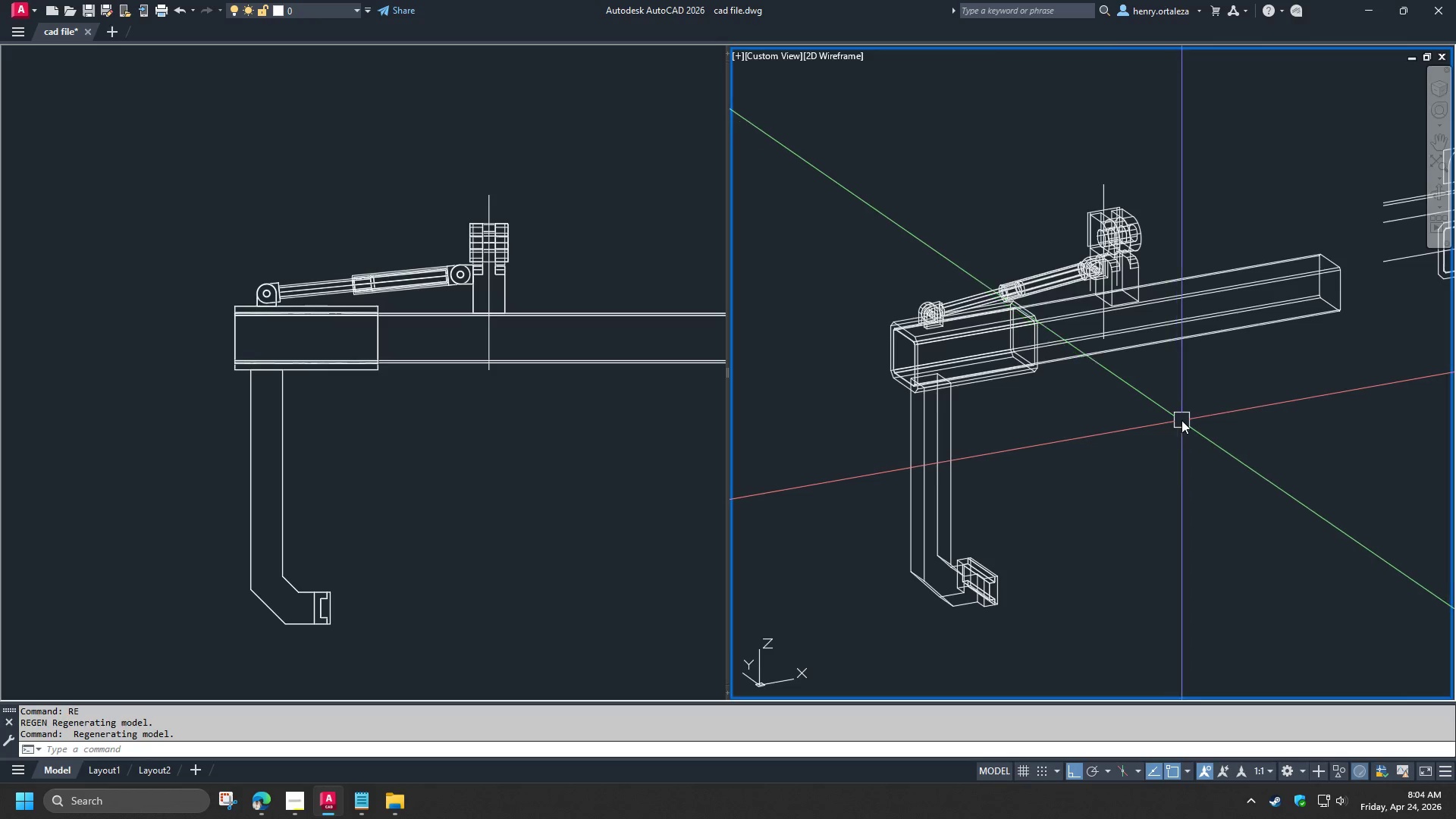 
hold_key(key=ShiftLeft, duration=0.33)
 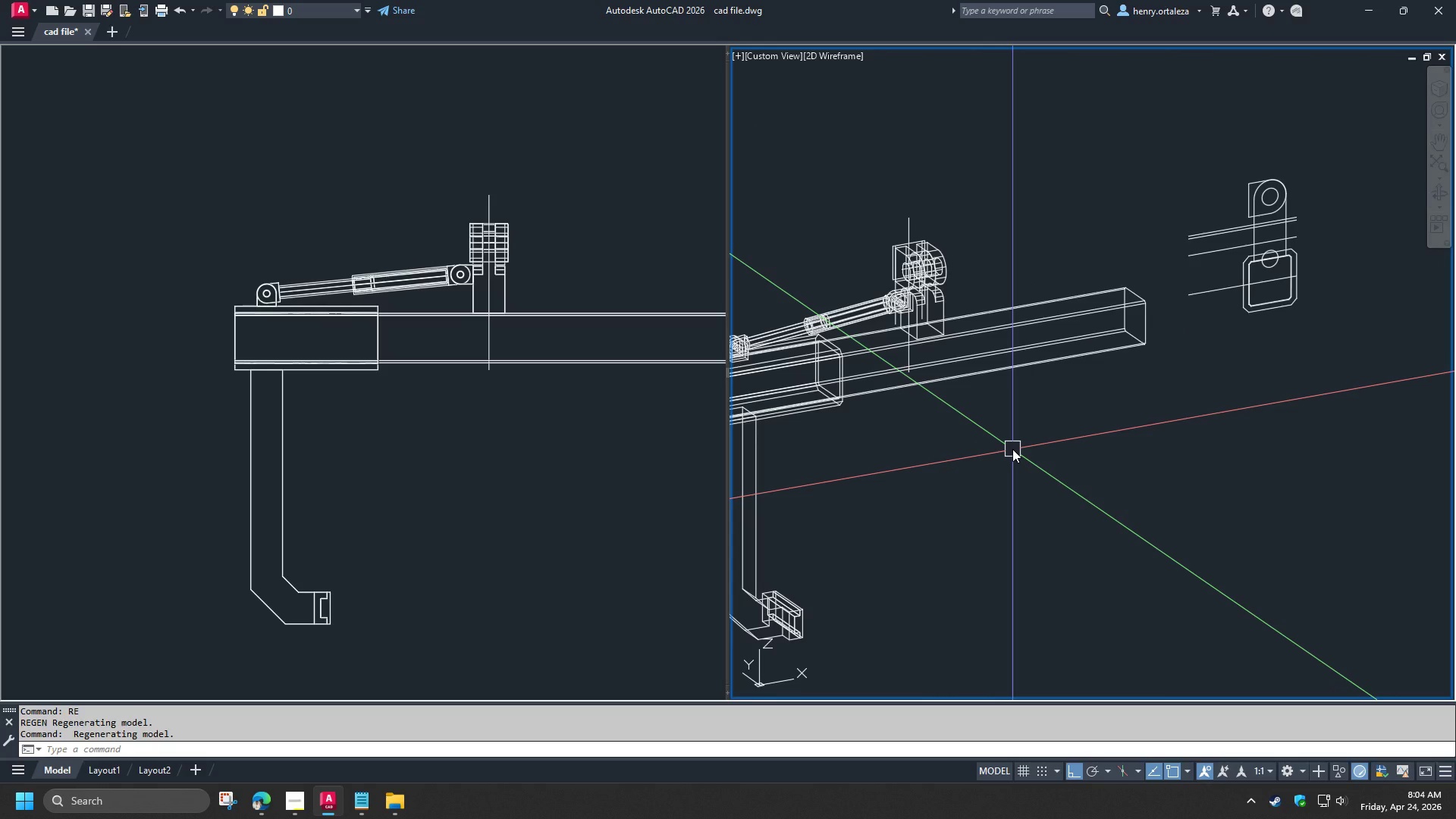 
left_click([580, 466])
 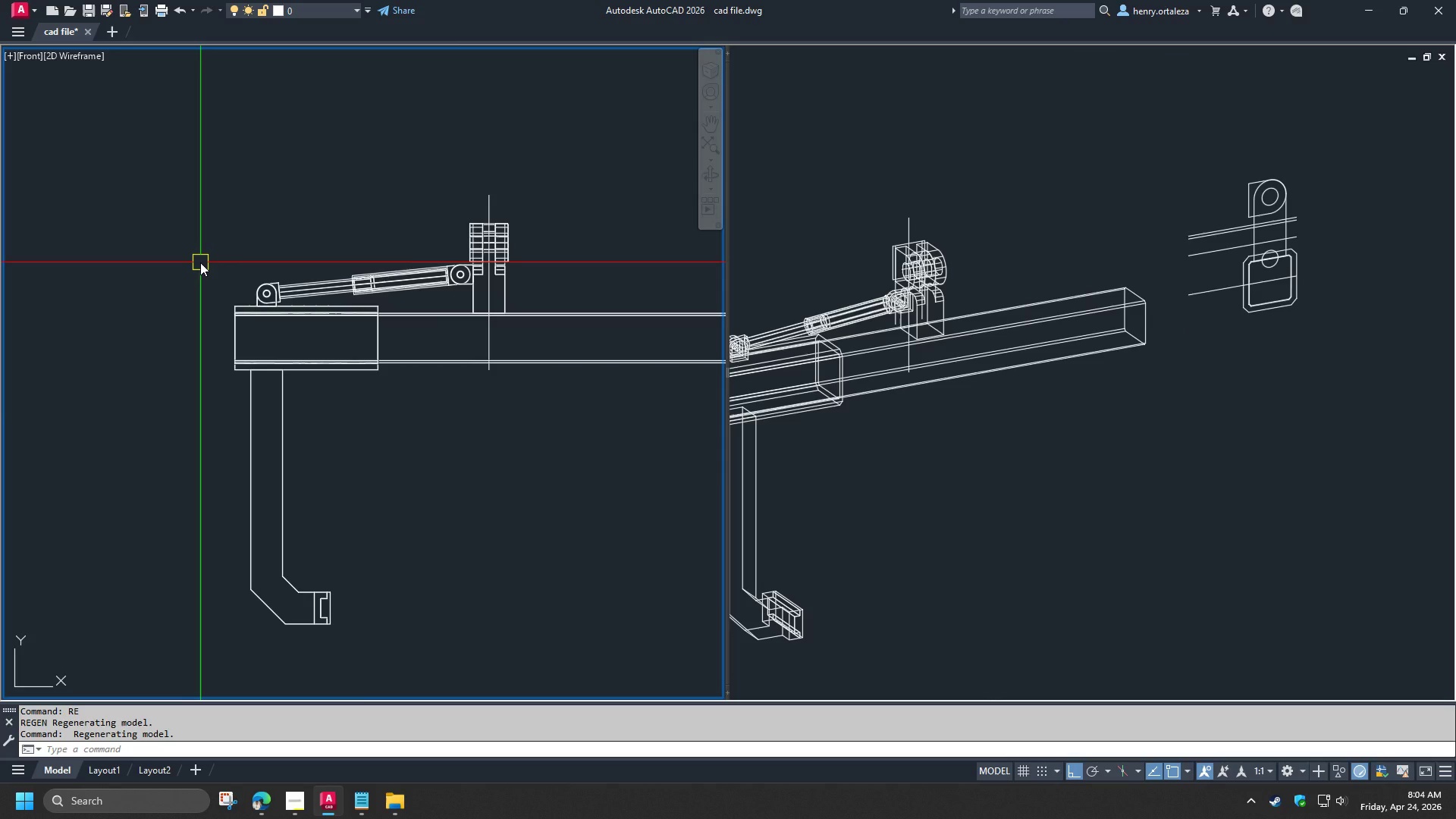 
left_click([1004, 504])
 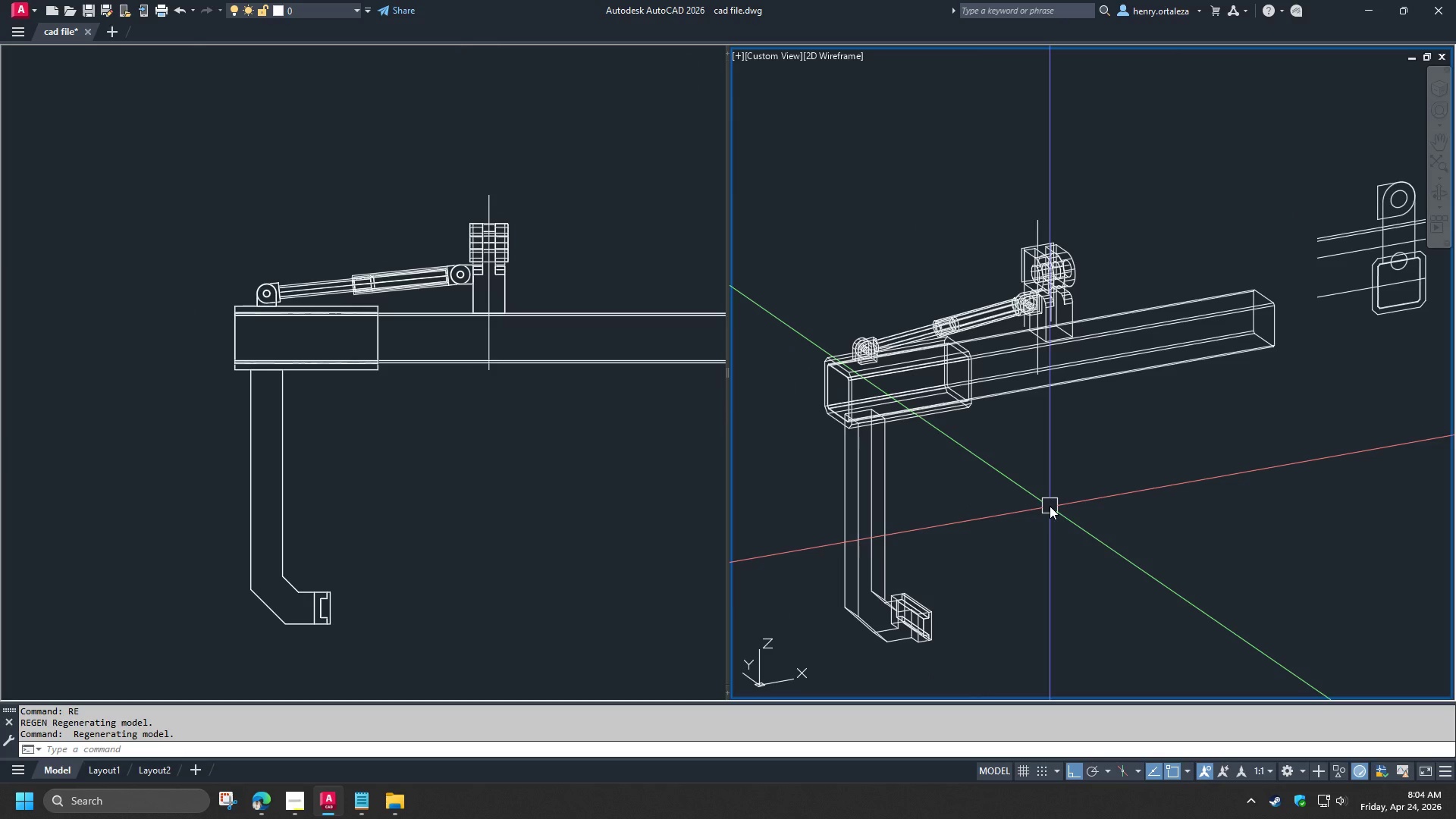 
left_click([432, 585])
 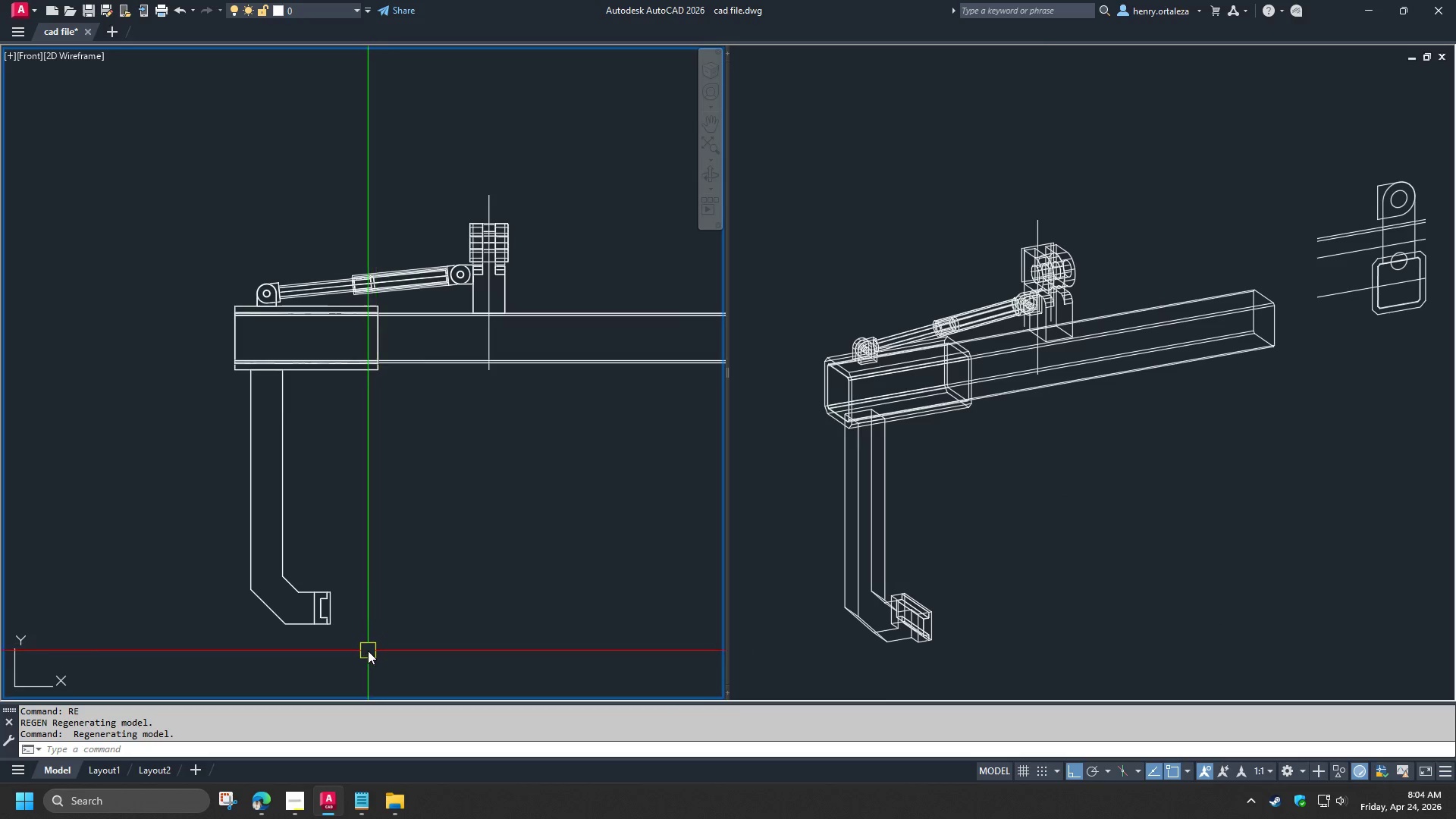 
left_click_drag(start_coordinate=[368, 651], to_coordinate=[361, 638])
 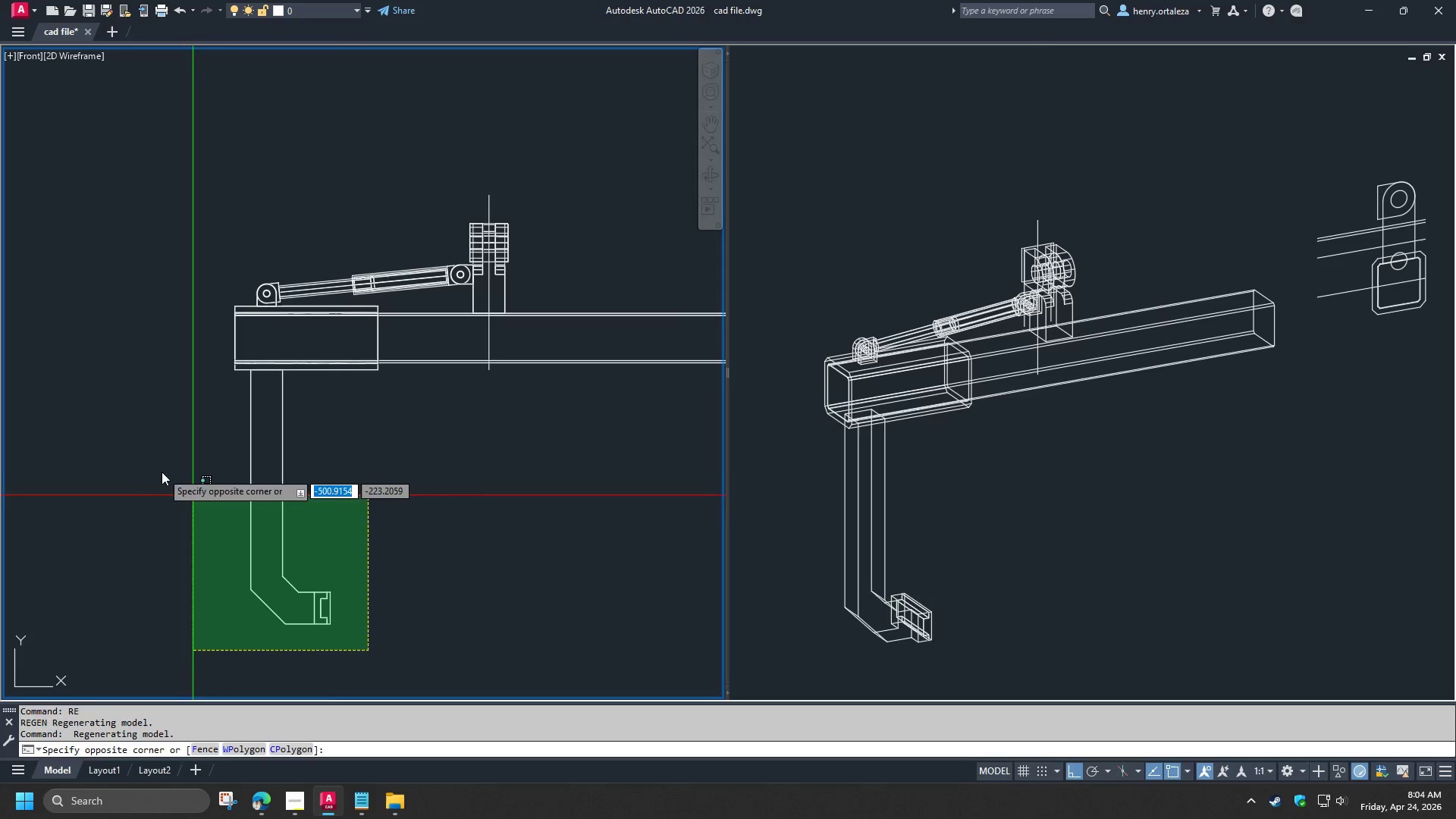 
double_click([162, 472])
 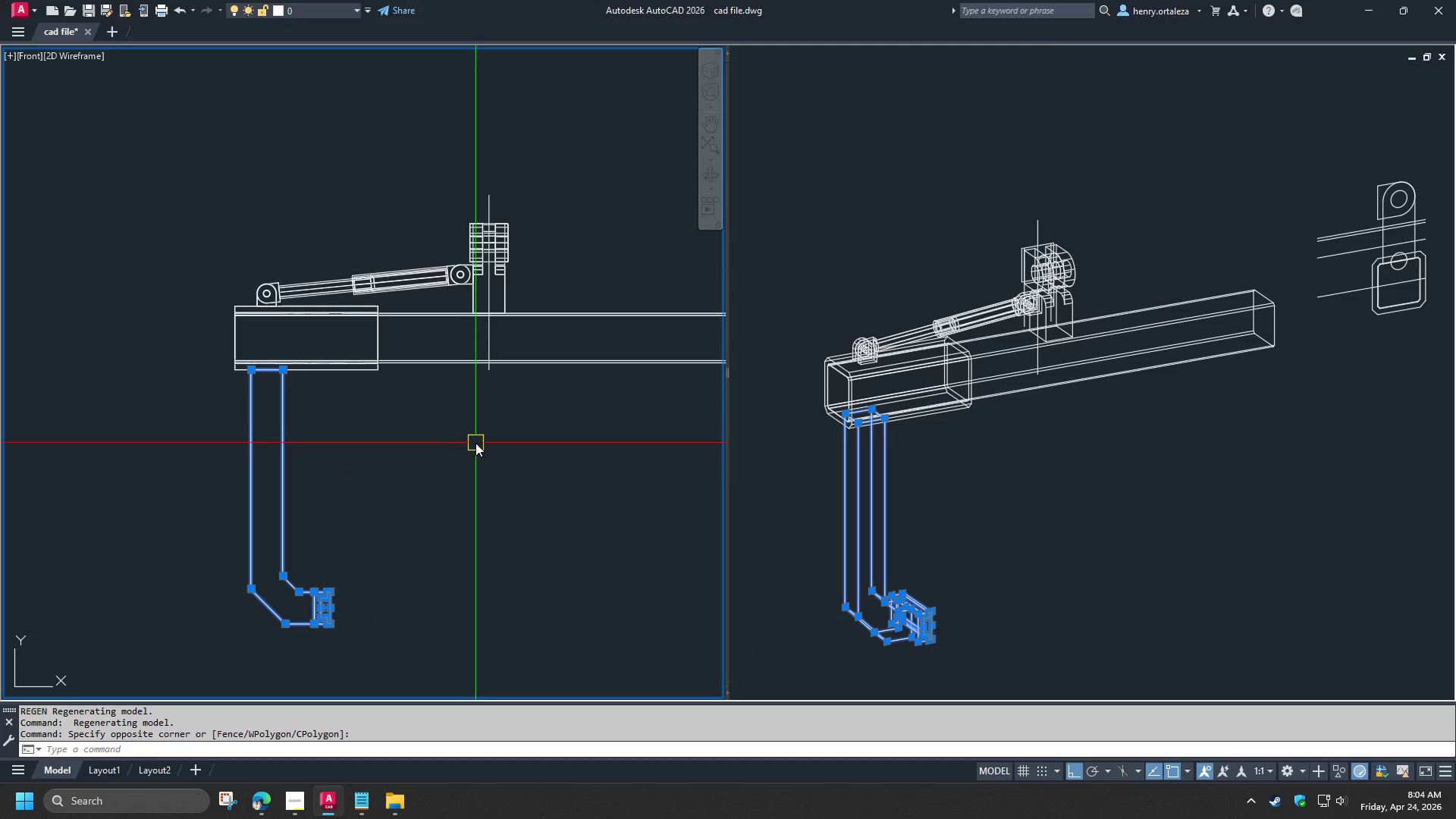 
type(mi )
 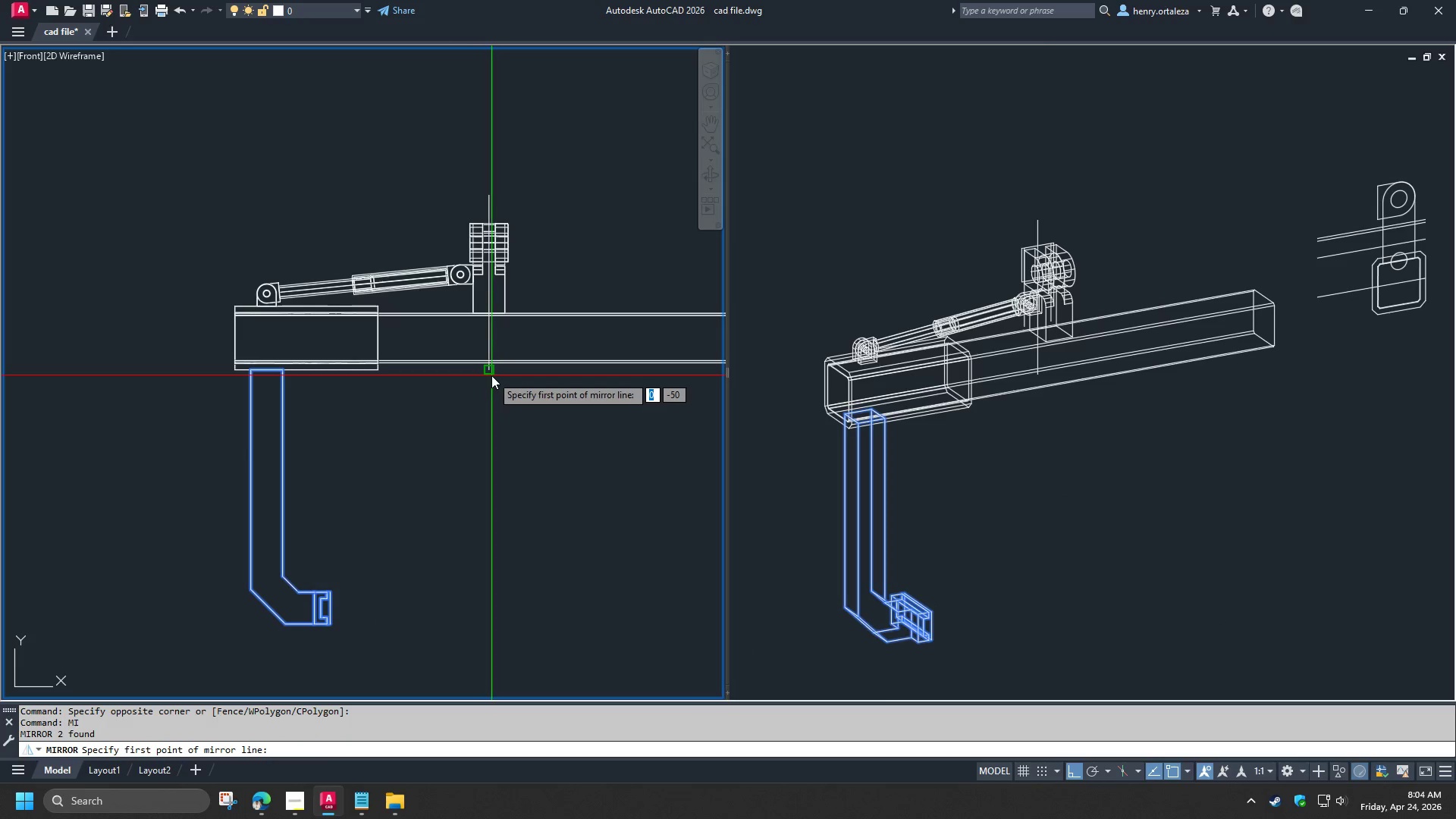 
left_click_drag(start_coordinate=[491, 375], to_coordinate=[491, 381])
 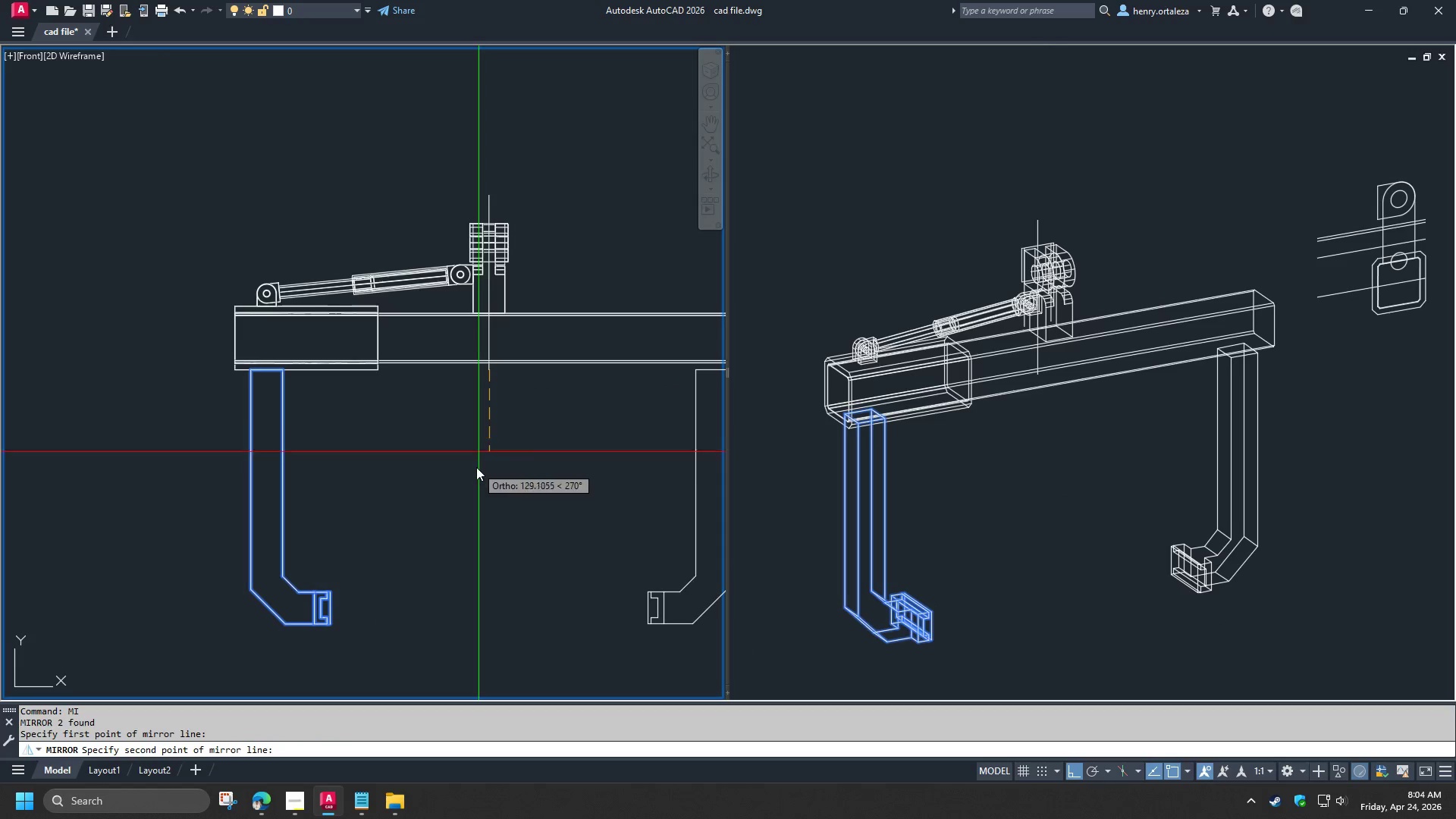 
double_click([476, 467])
 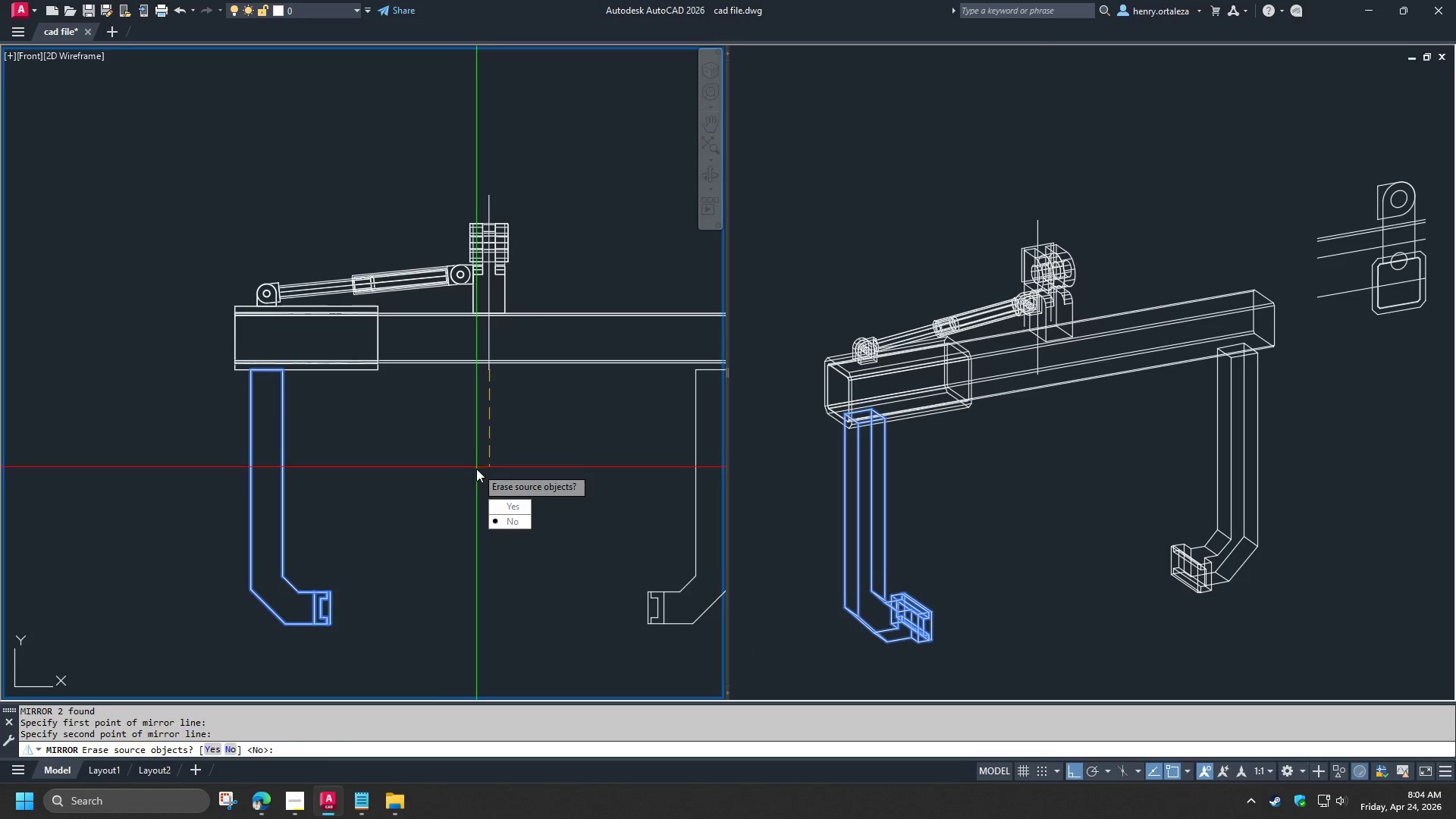 
key(Space)
 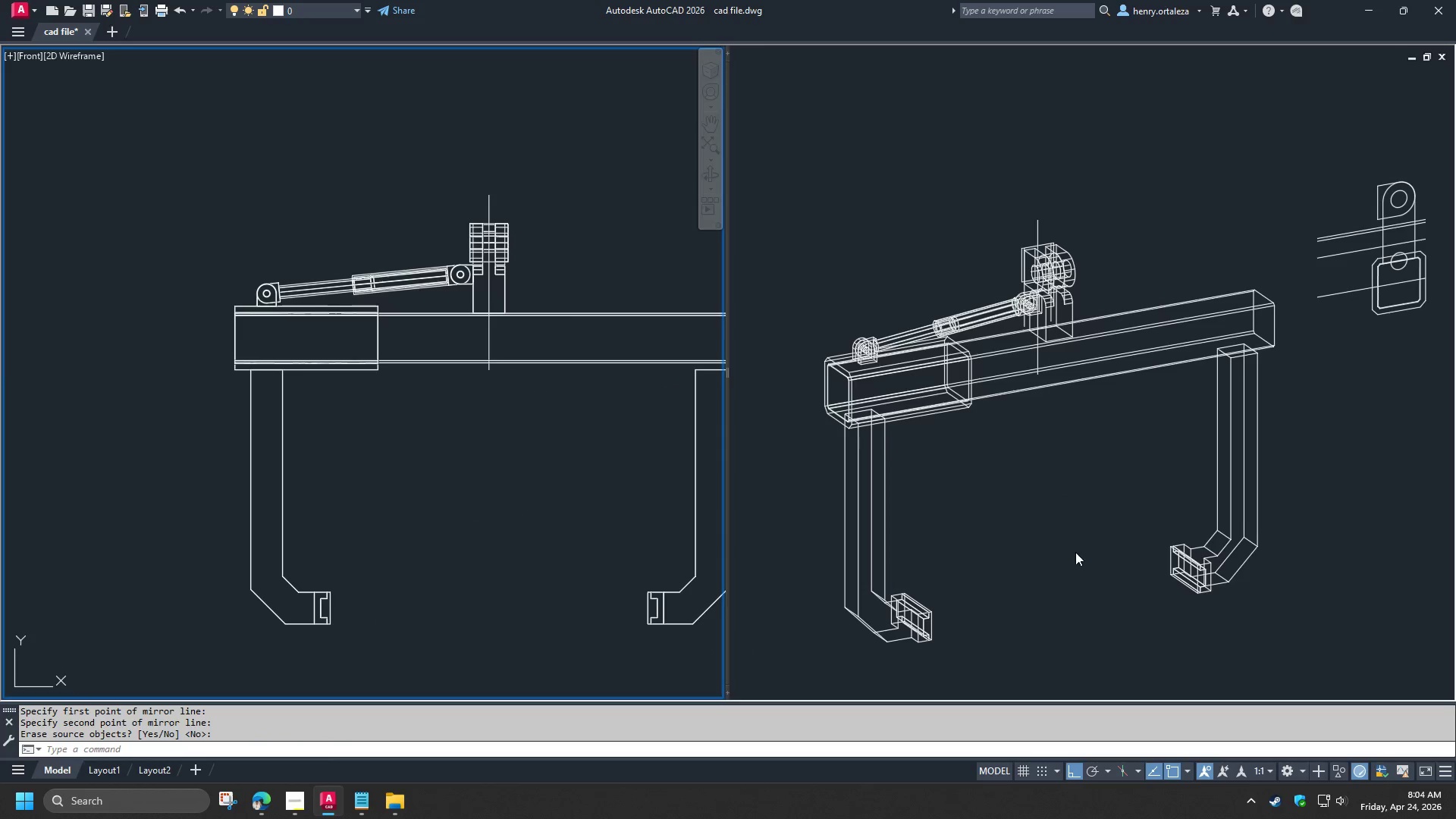 
left_click([1082, 552])
 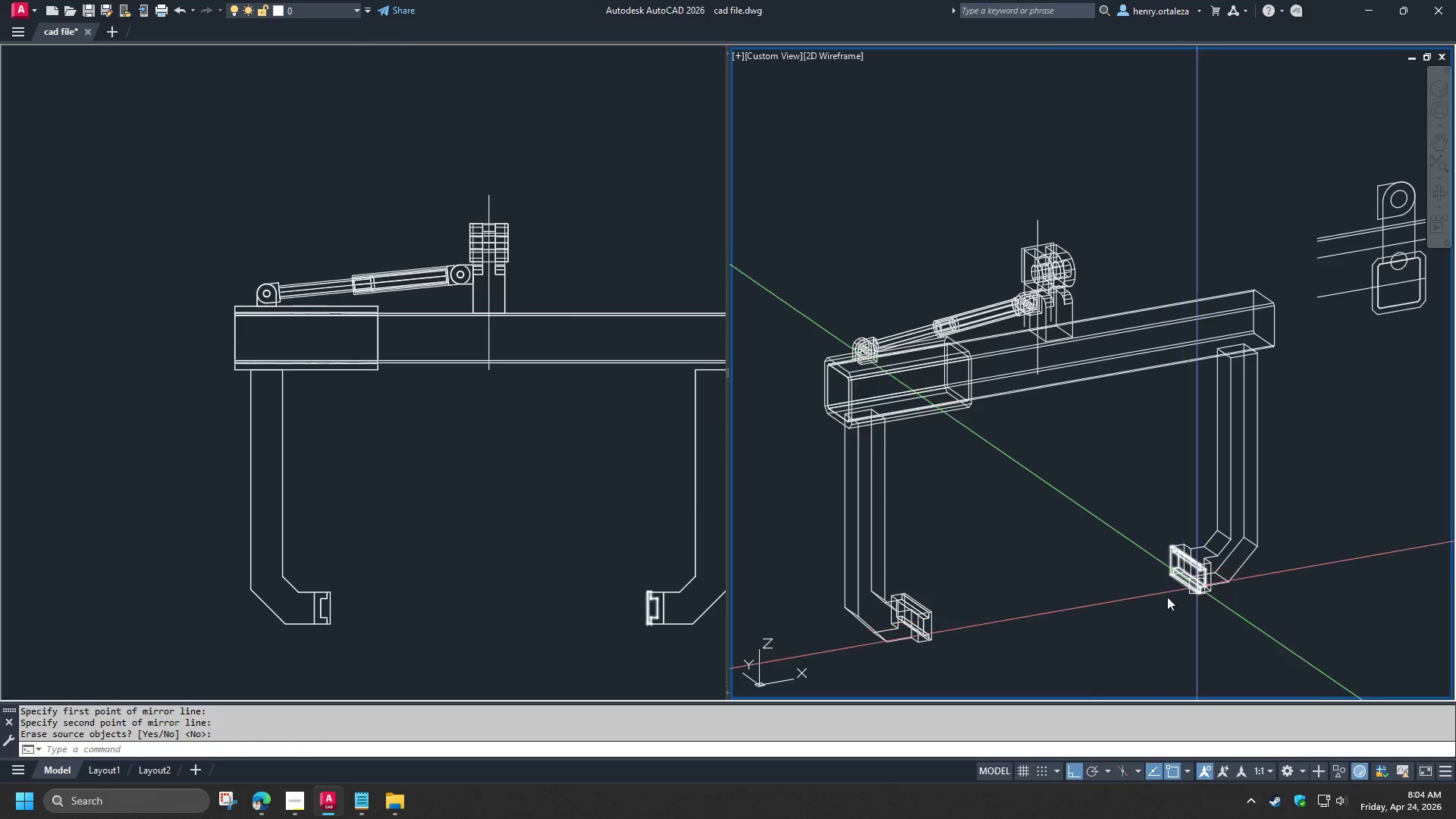 
hold_key(key=ShiftLeft, duration=0.98)
 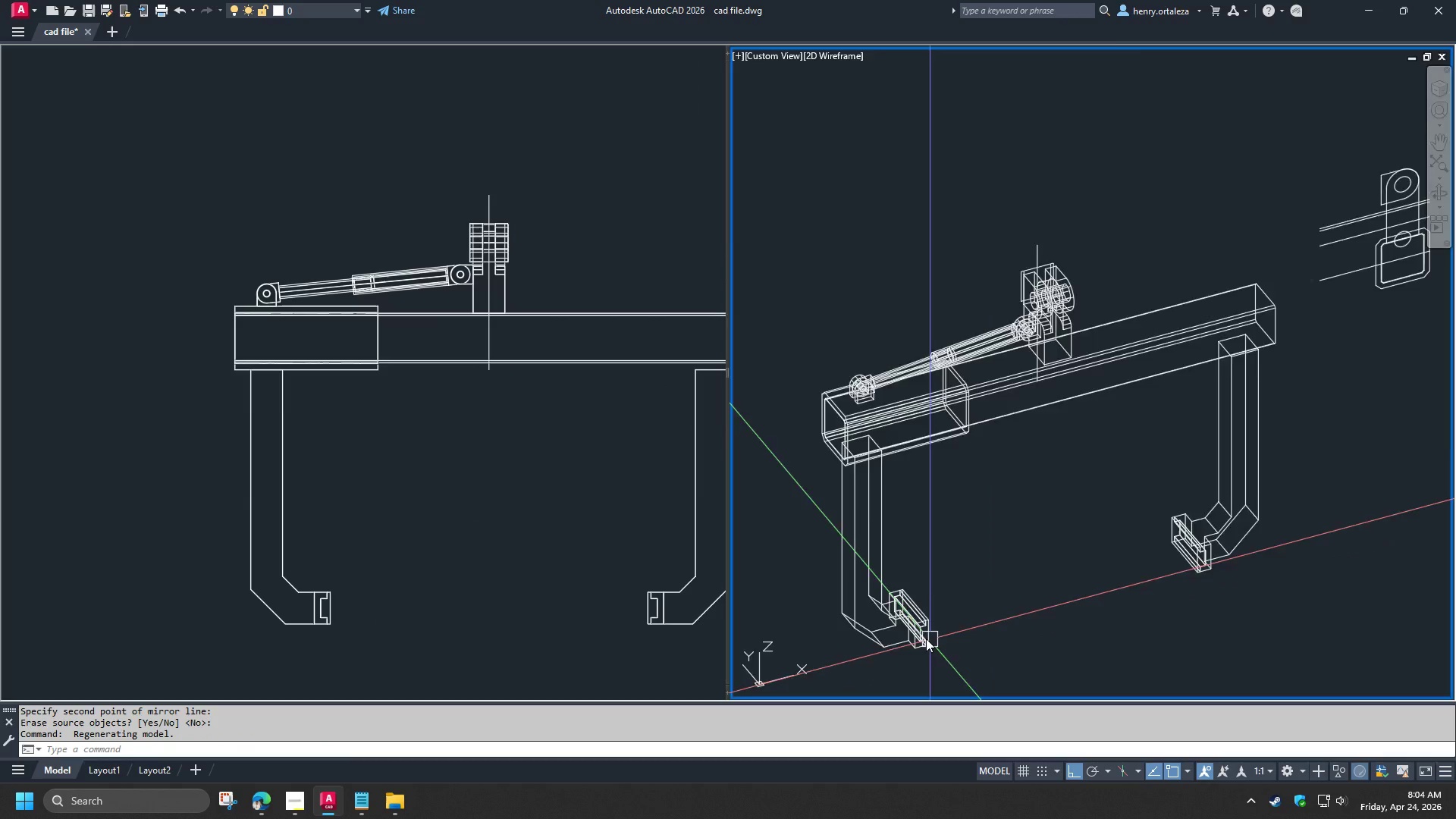 
scroll: coordinate [926, 639], scroll_direction: up, amount: 2.0
 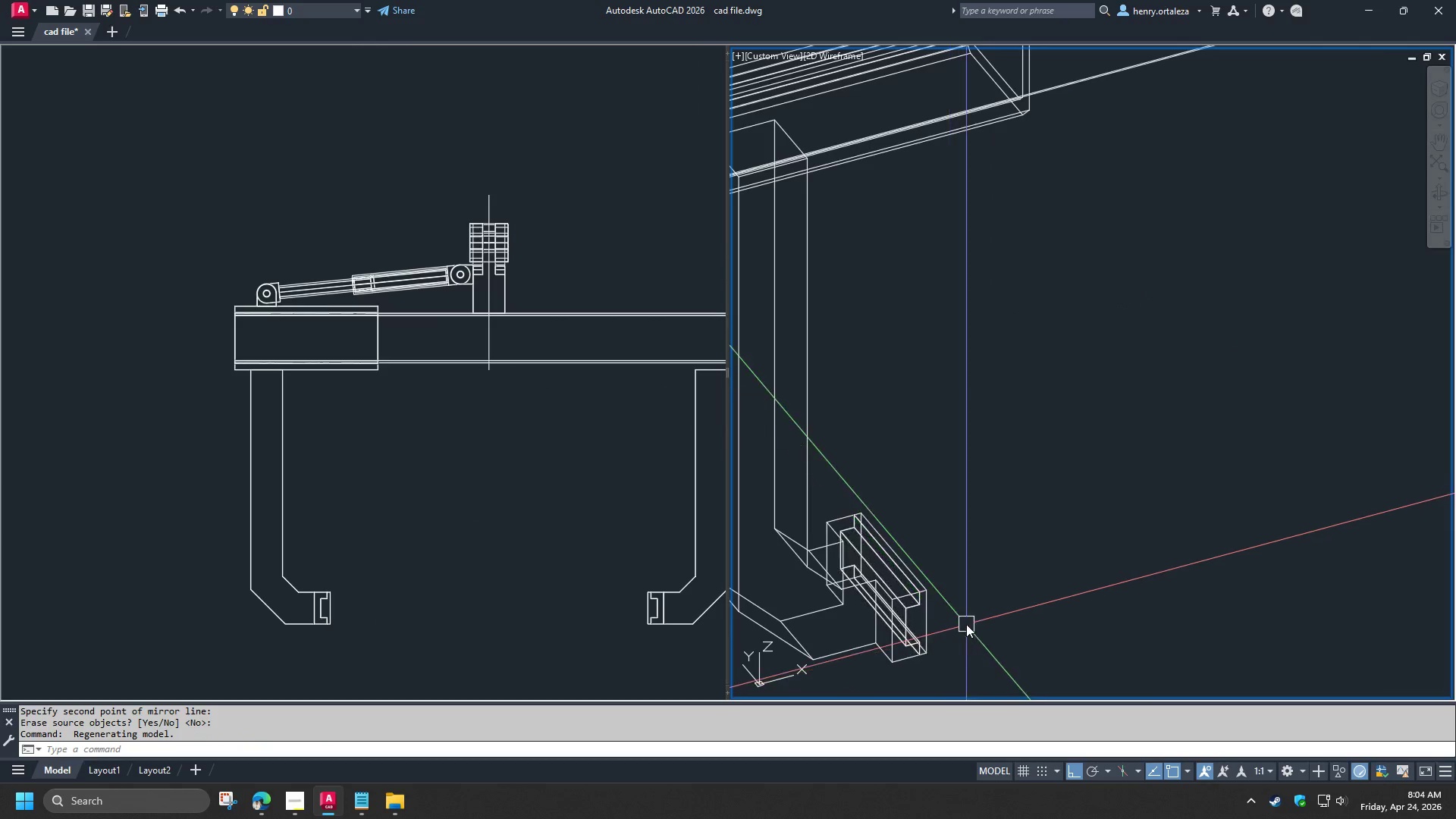 
type(di )
 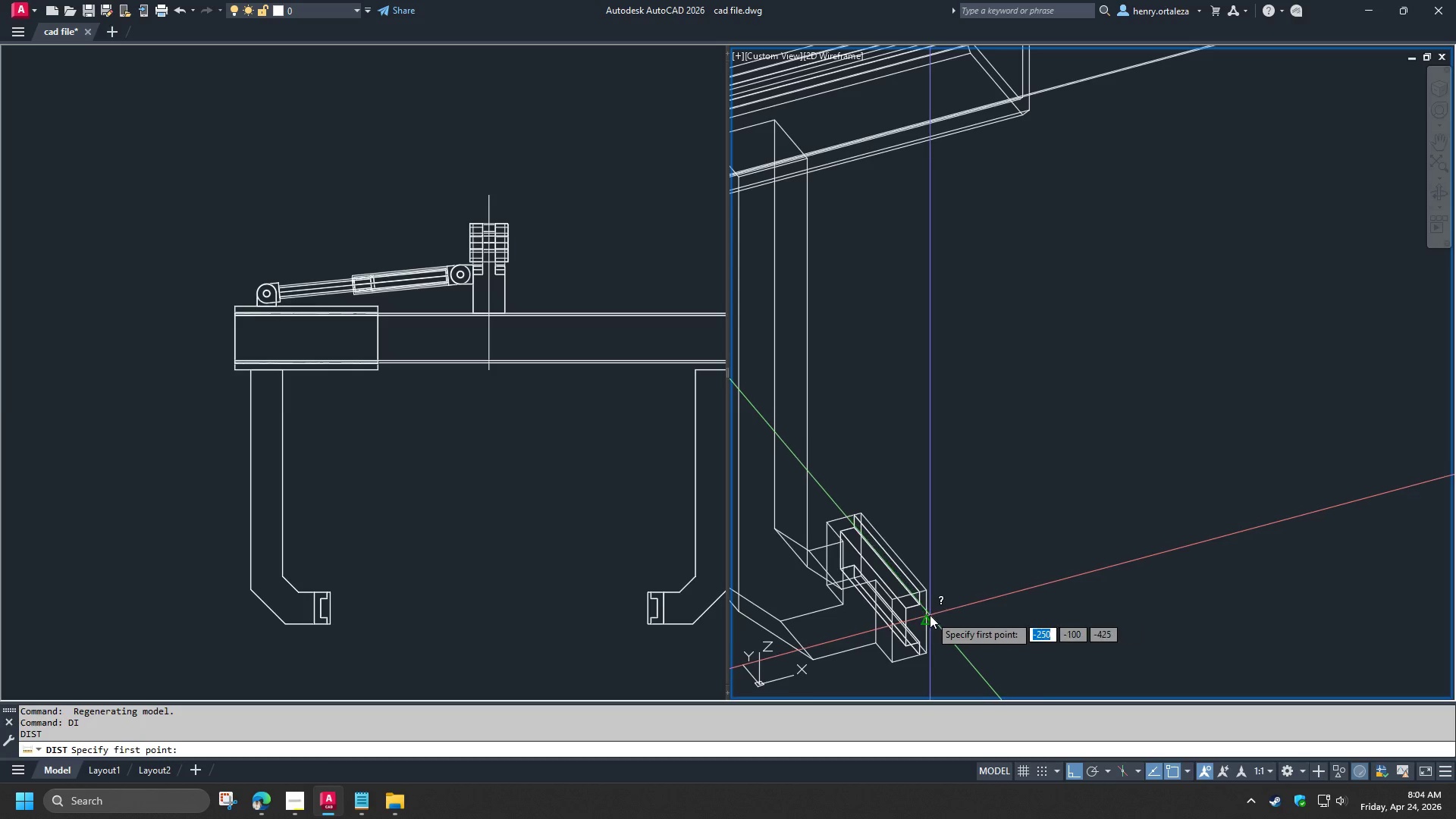 
left_click([929, 620])
 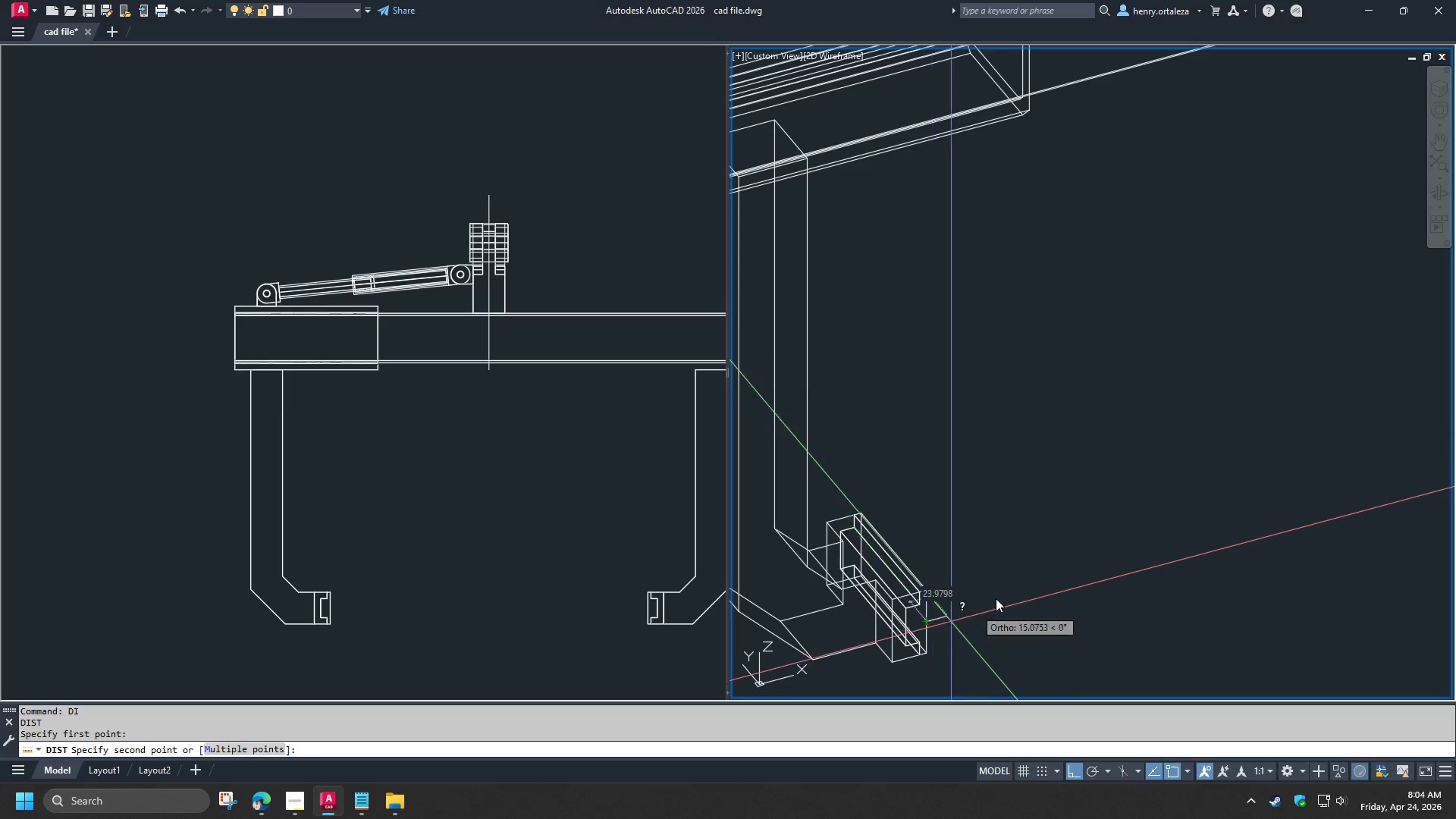 
scroll: coordinate [1011, 594], scroll_direction: down, amount: 2.0
 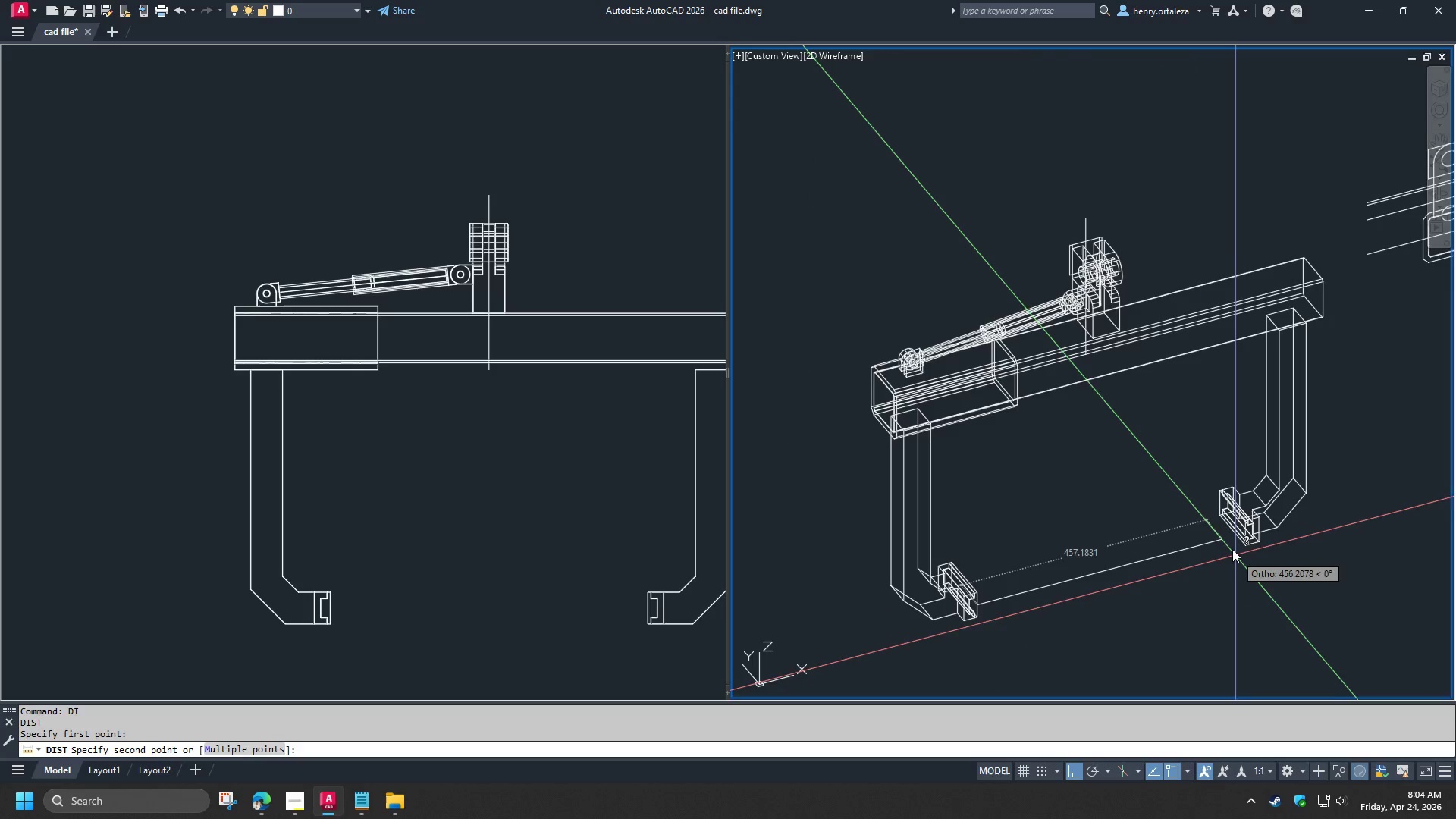 
scroll: coordinate [1229, 535], scroll_direction: up, amount: 3.0
 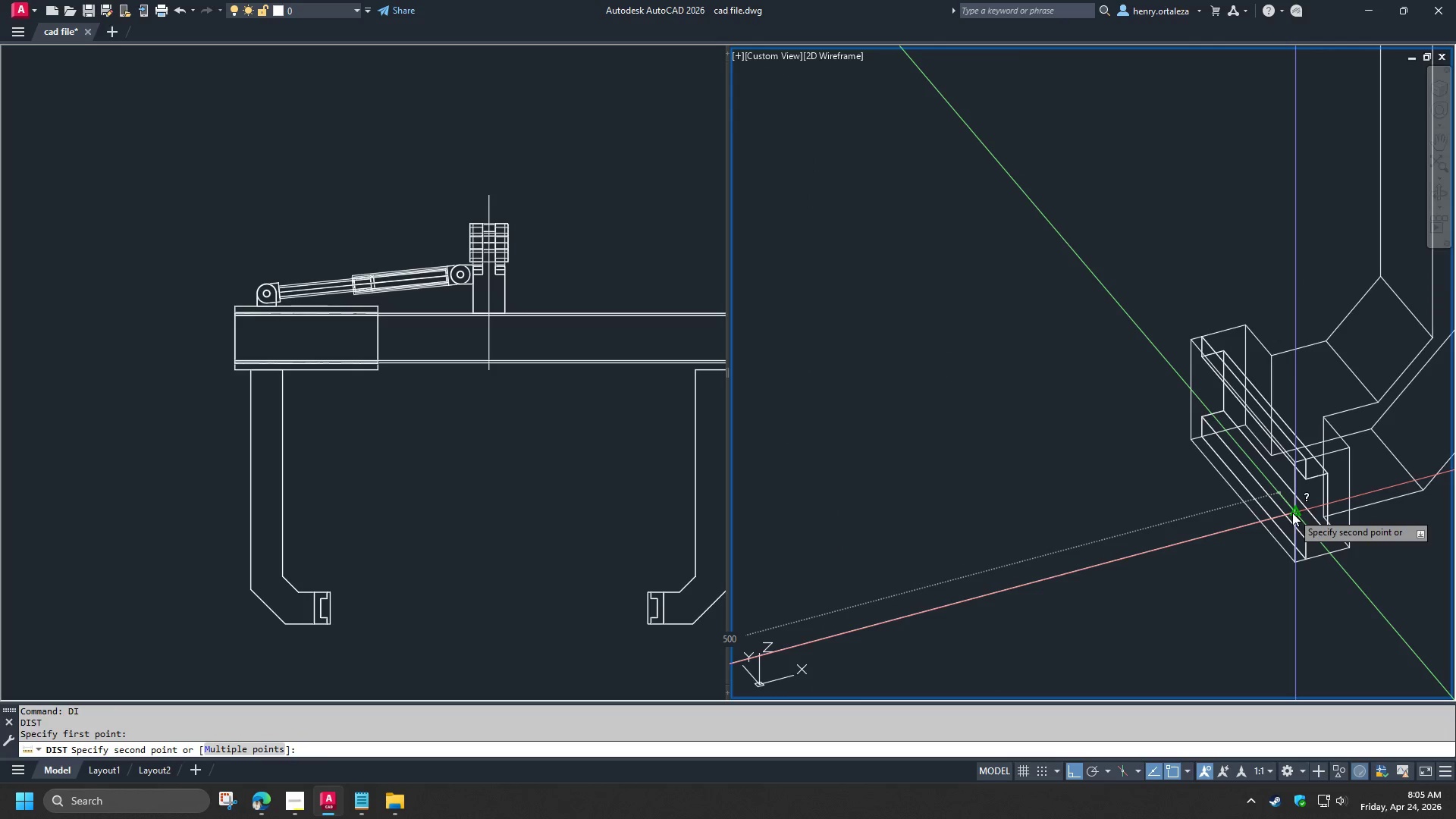 
key(Escape)
 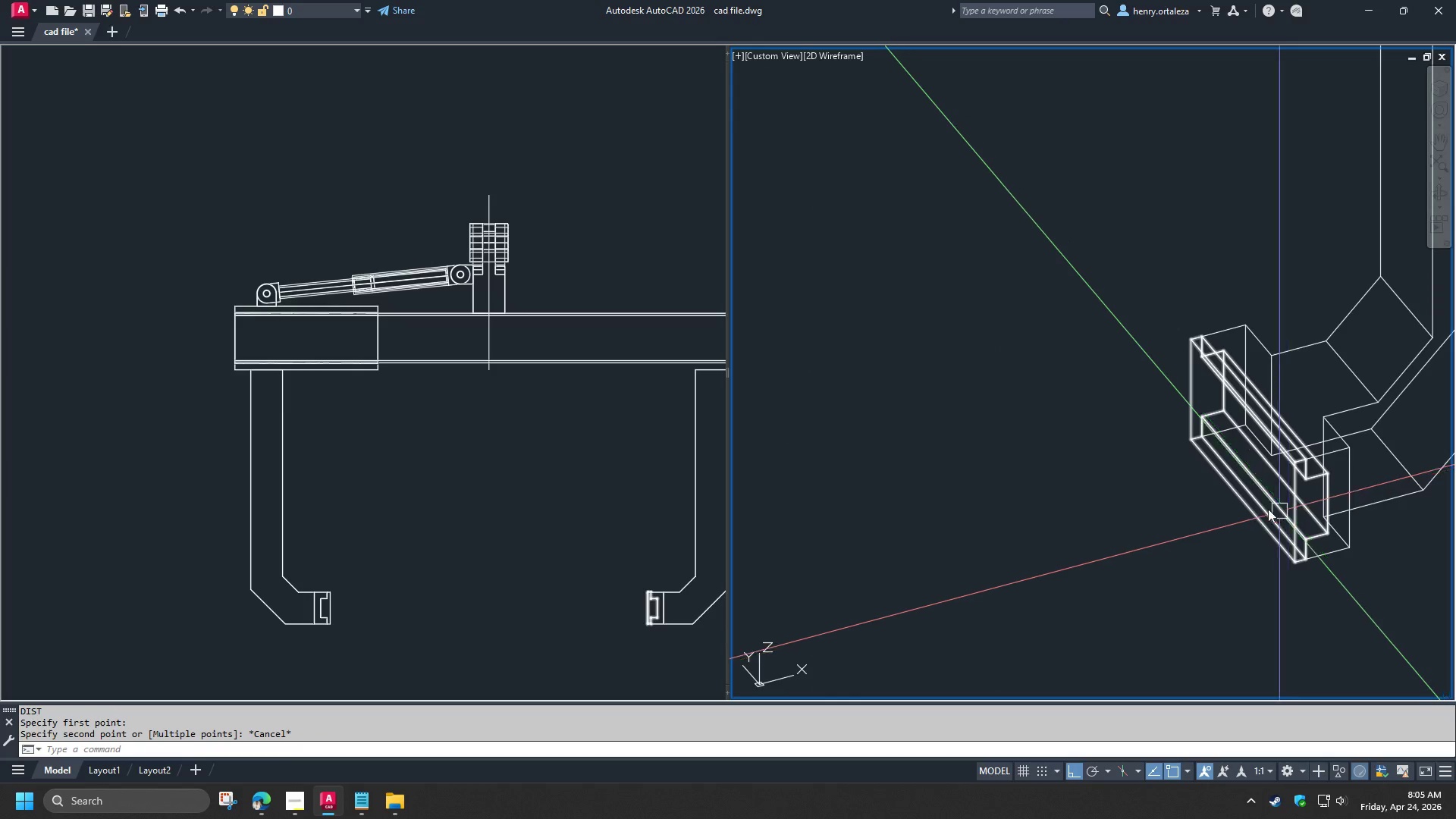 
scroll: coordinate [1265, 508], scroll_direction: down, amount: 2.0
 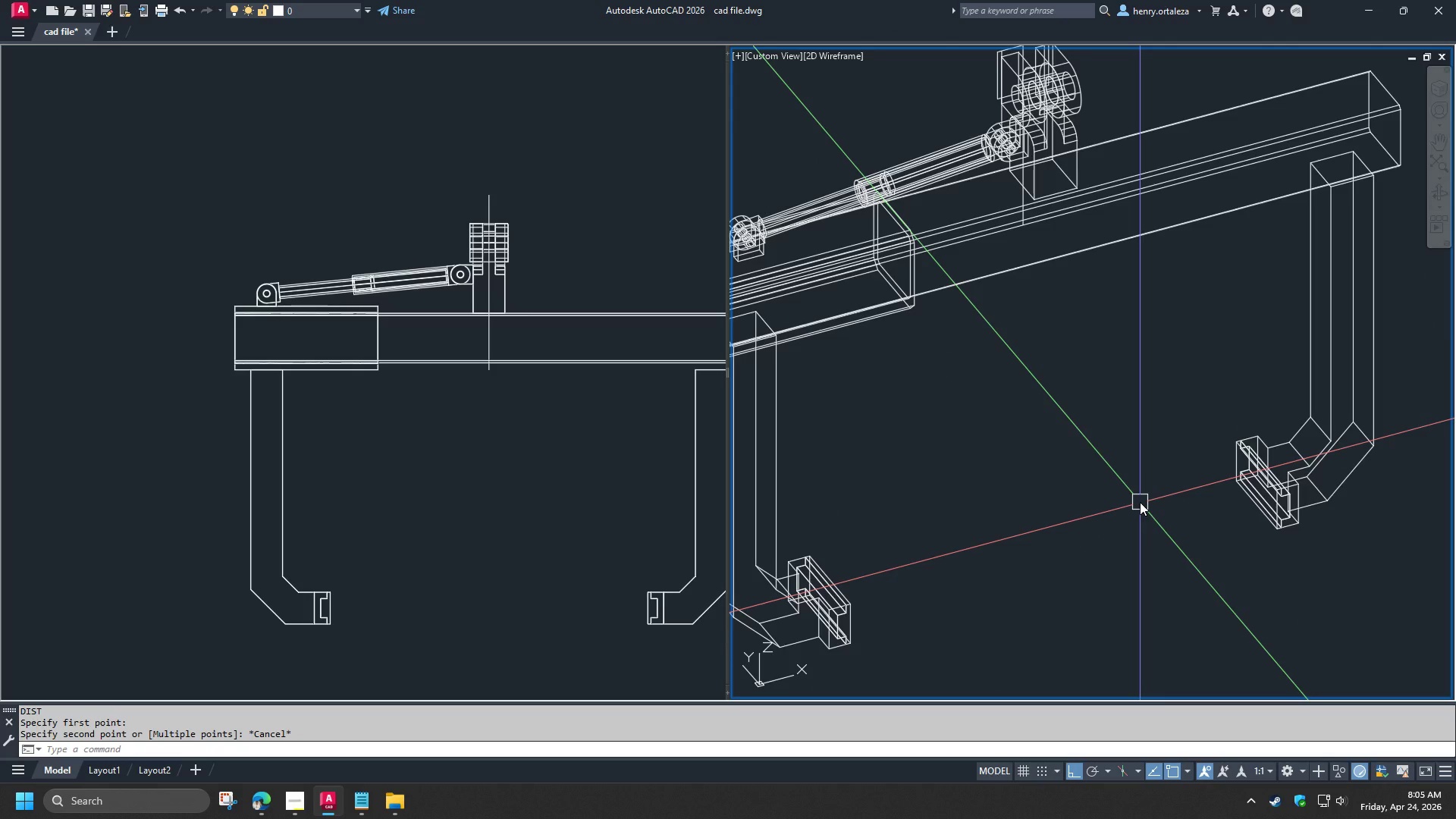 
type(re )
 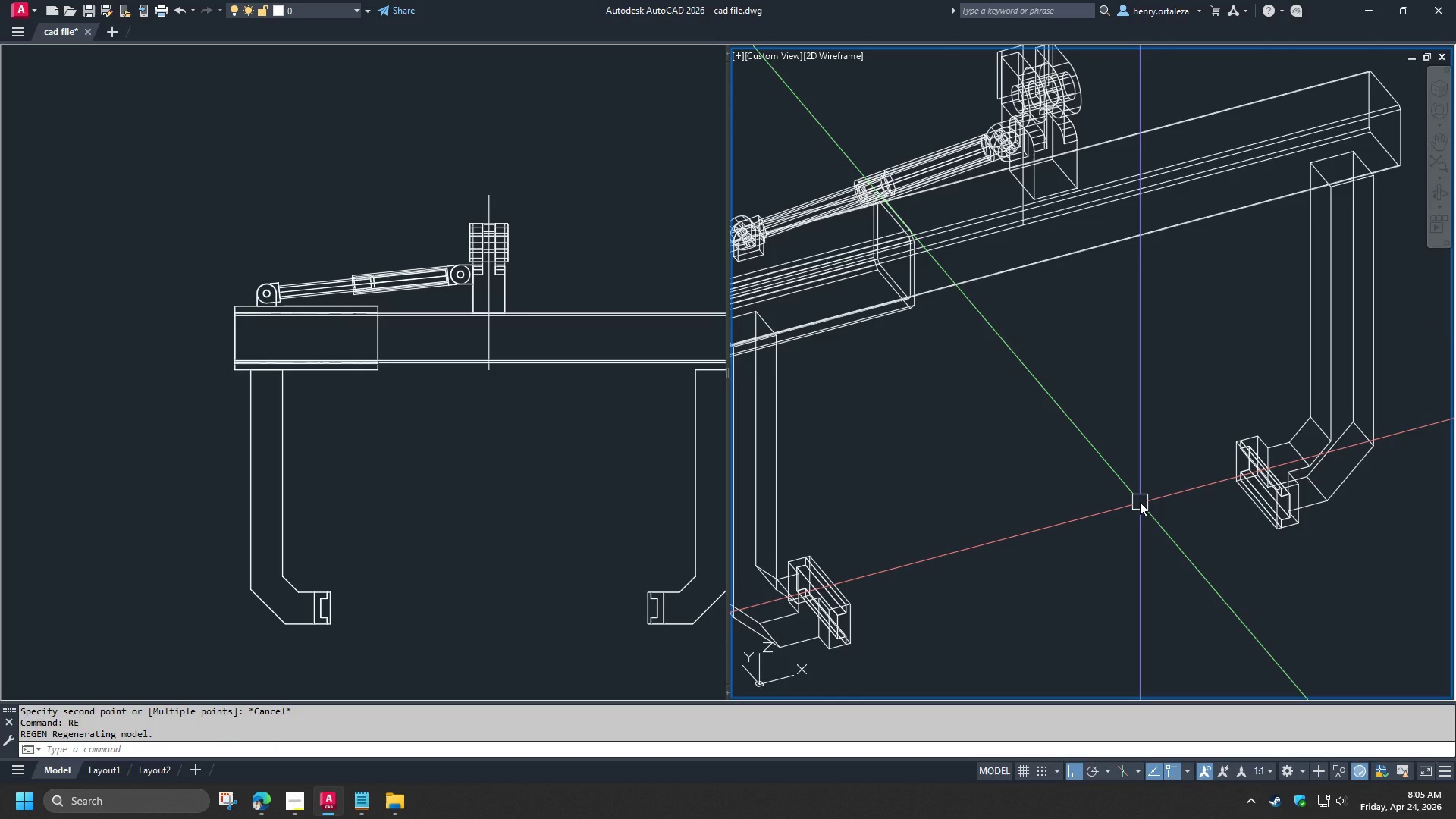 
scroll: coordinate [1141, 501], scroll_direction: down, amount: 1.0
 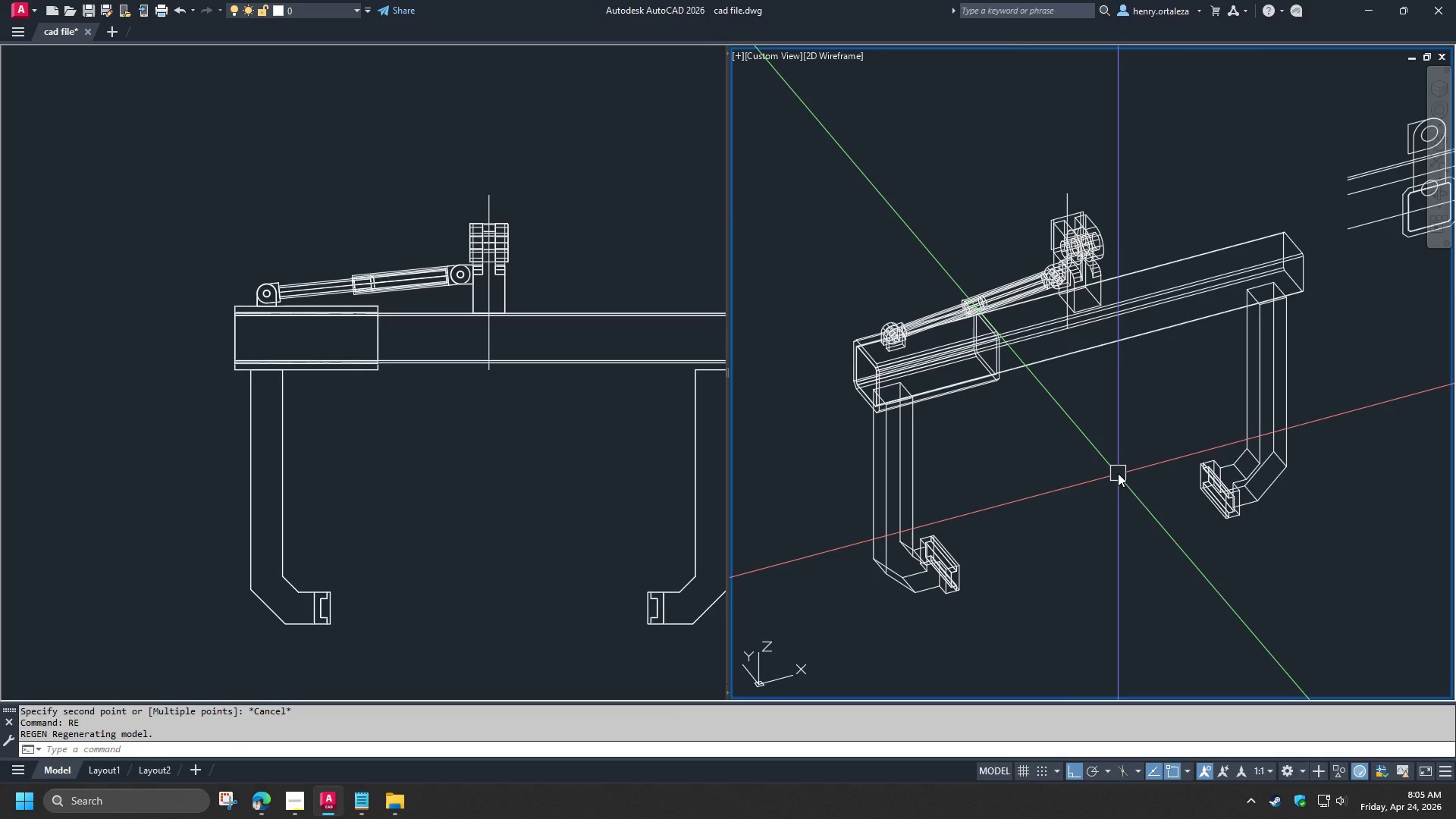 
scroll: coordinate [1117, 473], scroll_direction: up, amount: 1.0
 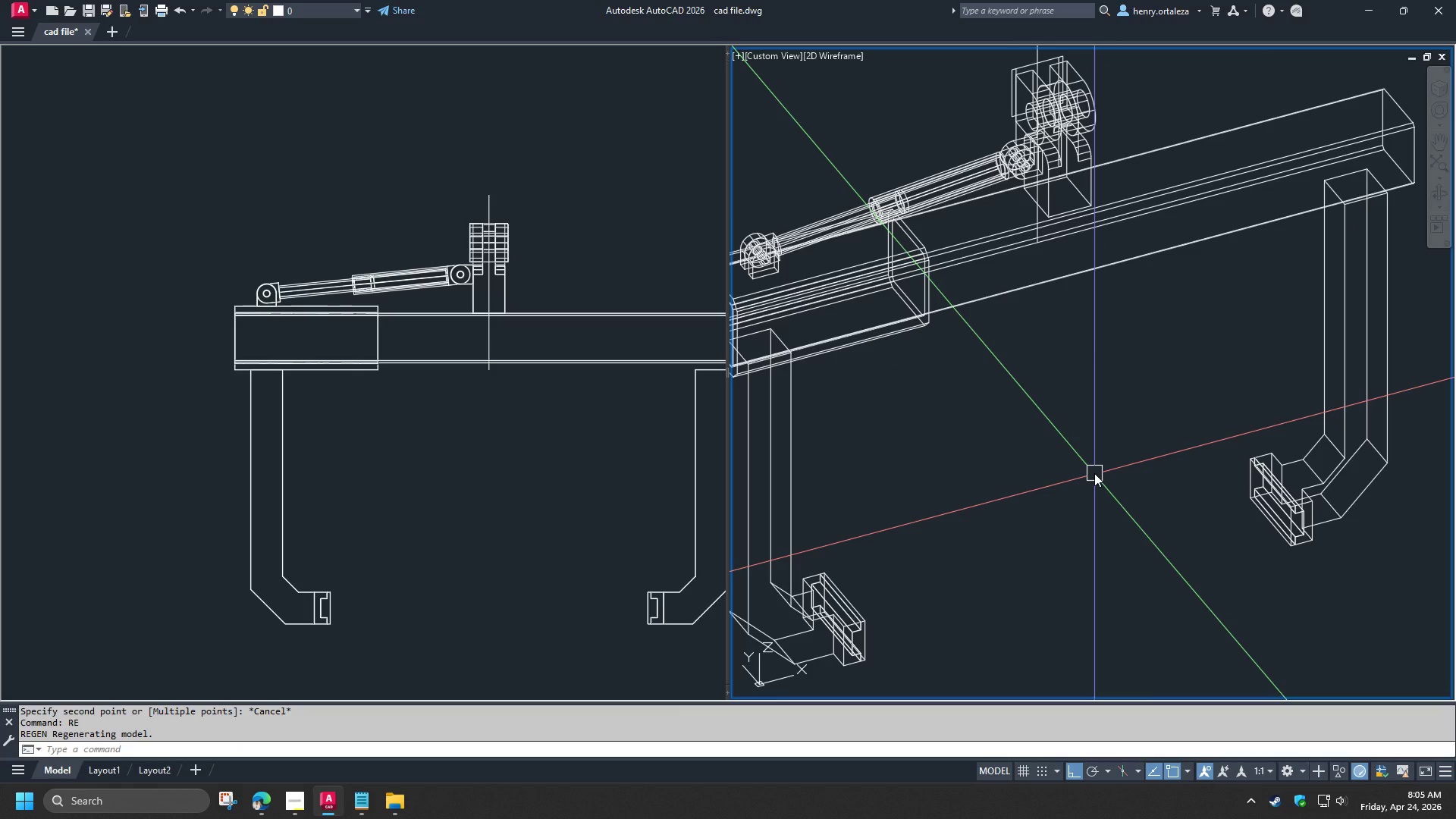 
wait(9.67)
 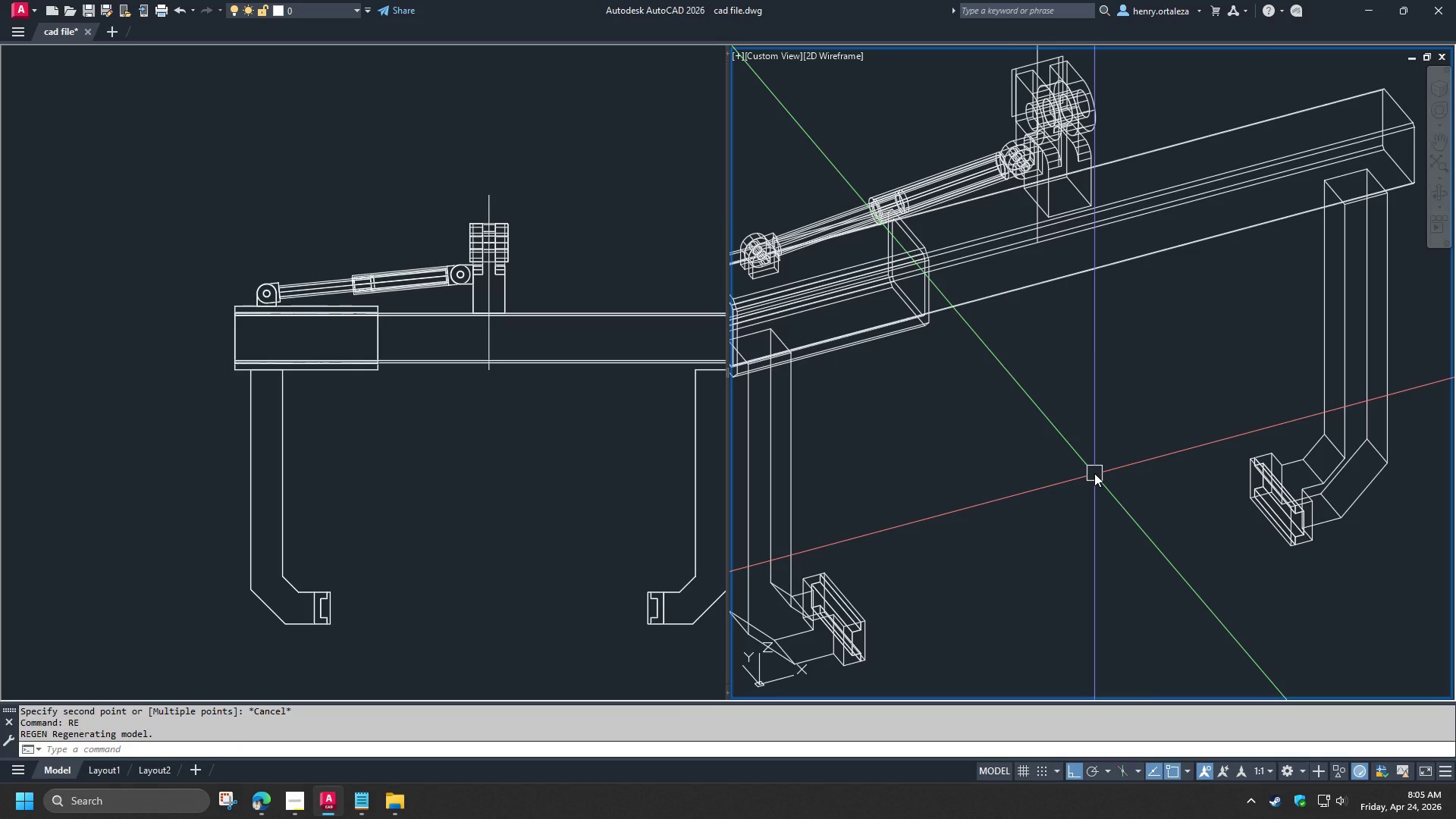 
scroll: coordinate [1088, 475], scroll_direction: down, amount: 1.0
 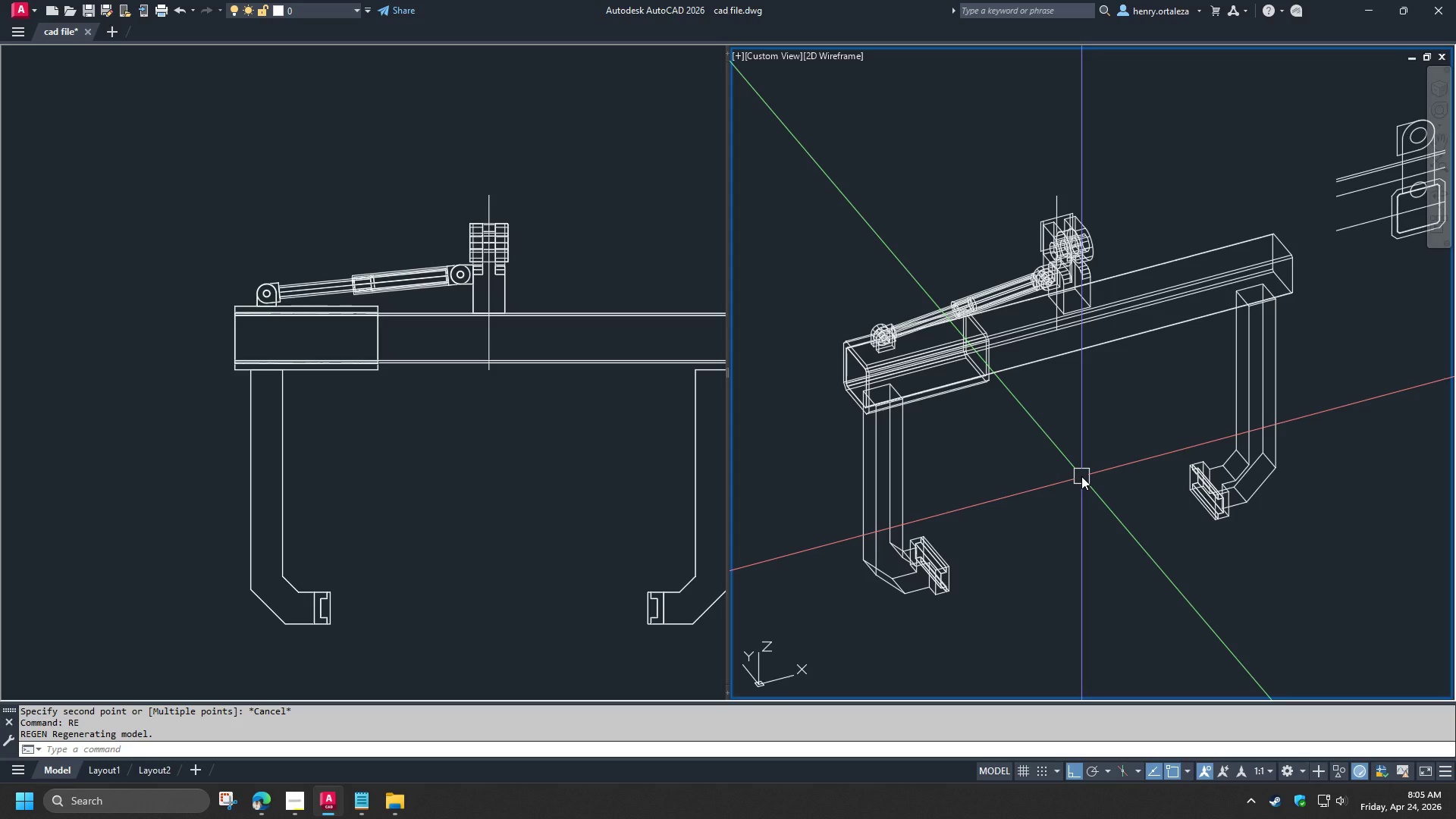 
wait(15.3)
 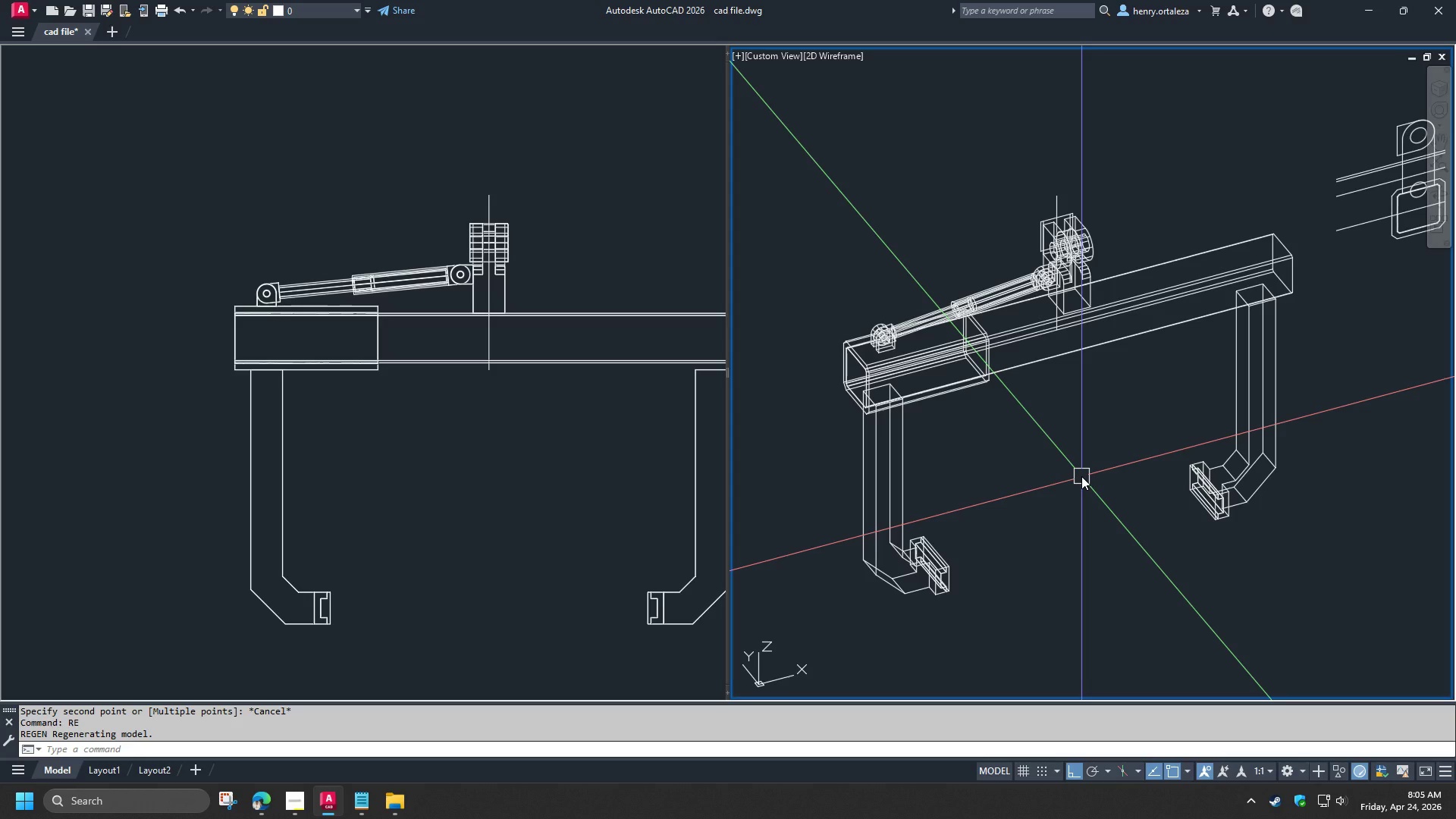 
hold_key(key=ShiftLeft, duration=1.5)
 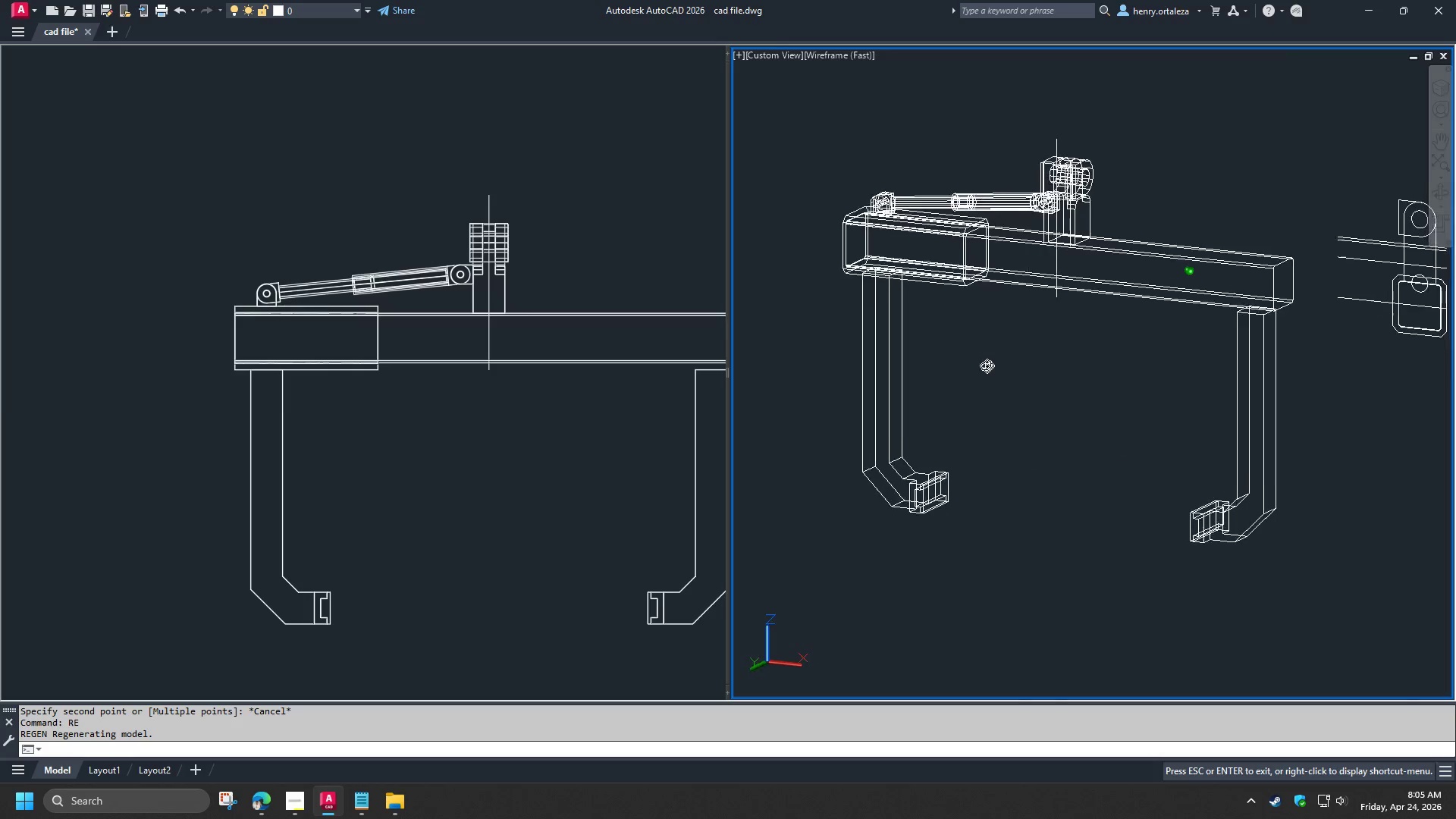 
hold_key(key=ShiftLeft, duration=1.52)
 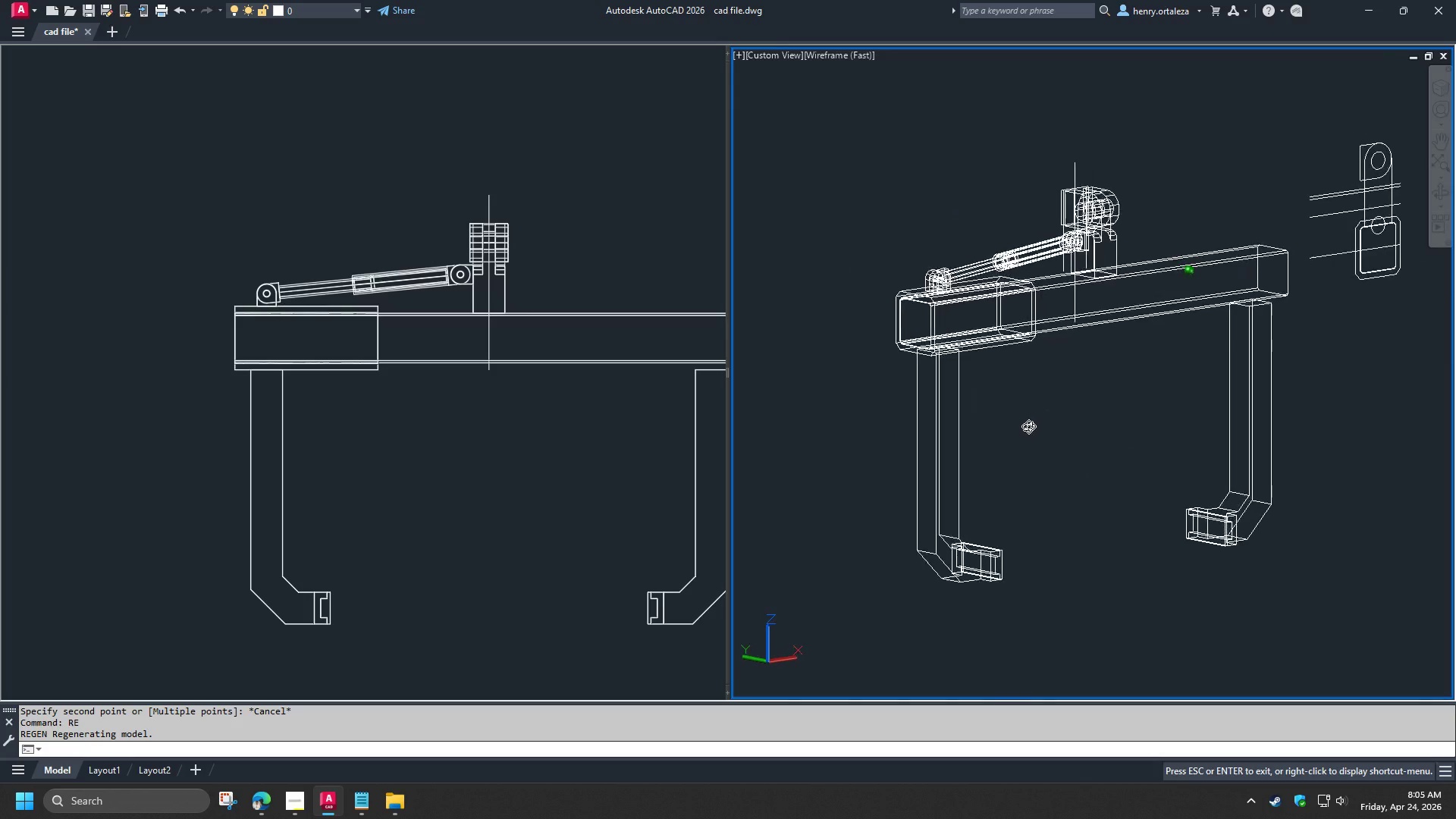 
hold_key(key=ShiftLeft, duration=1.51)
 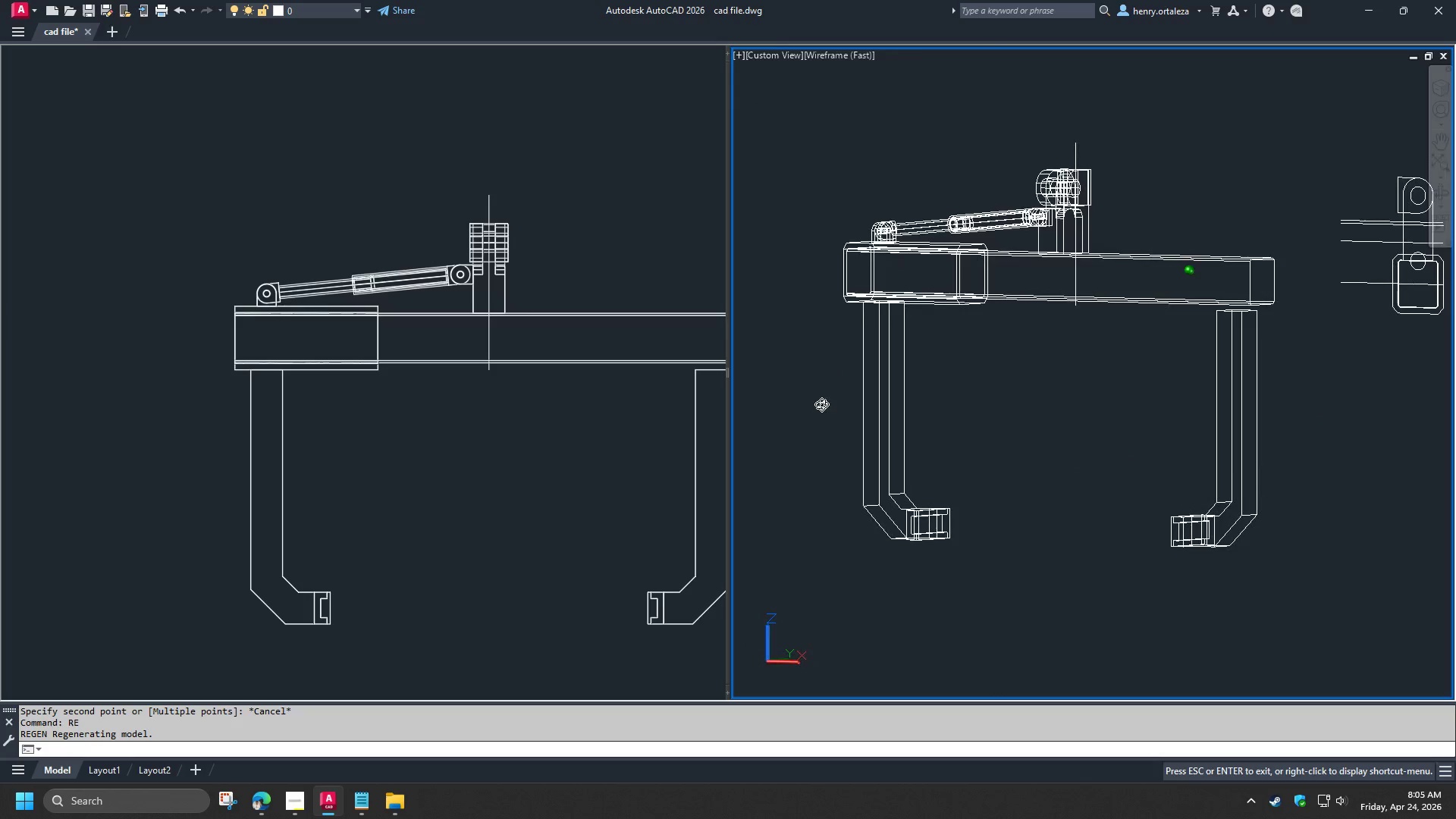 
hold_key(key=ShiftLeft, duration=0.75)
 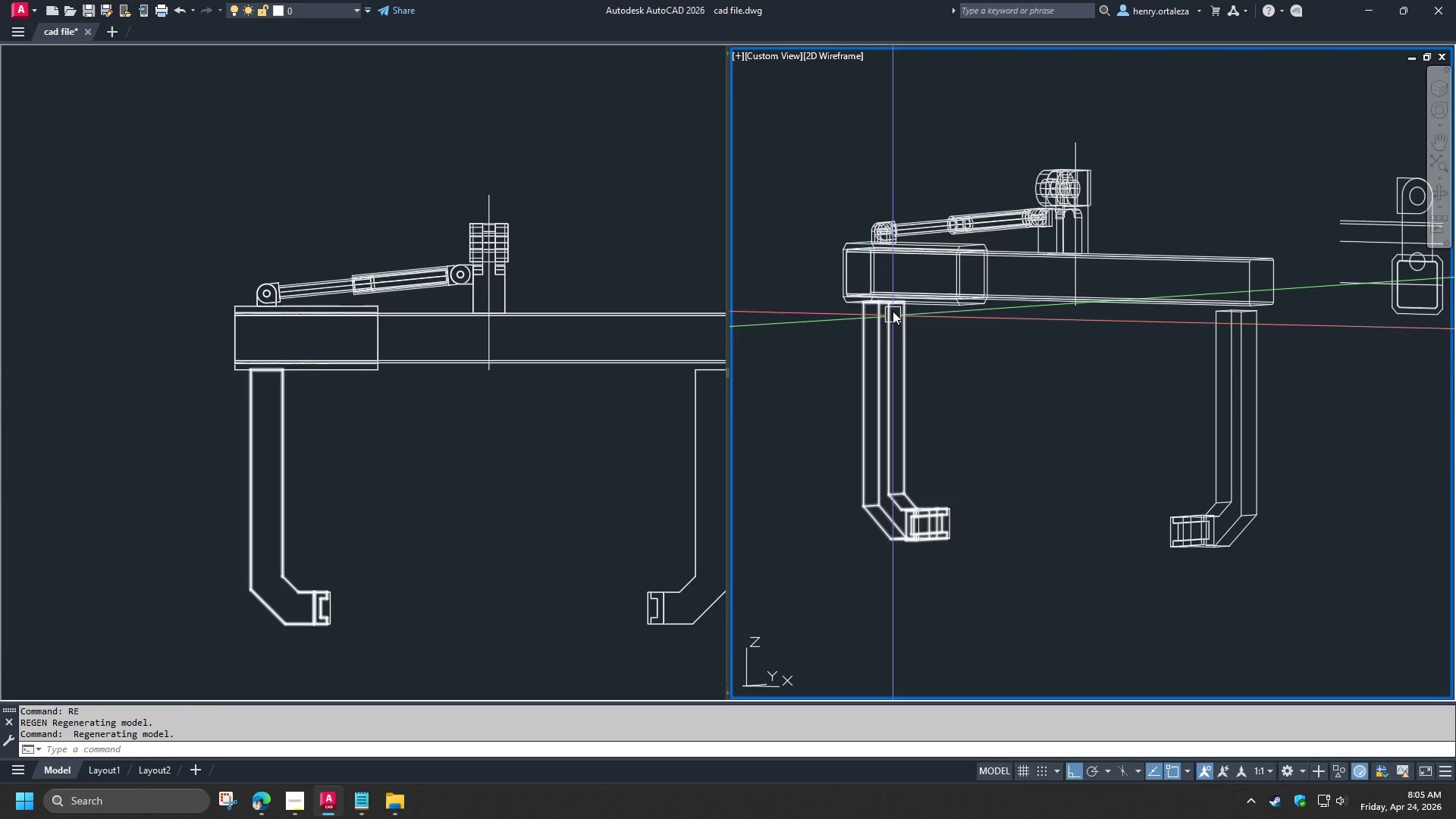 
scroll: coordinate [893, 309], scroll_direction: up, amount: 3.0
 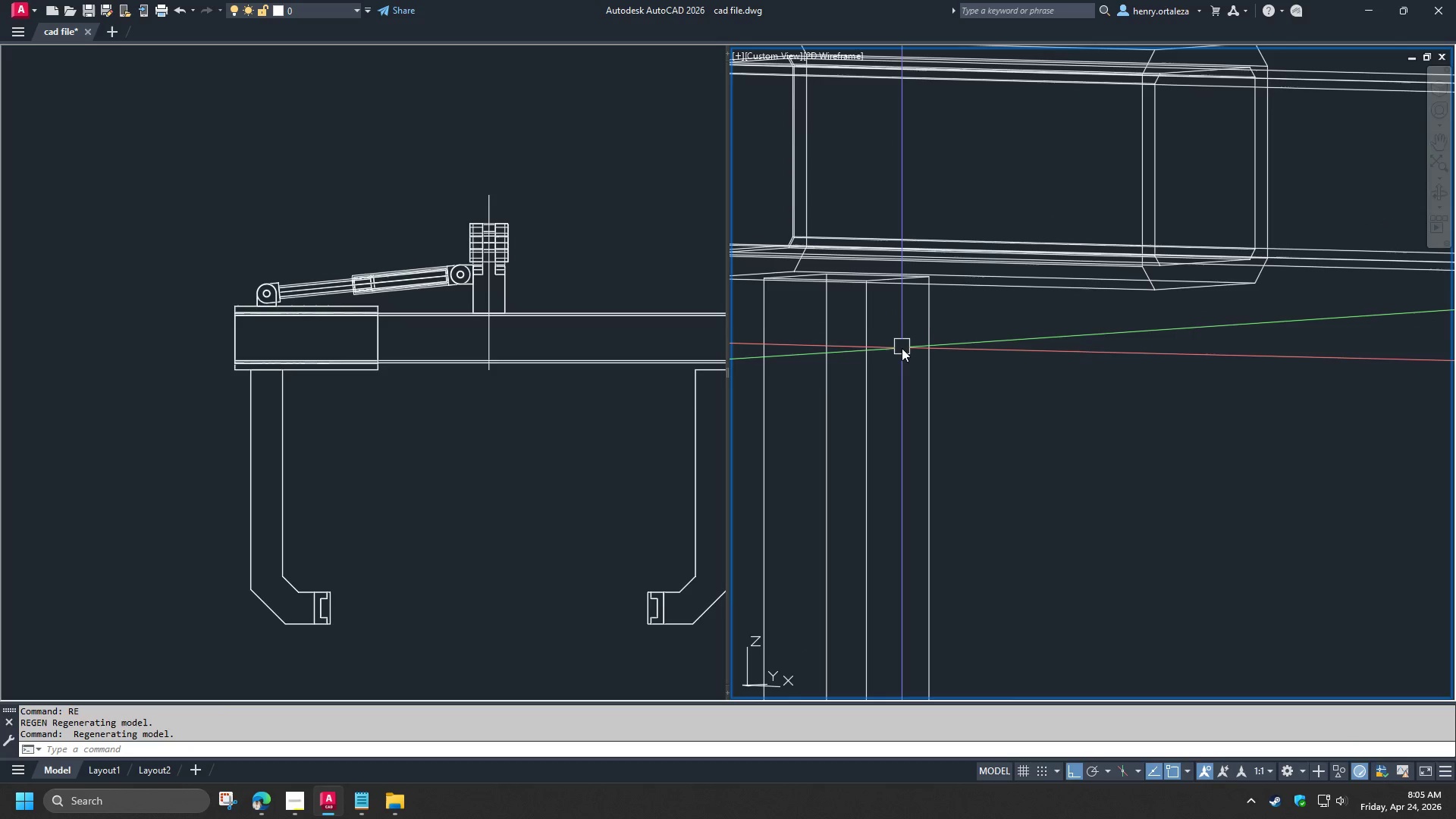 
hold_key(key=ShiftLeft, duration=1.5)
 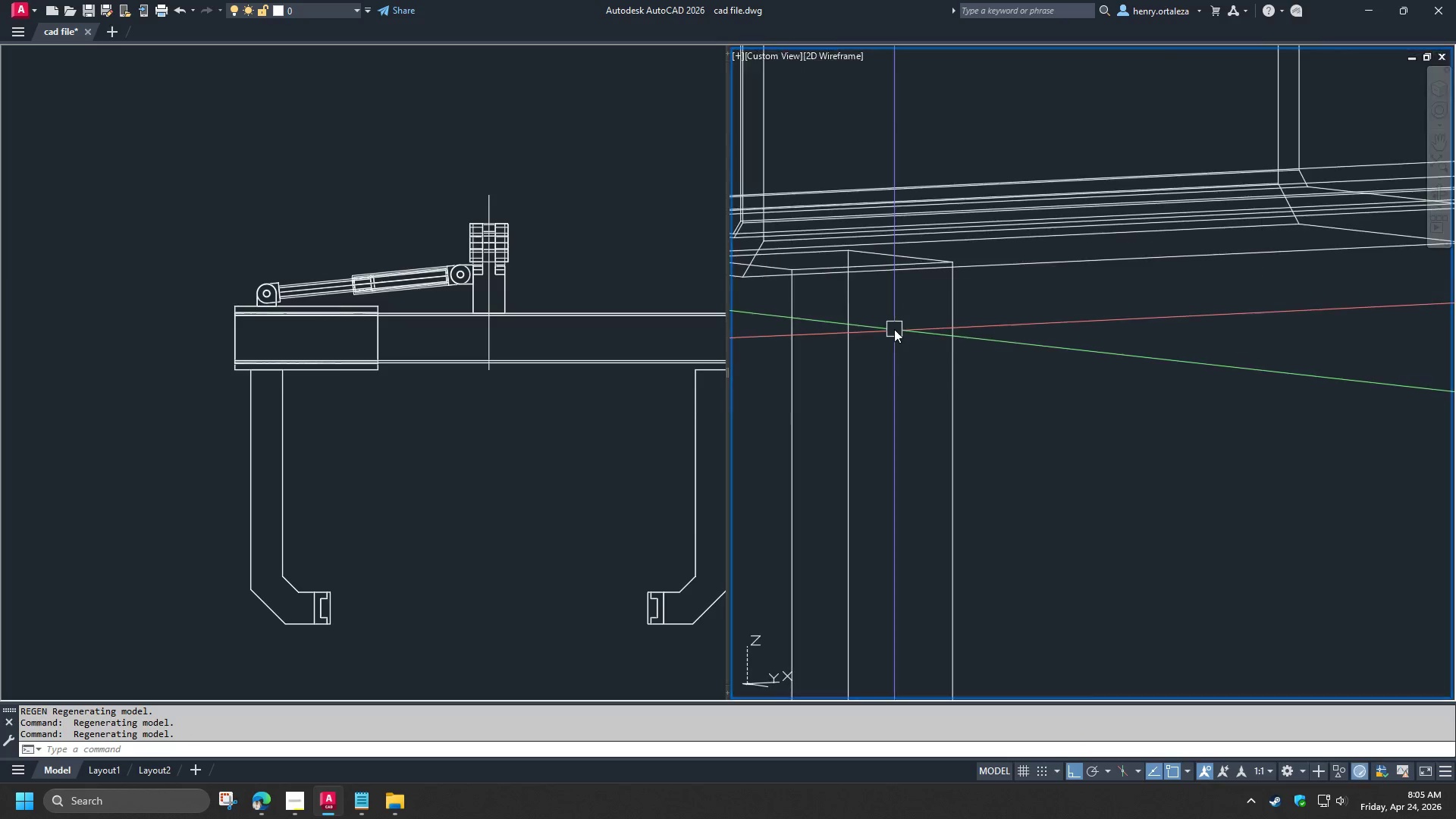 
key(Shift+ShiftLeft)
 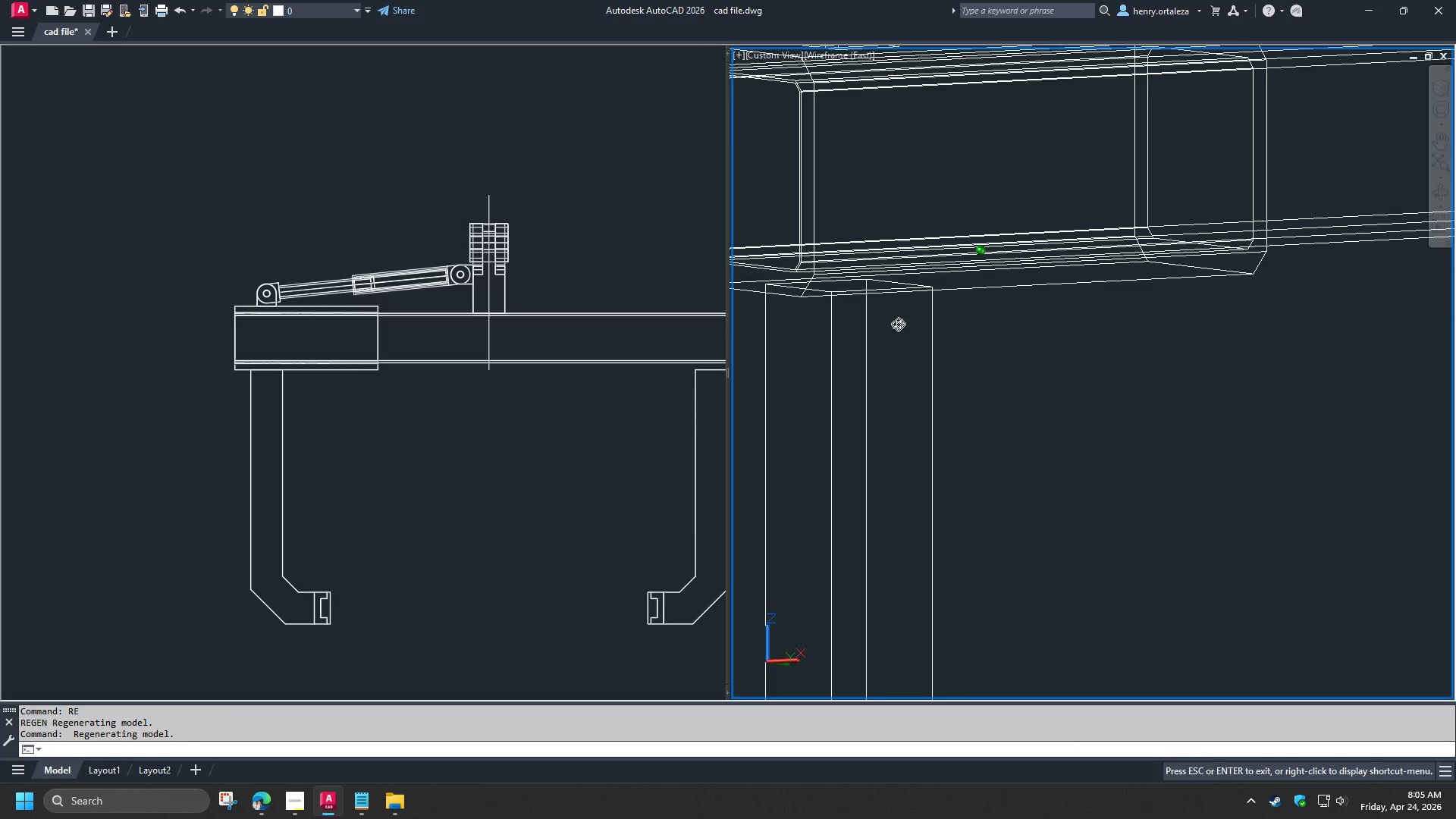 
key(Shift+ShiftLeft)
 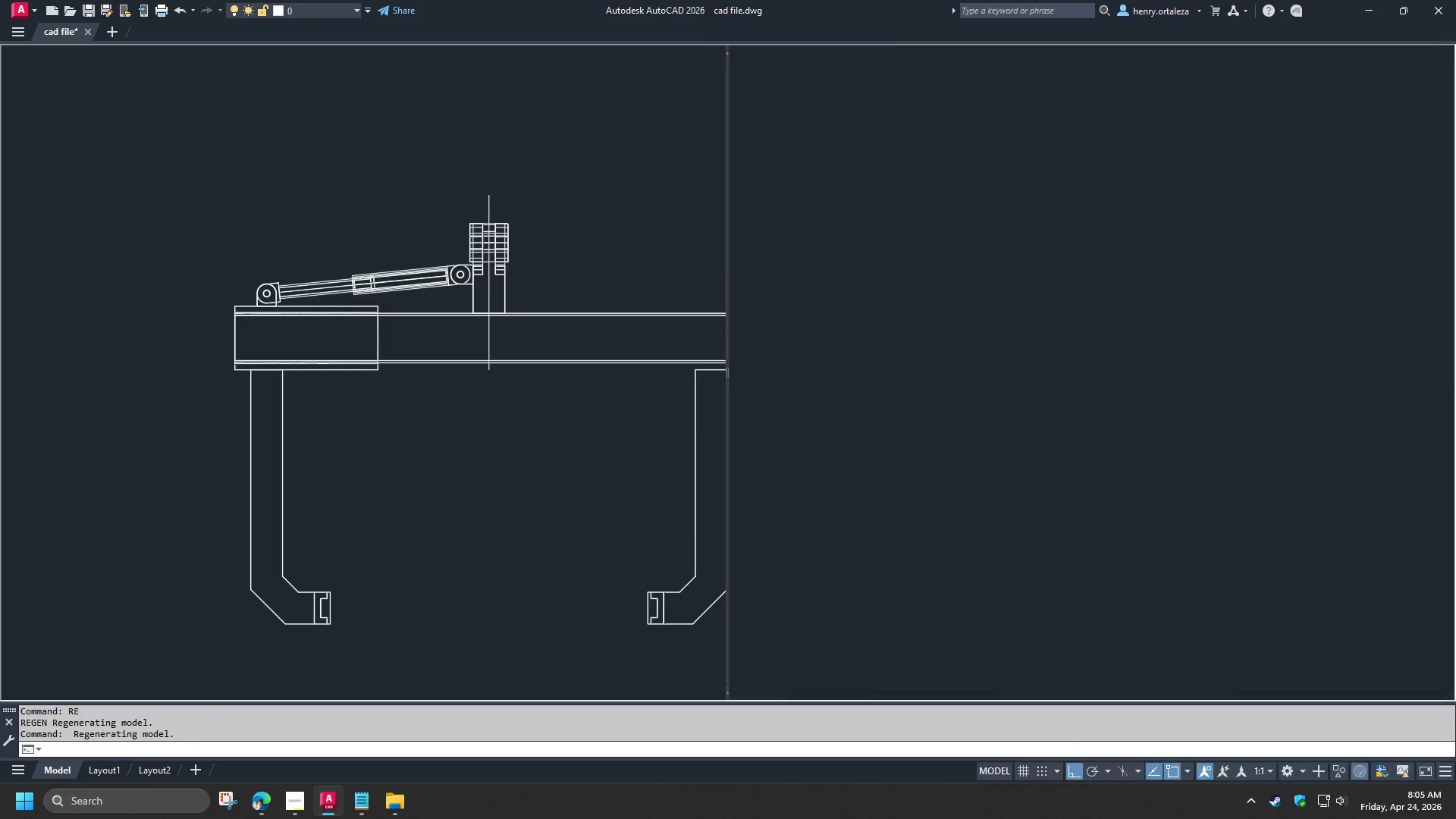 
key(Shift+ShiftLeft)
 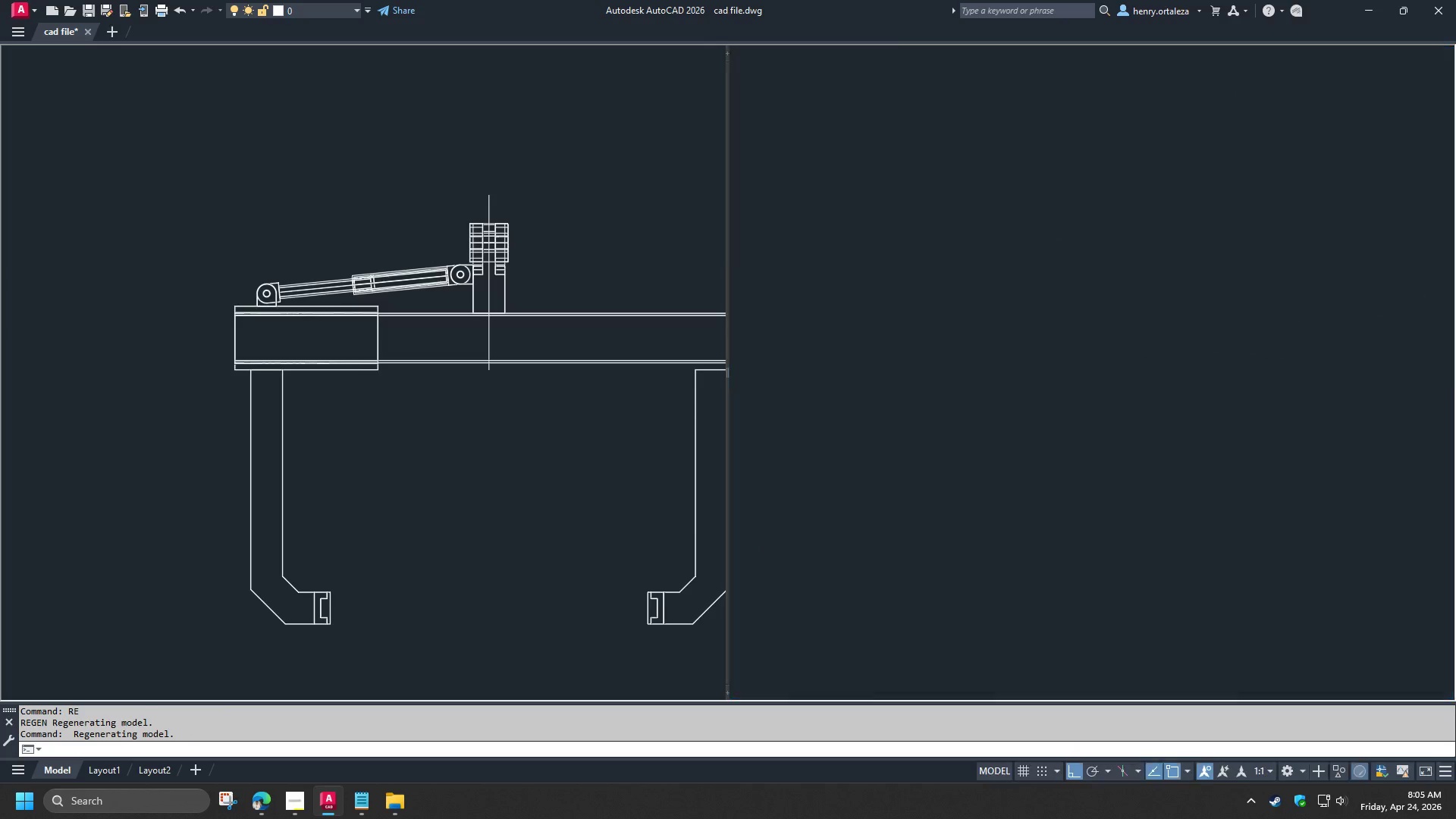 
key(Shift+ShiftLeft)
 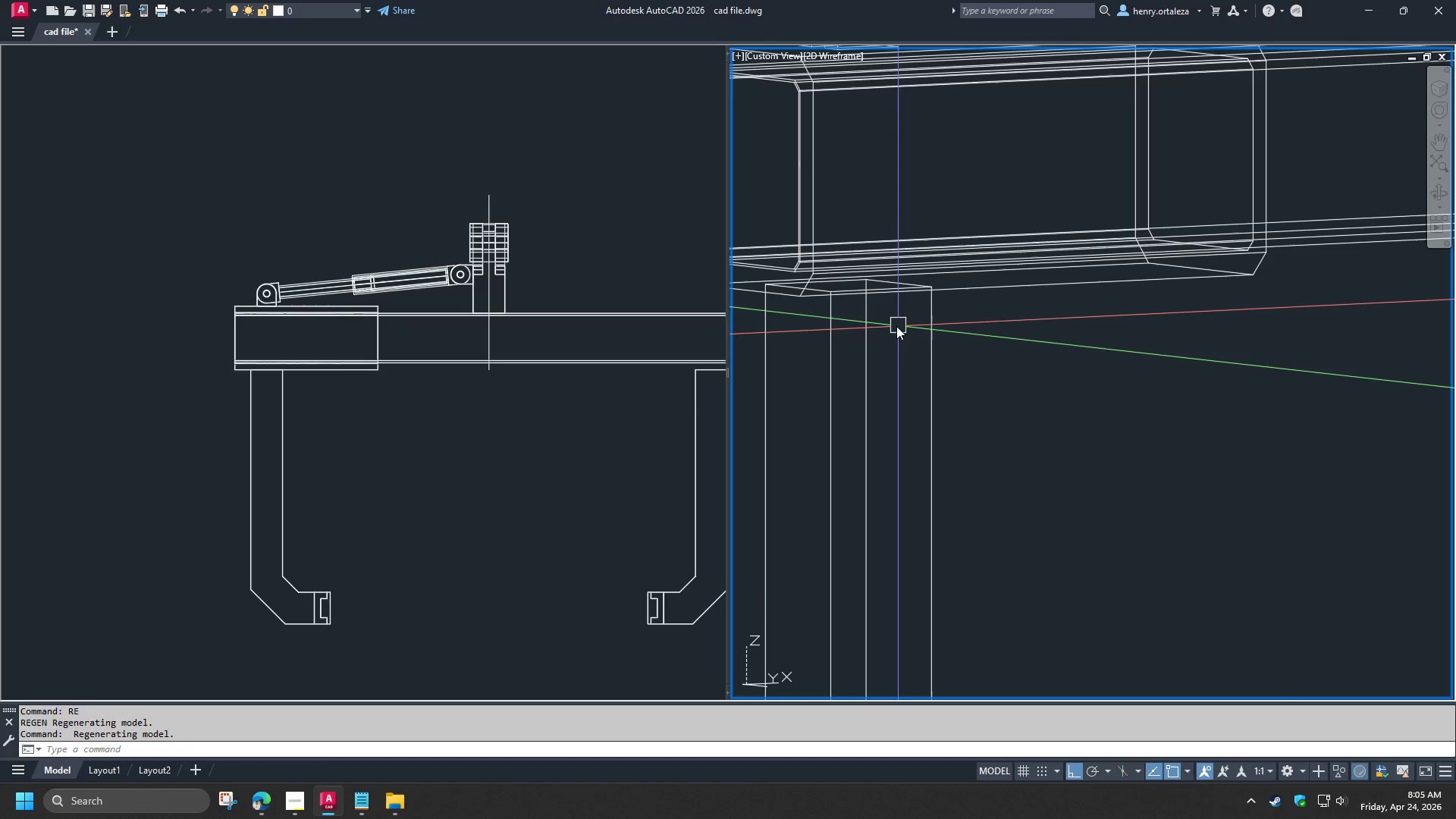 
key(Shift+ShiftLeft)
 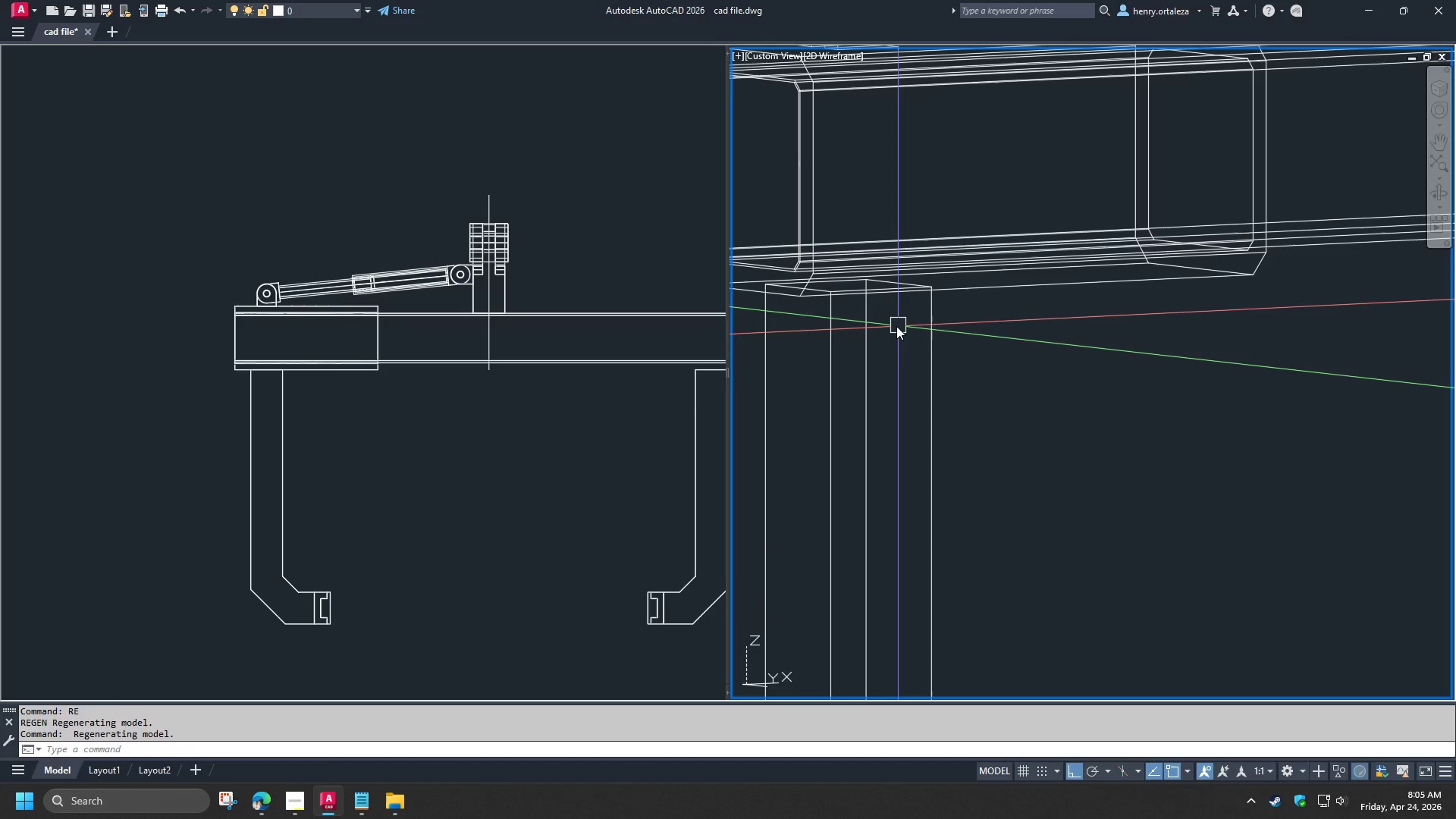 
key(Shift+ShiftLeft)
 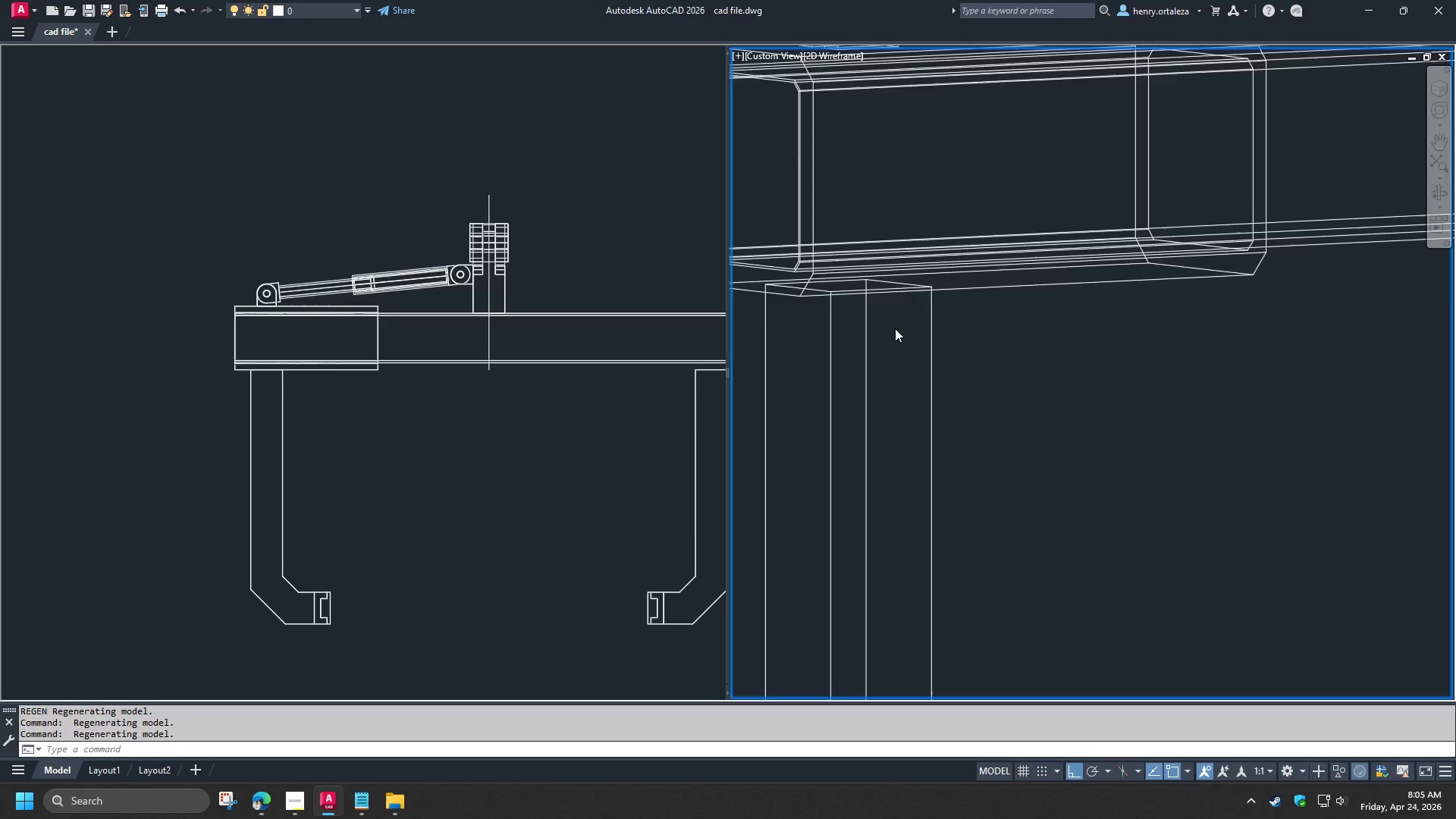 
key(R)
 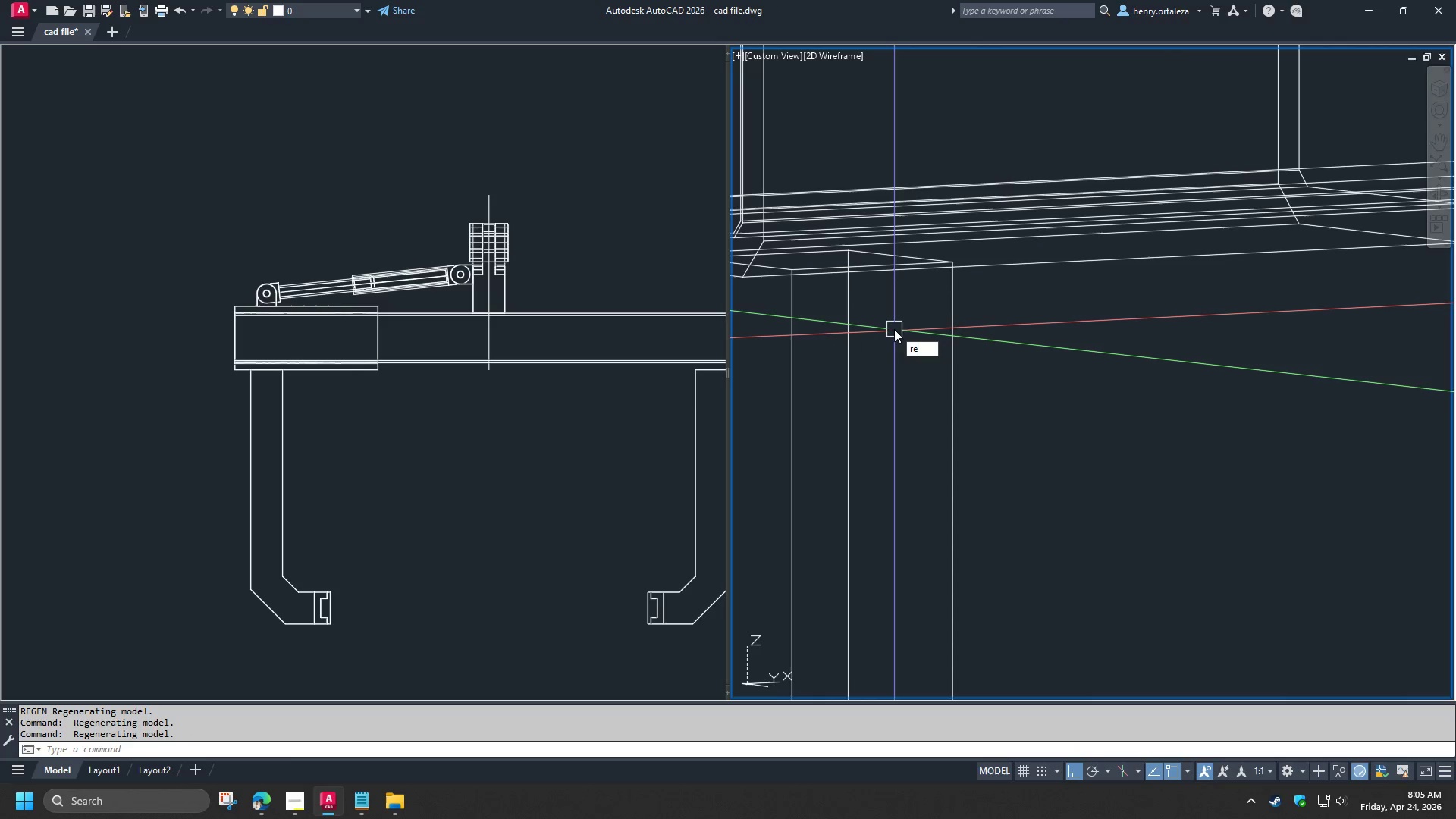 
scroll: coordinate [895, 328], scroll_direction: up, amount: 1.0
 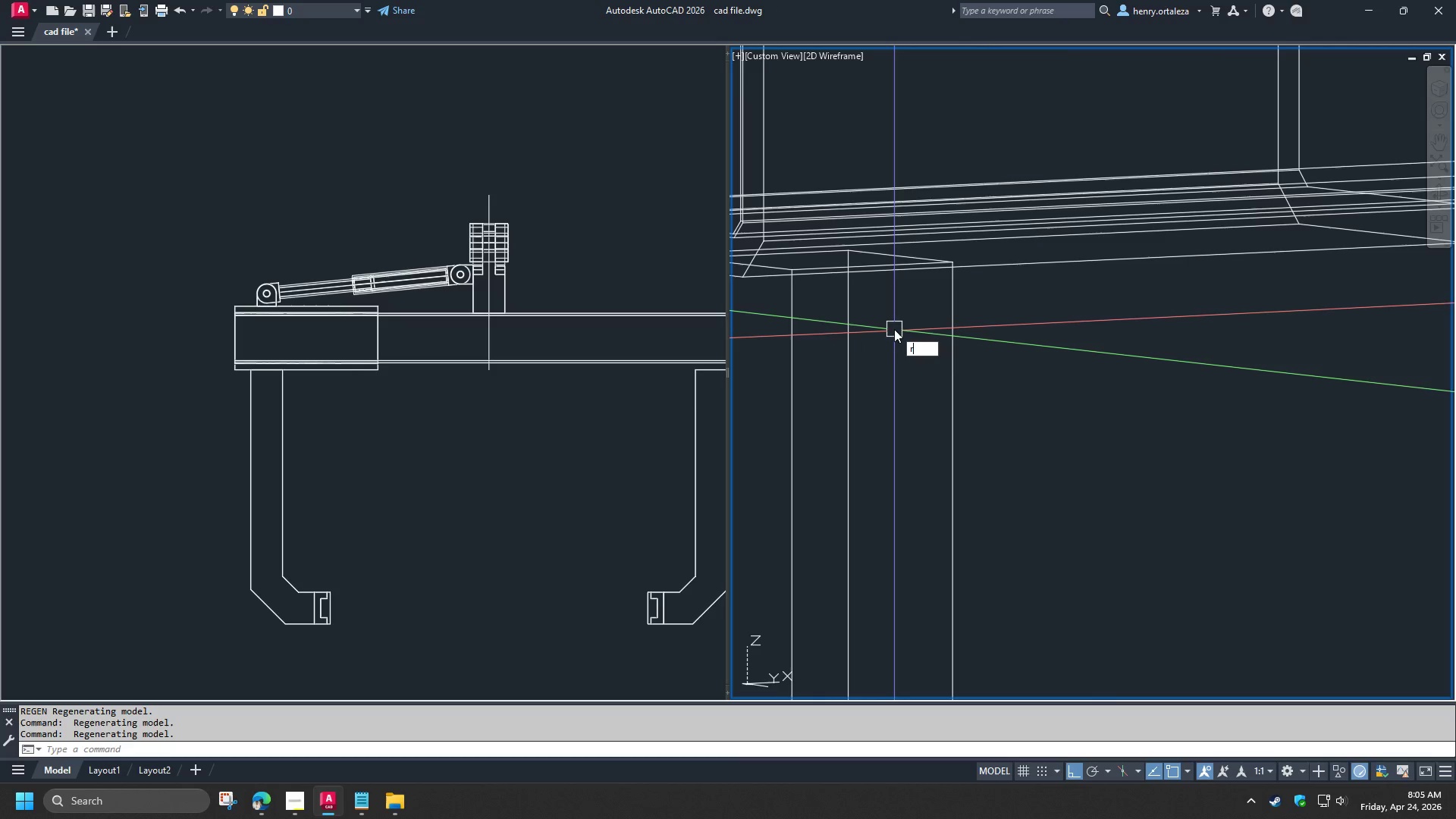 
type(ec end )
 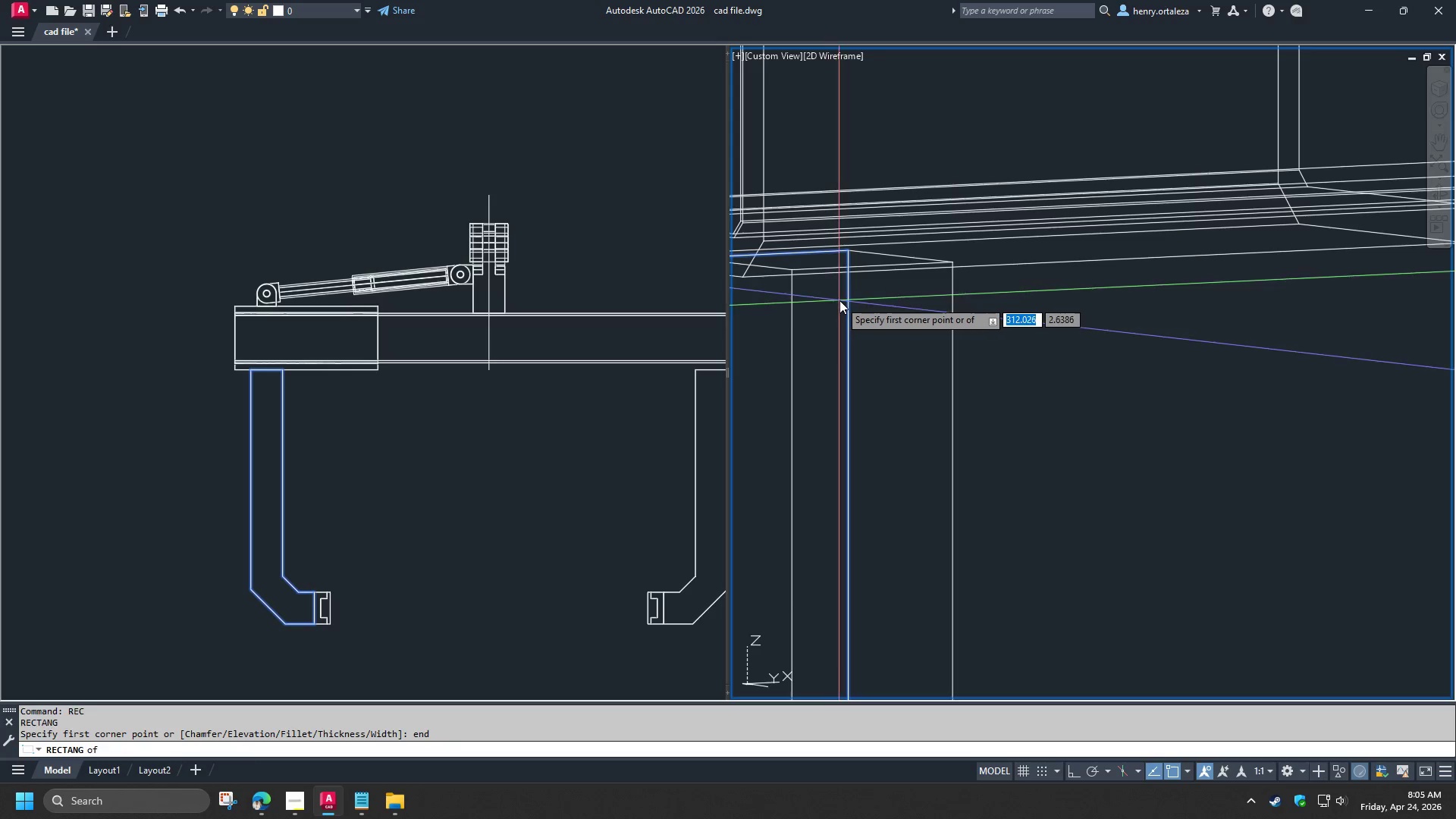 
left_click([841, 300])
 